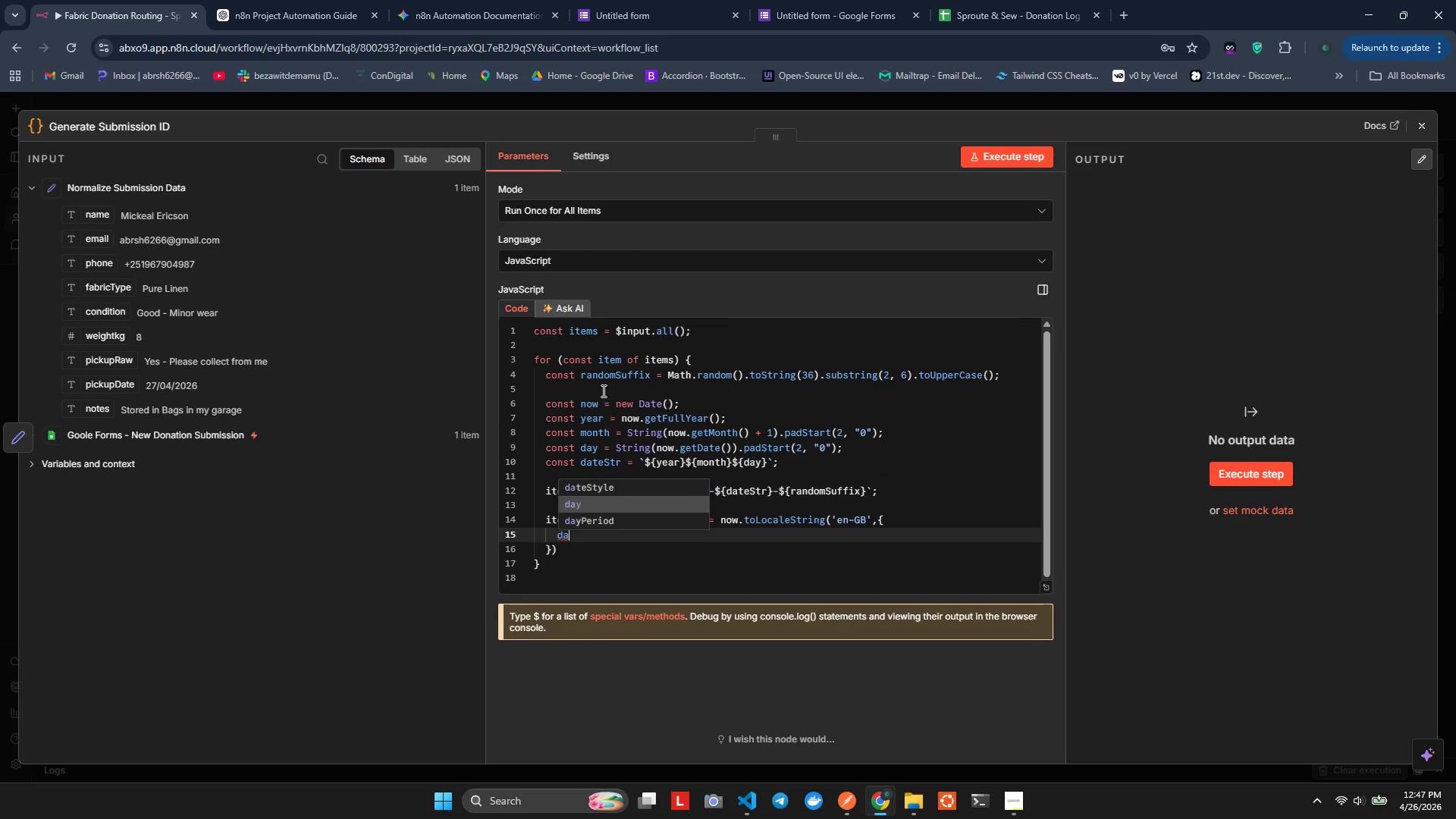 
key(Enter)
 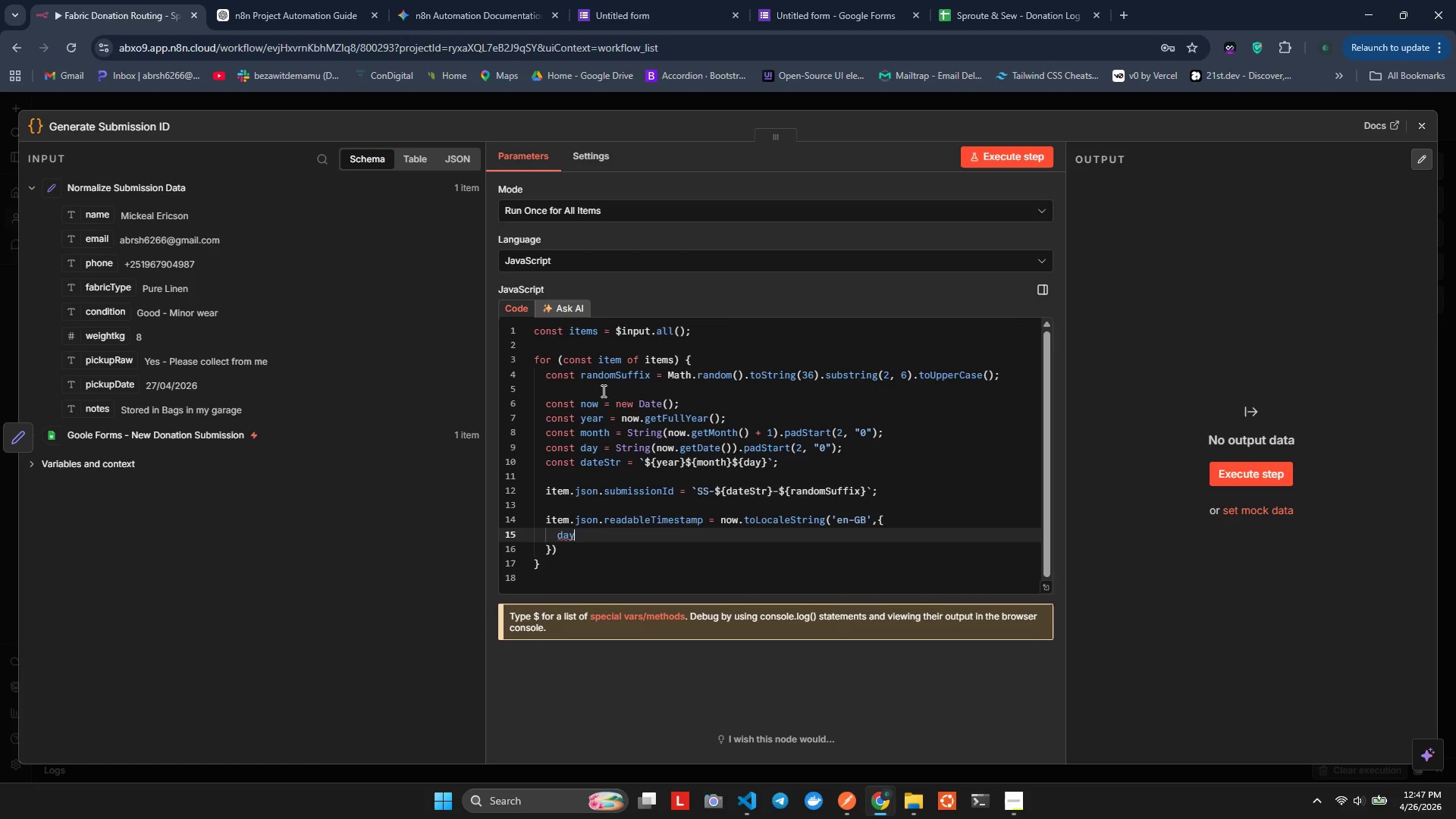 
key(Shift+Semicolon)
 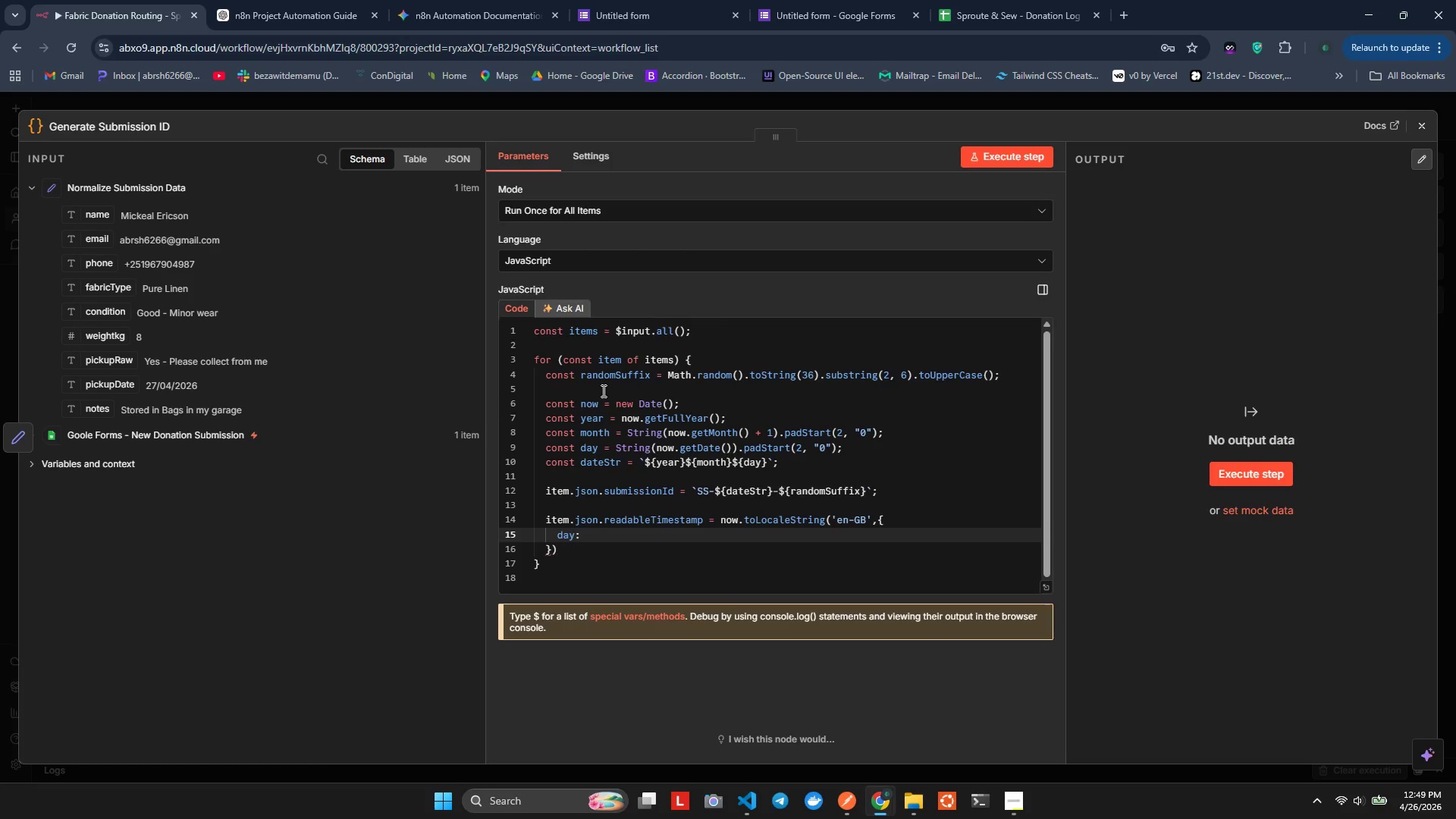 
wait(112.61)
 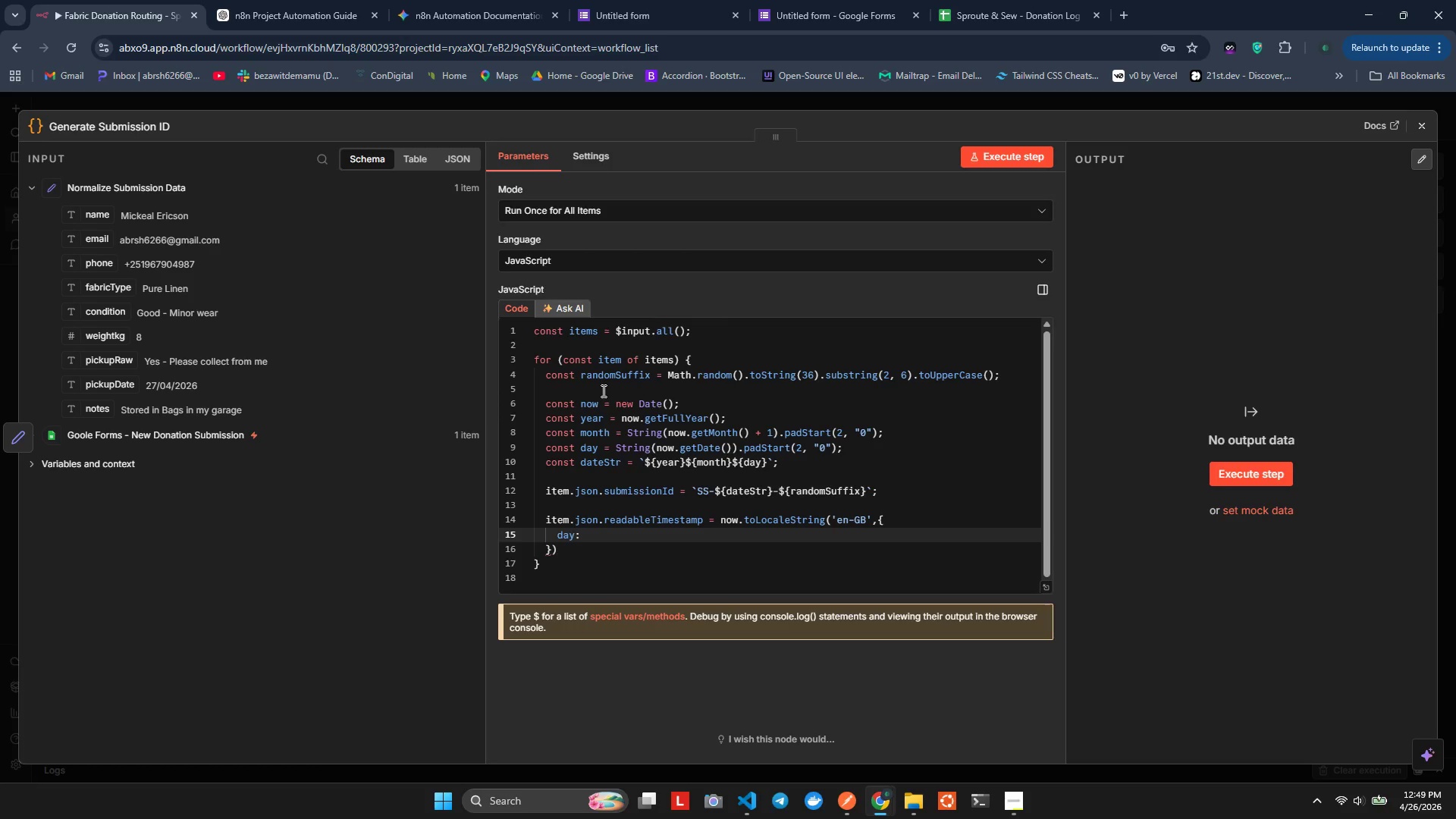 
type('2-digi)
 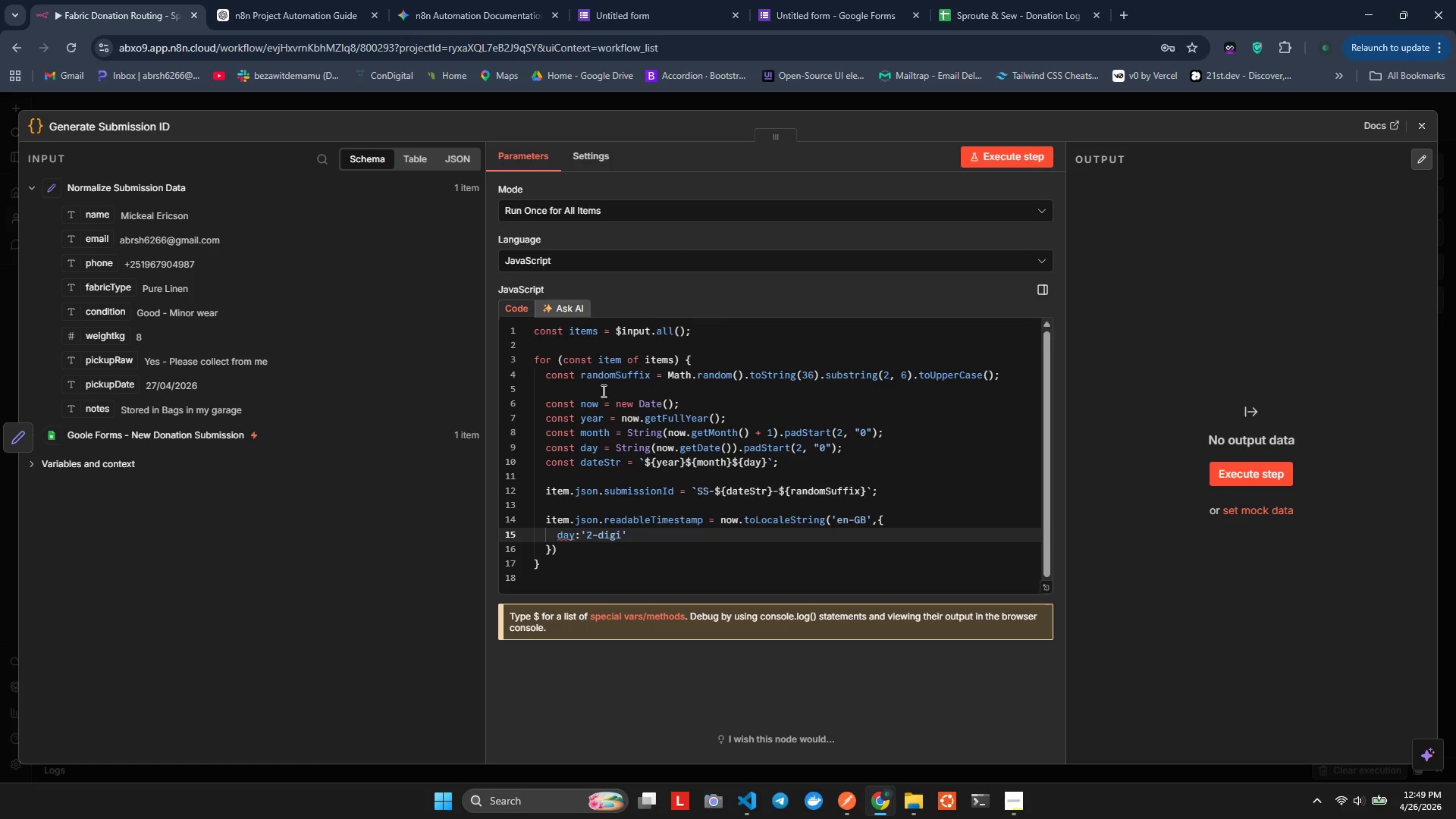 
key(ArrowRight)
 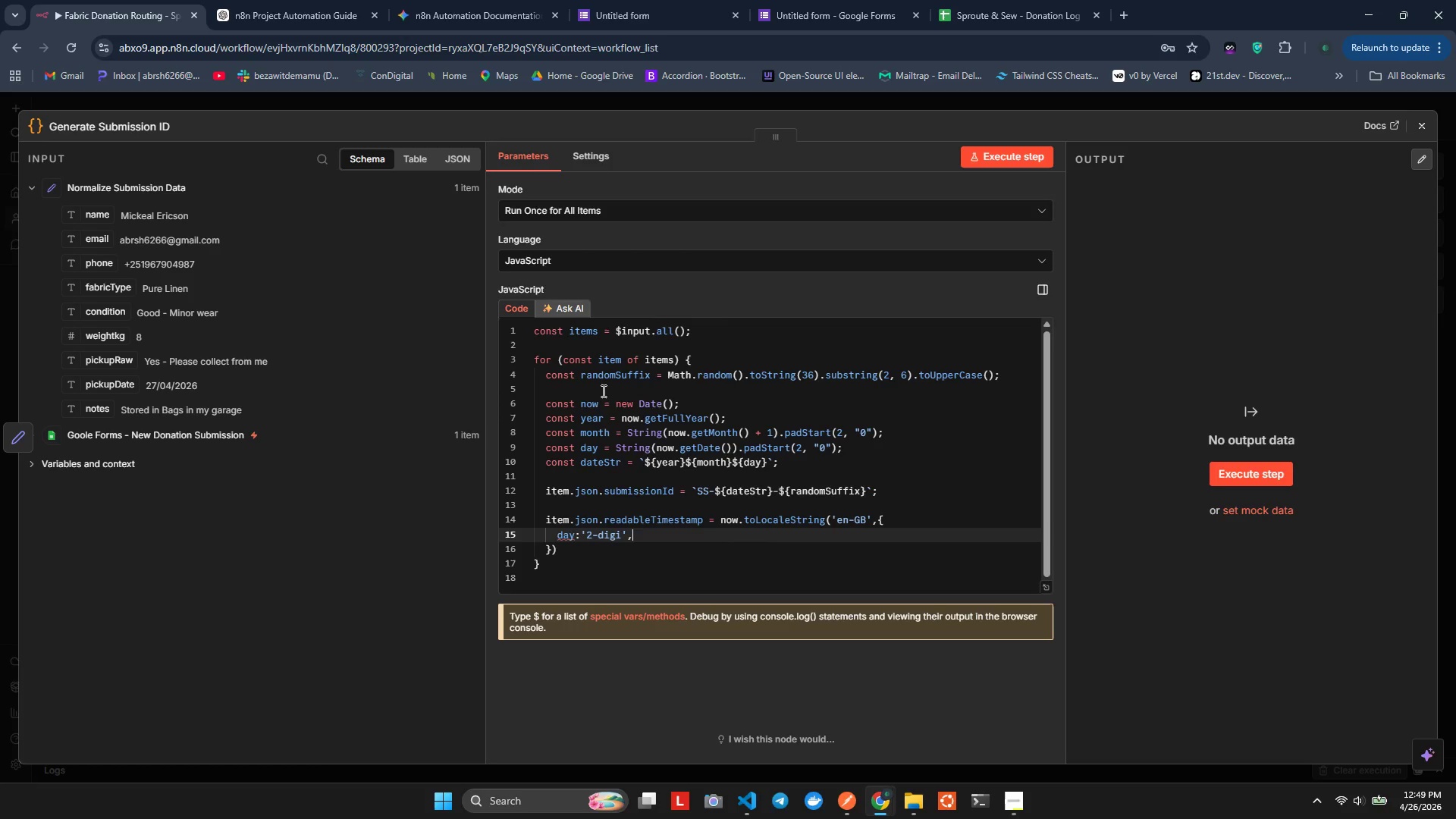 
key(Comma)
 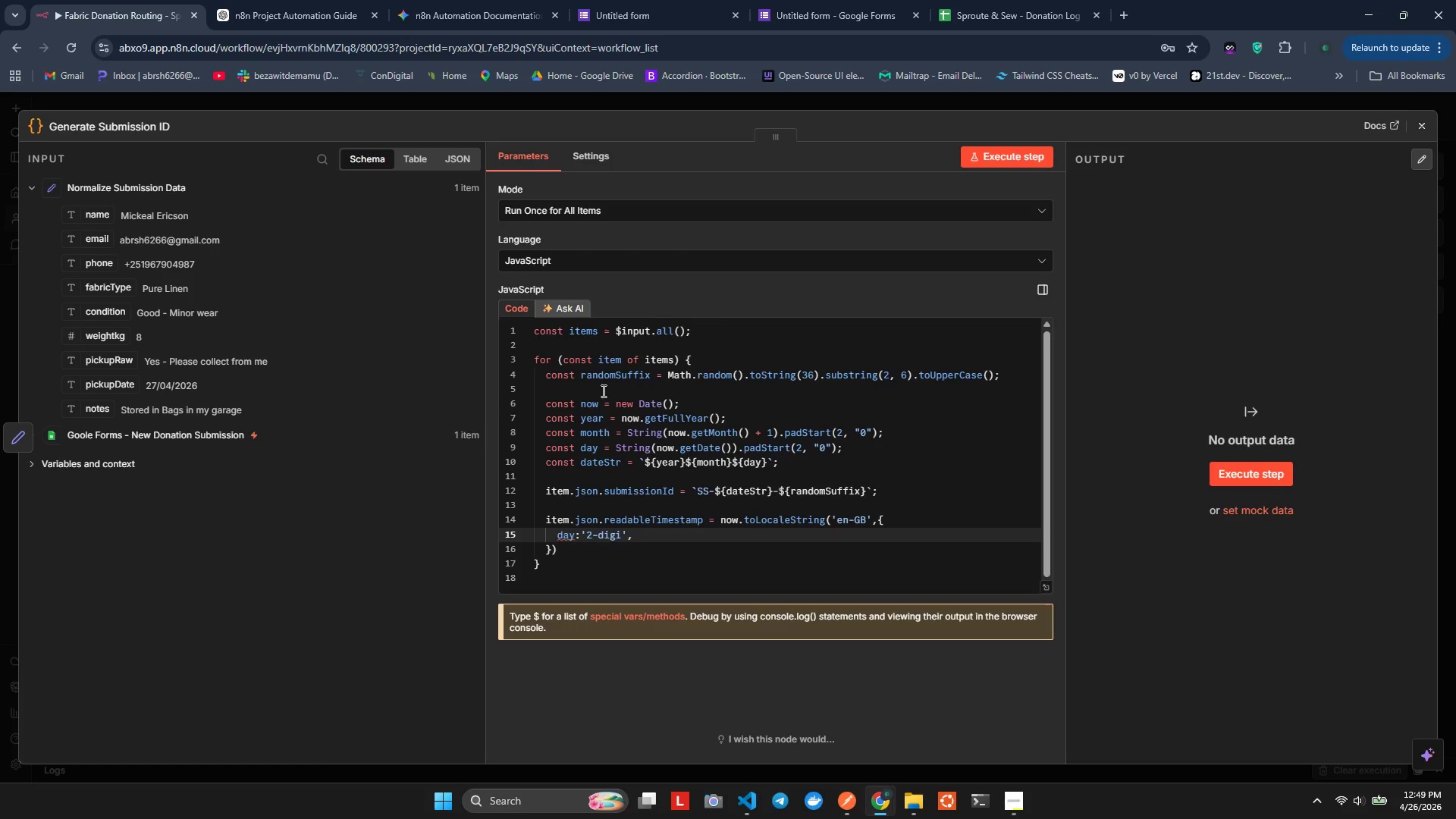 
key(Alt+Shift+F)
 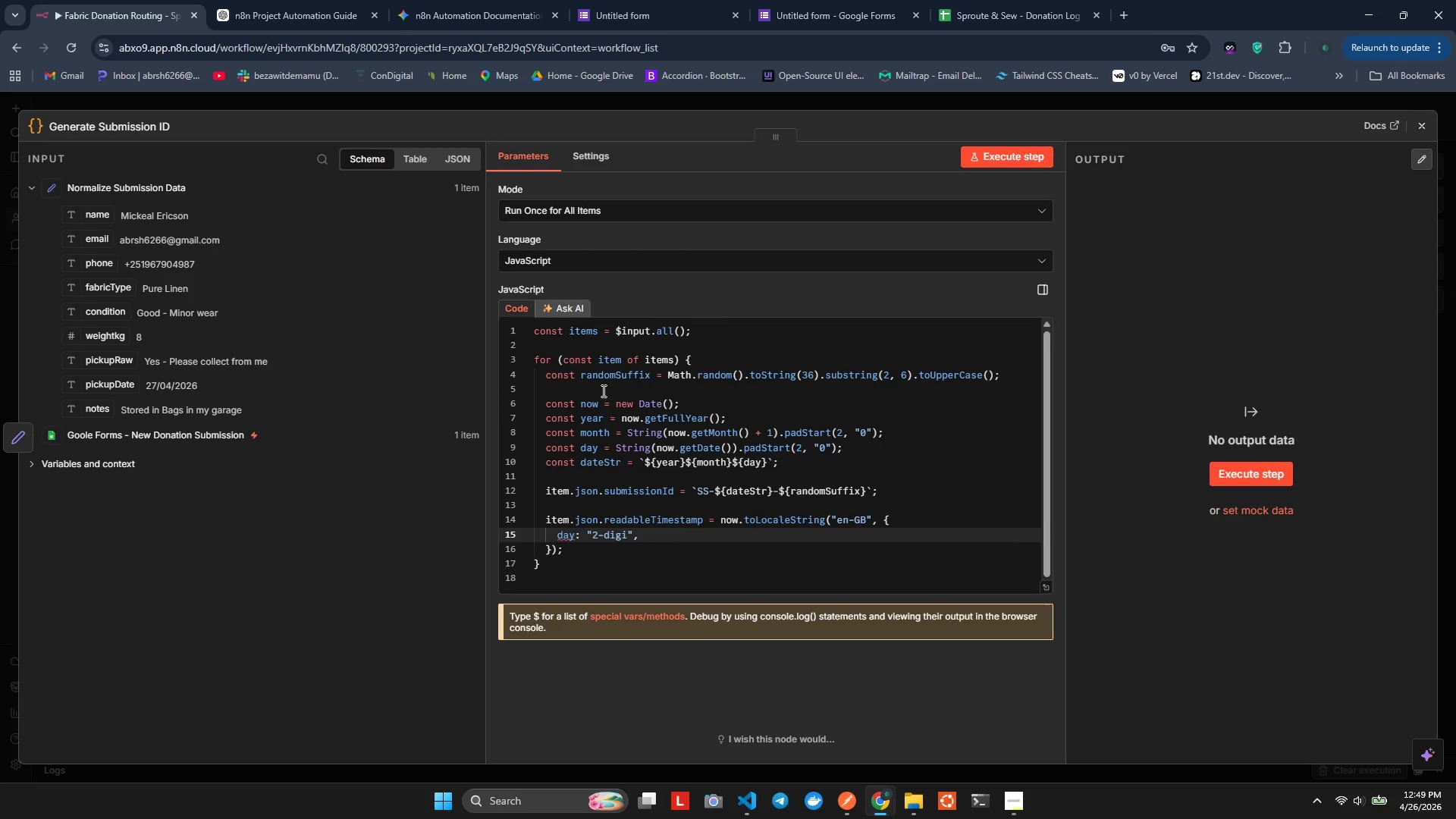 
key(Enter)
 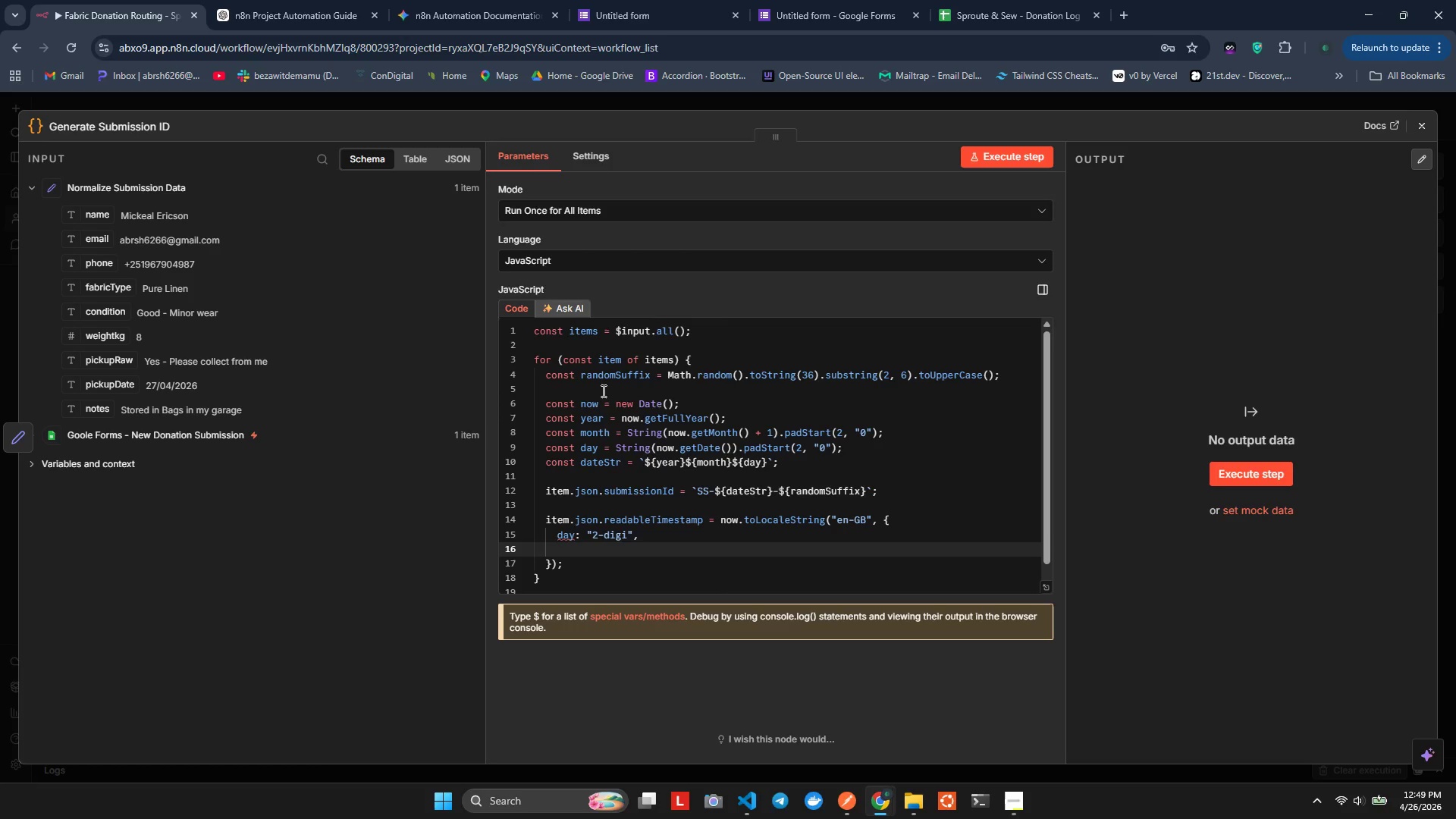 
hold_key(key=ArrowLeft, duration=0.69)
 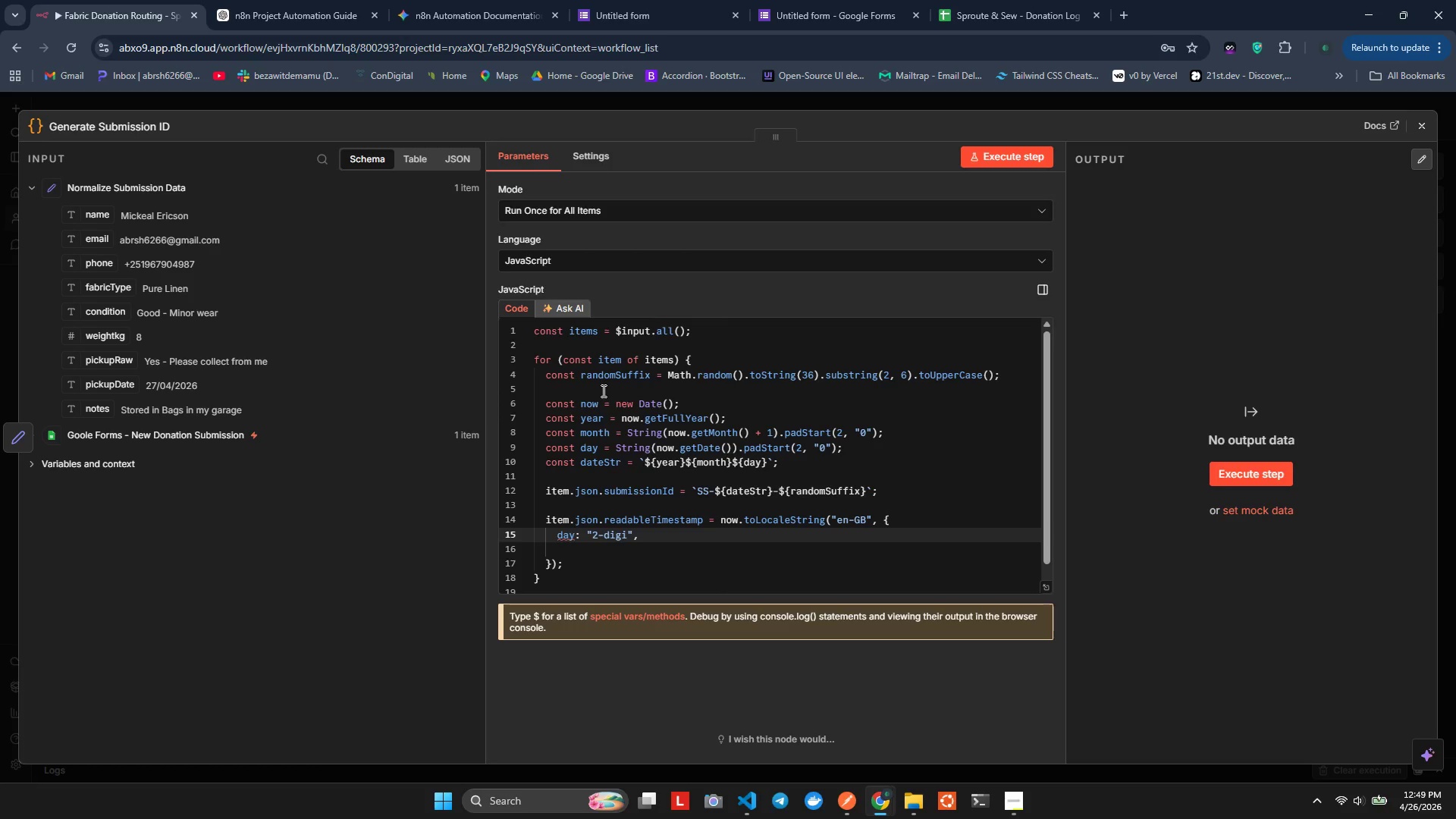 
key(T)
 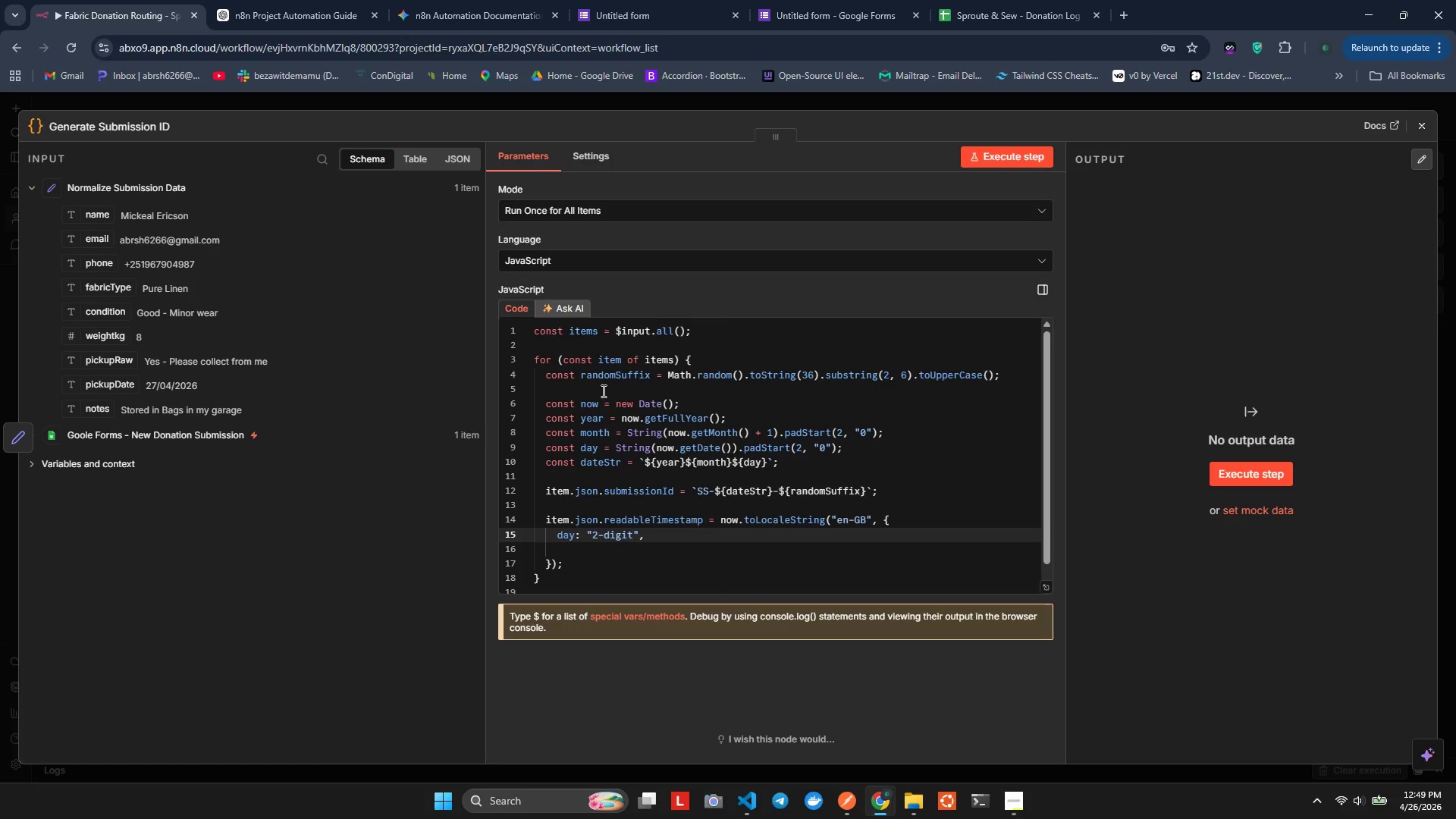 
key(ArrowRight)
 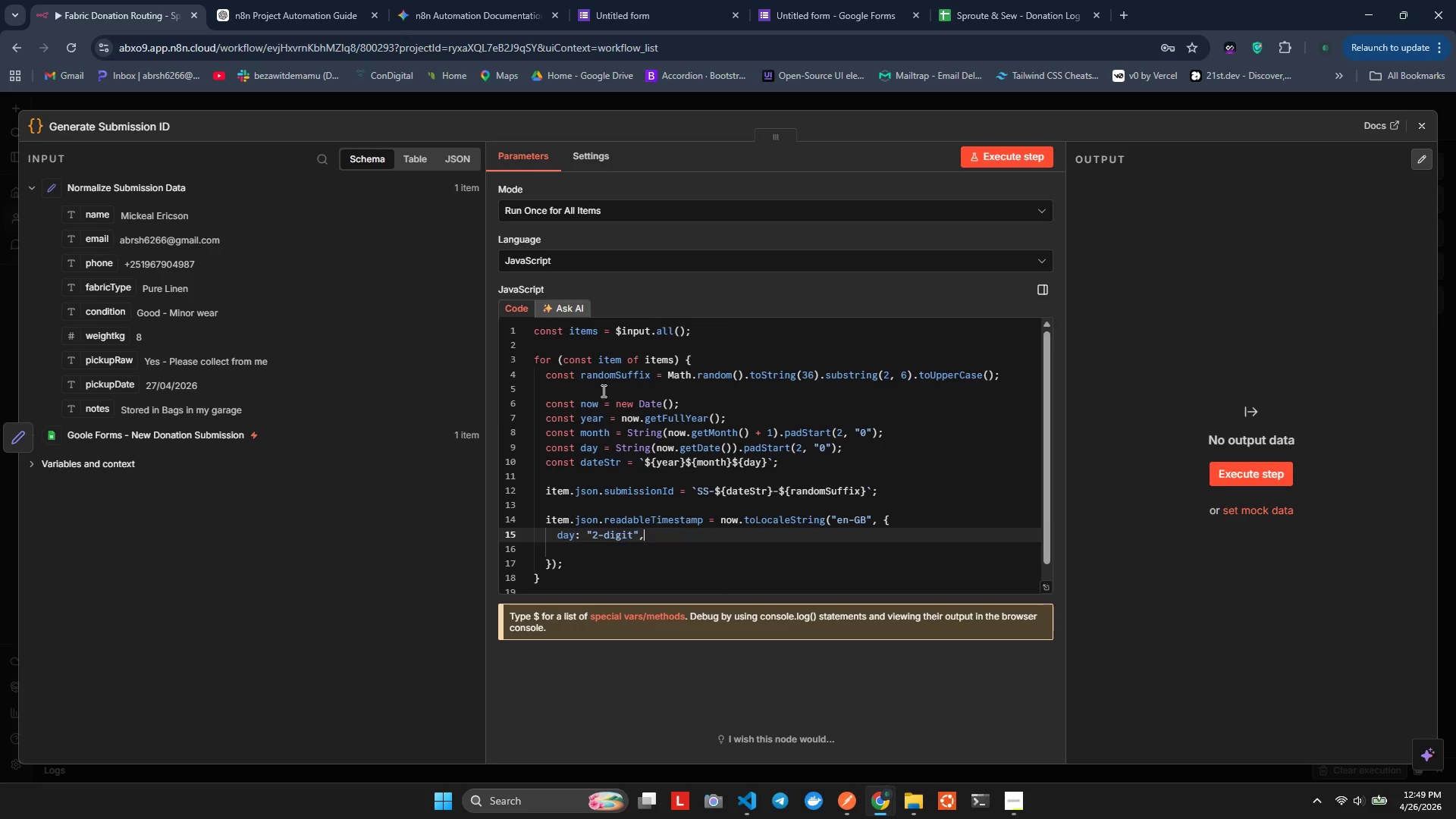 
key(ArrowRight)
 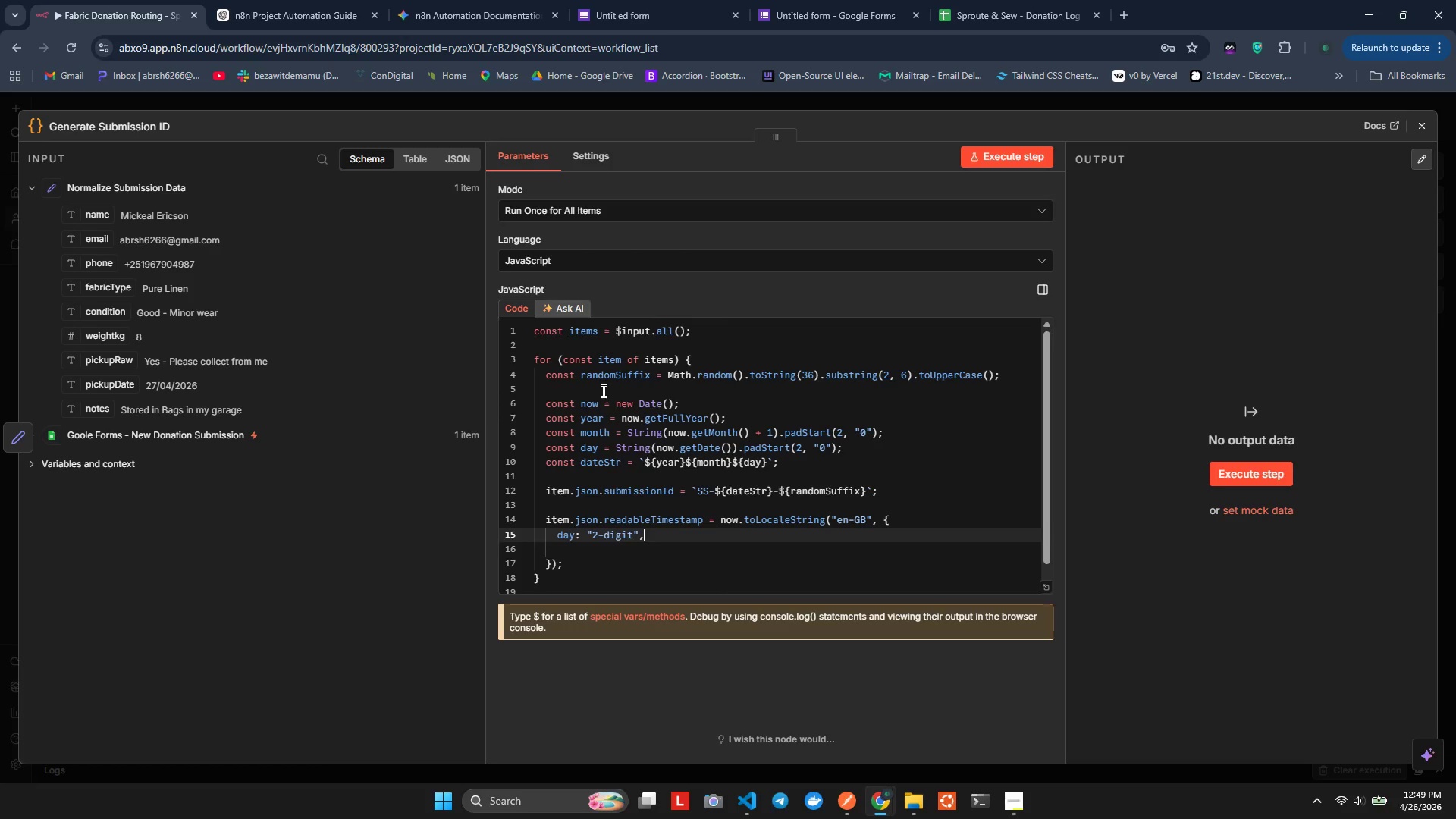 
key(Enter)
 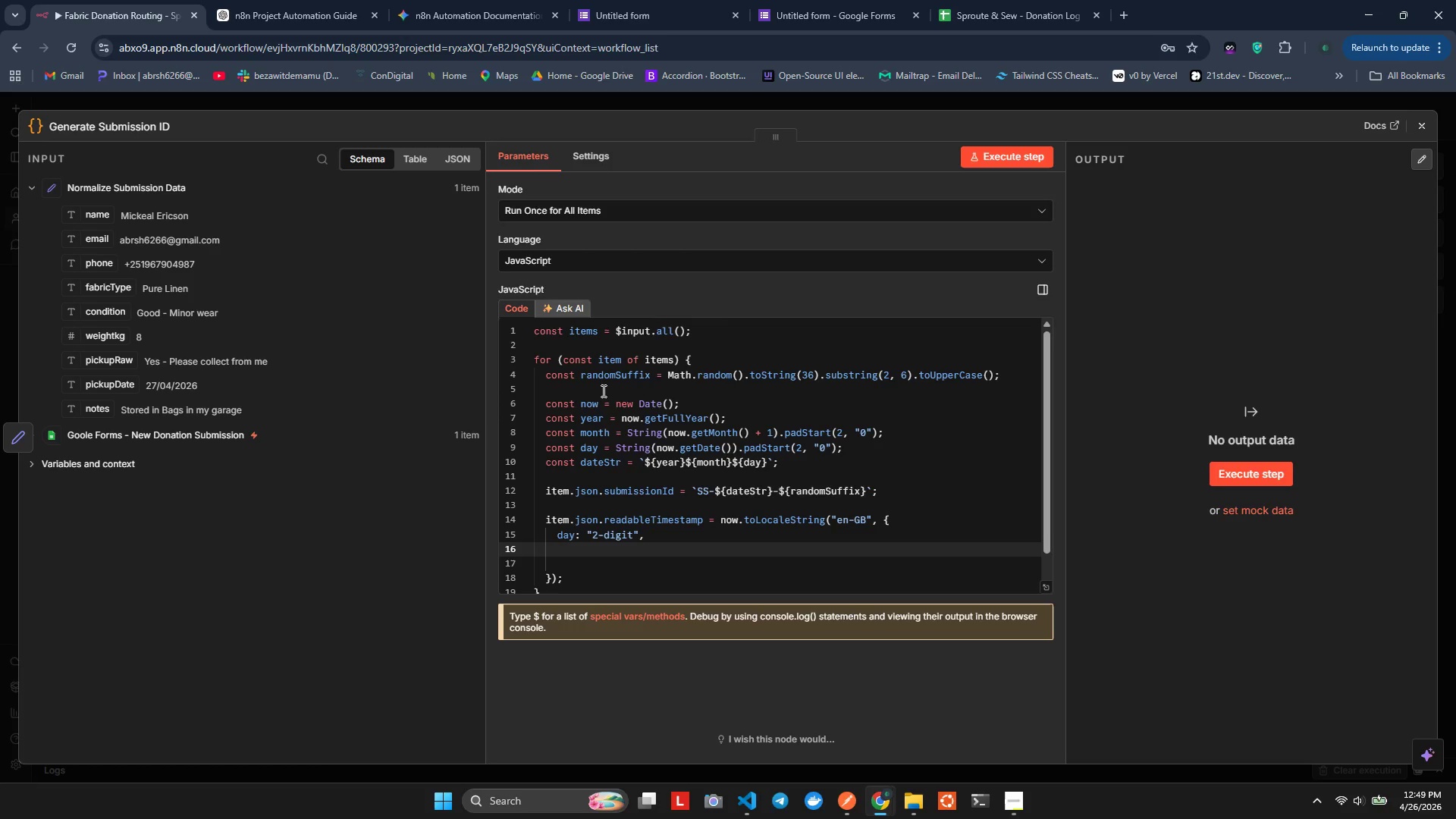 
wait(7.23)
 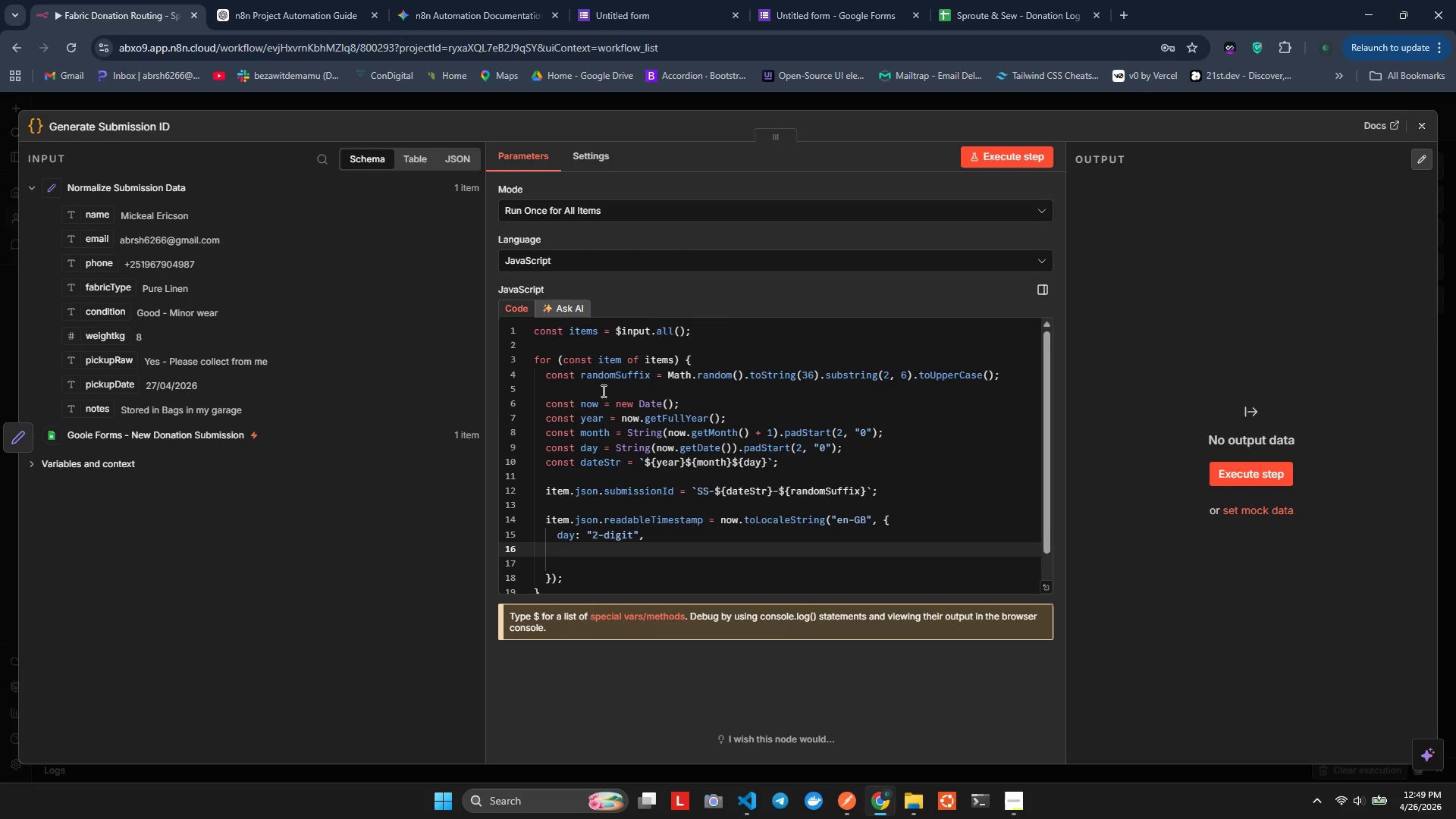 
type(mon)
 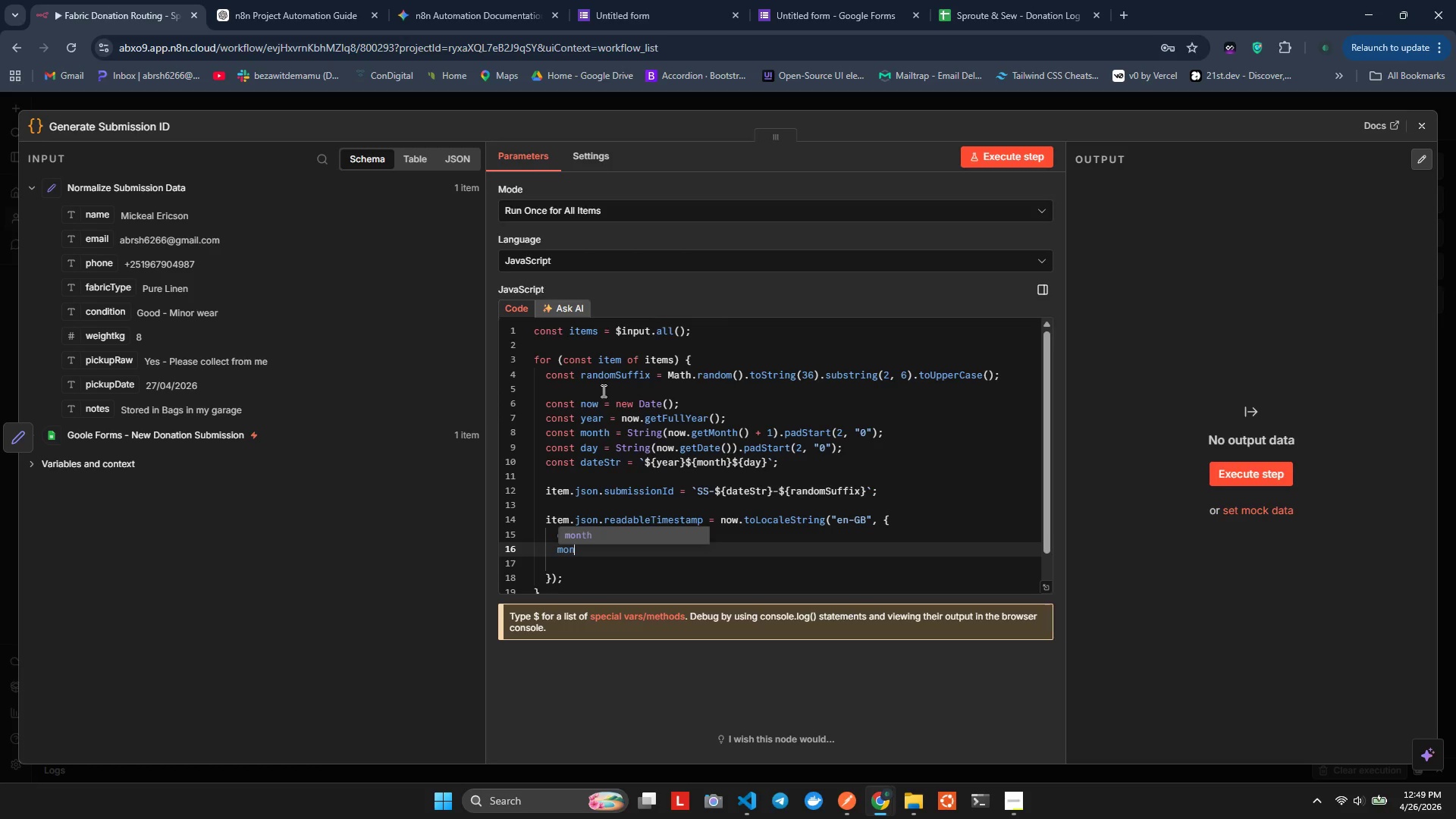 
key(Enter)
 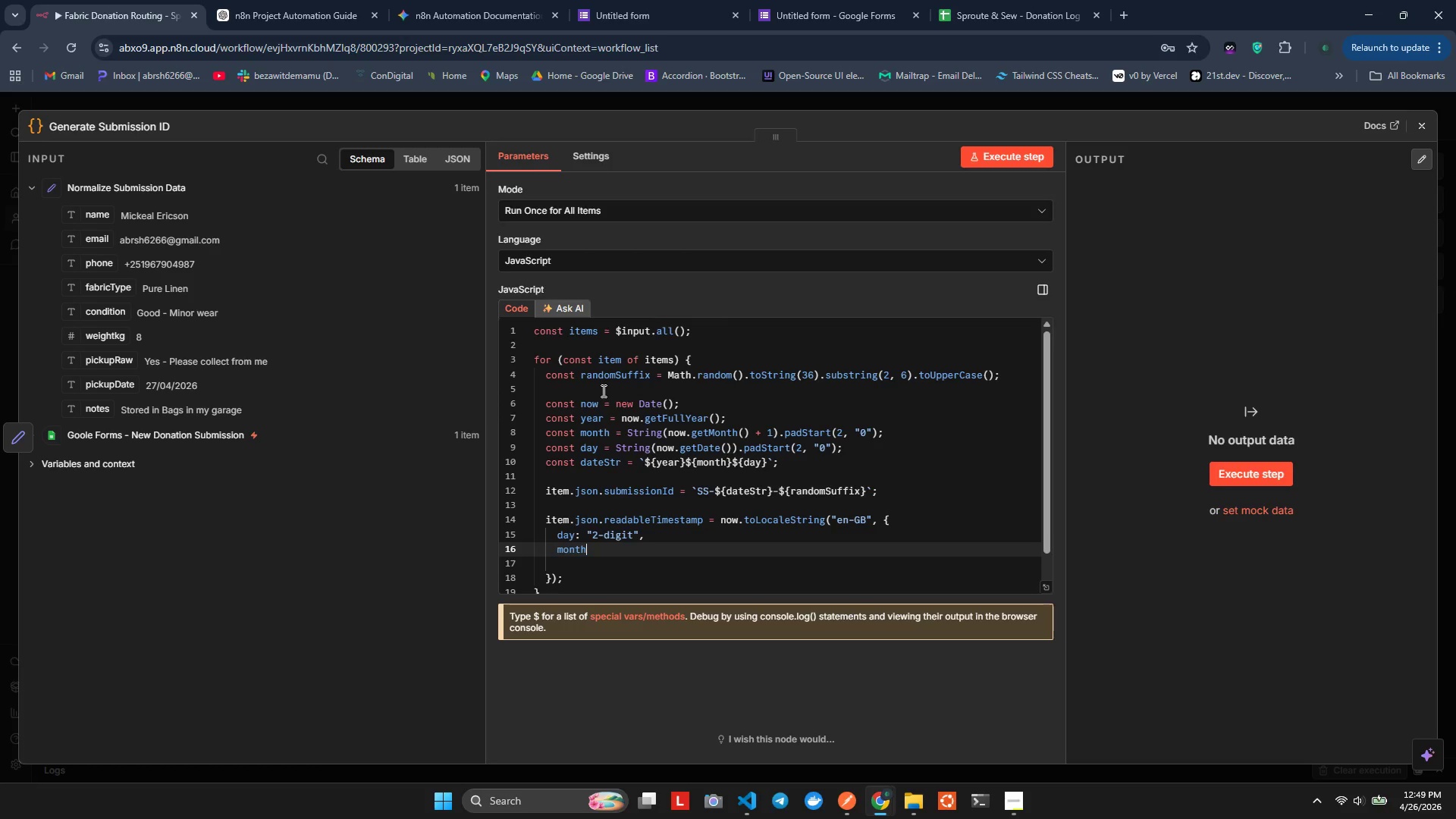 
key(Shift+Semicolon)
 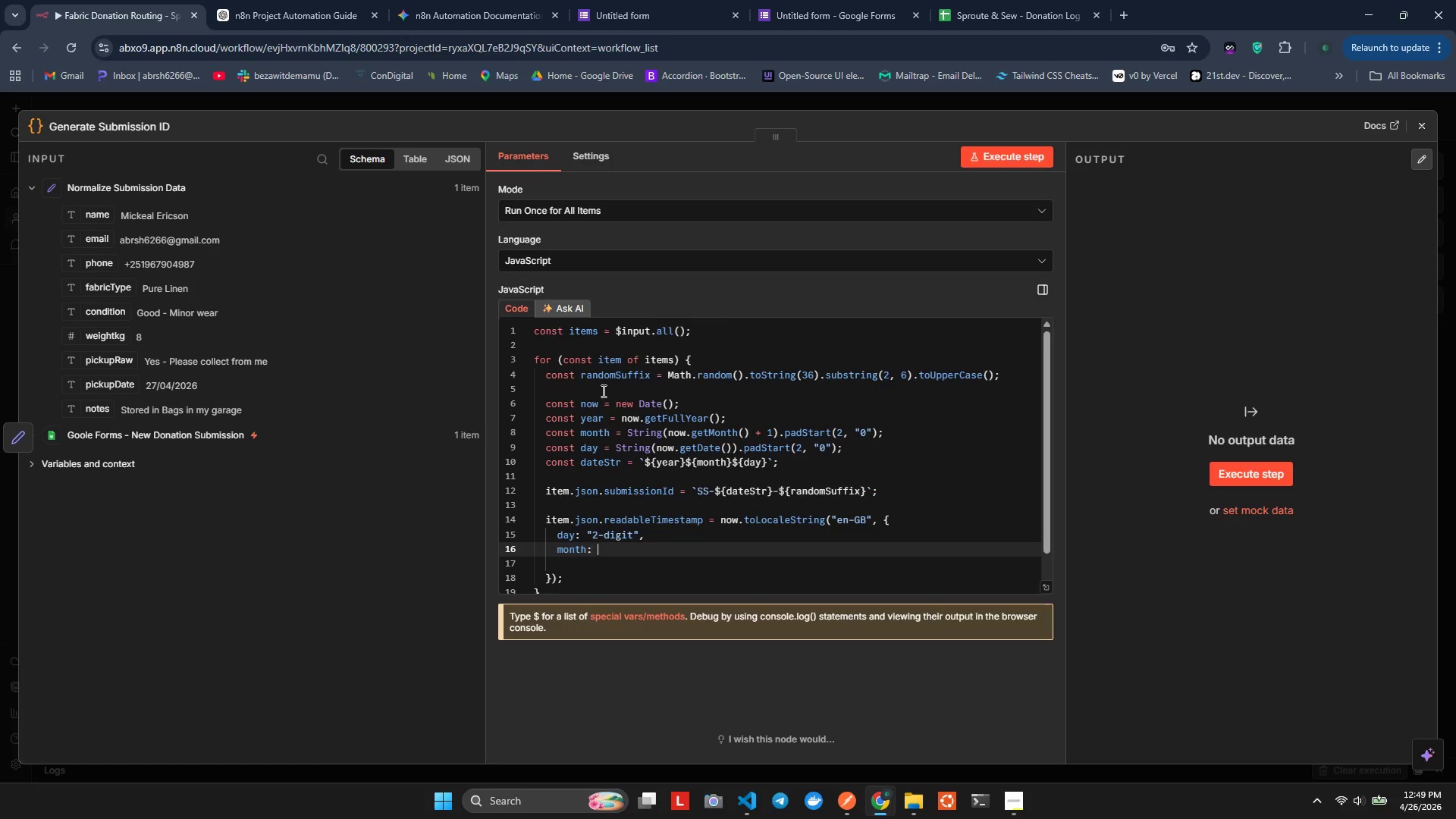 
key(Space)
 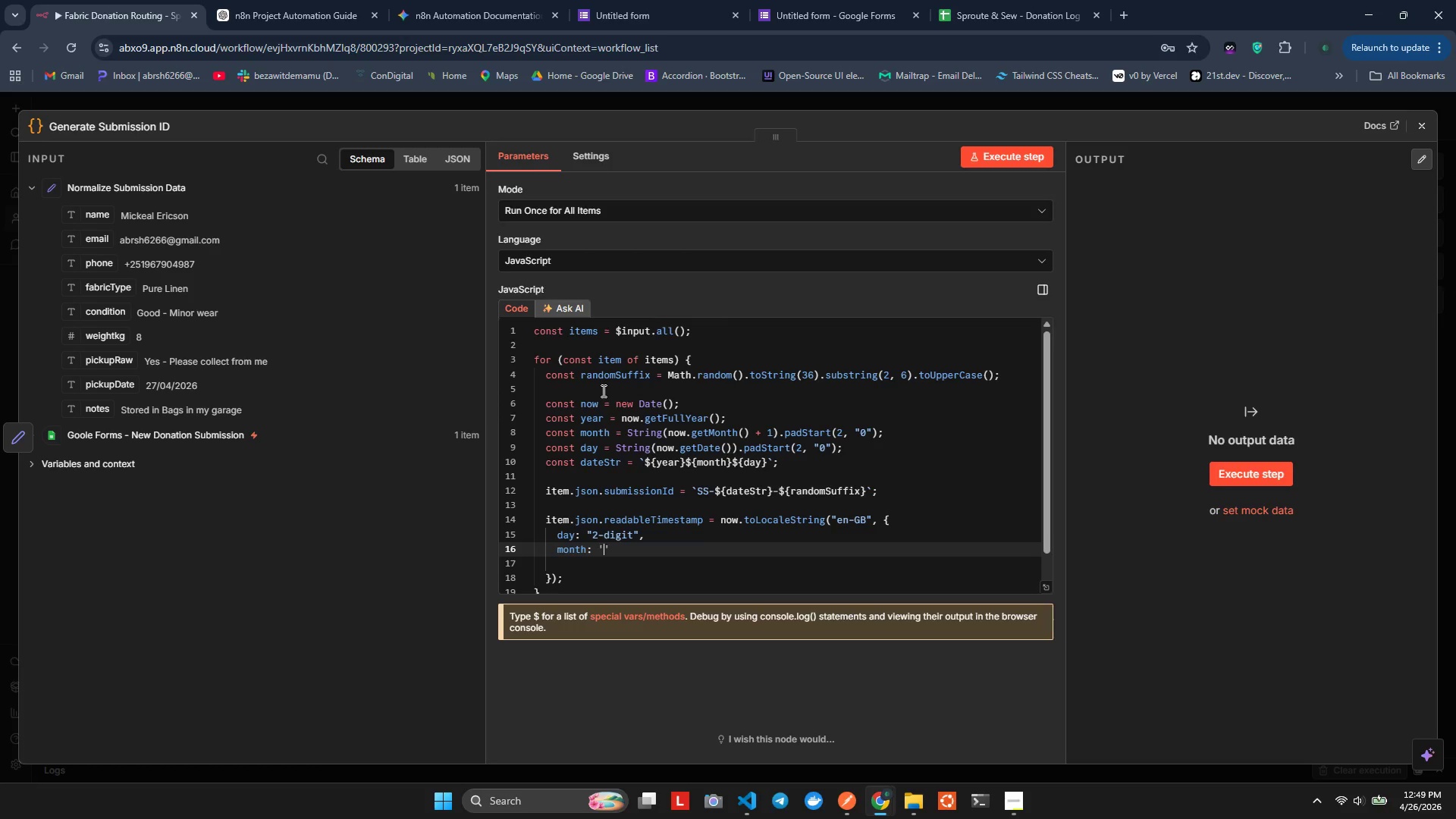 
key(Quote)
 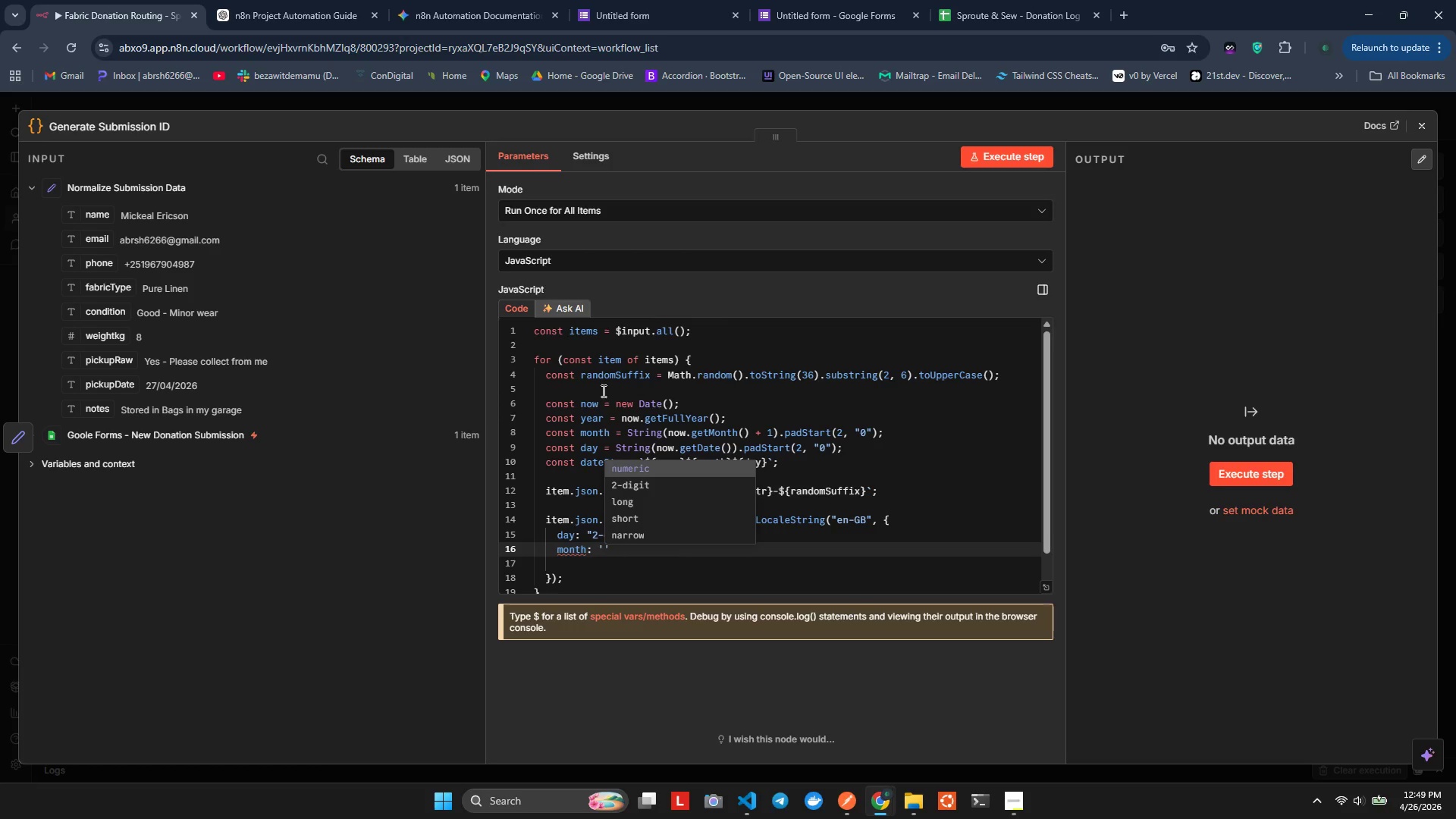 
key(ArrowDown)
 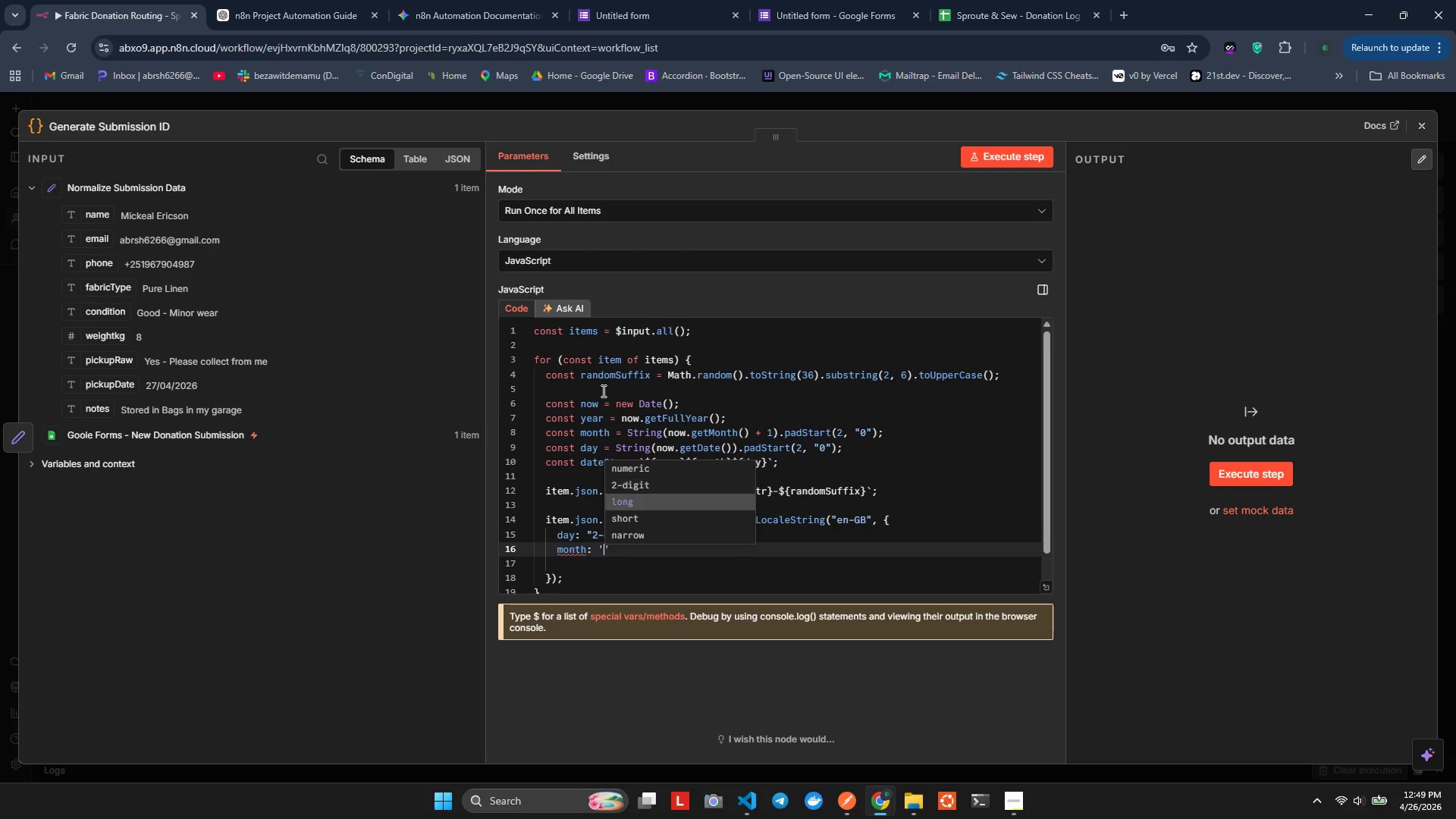 
key(ArrowDown)
 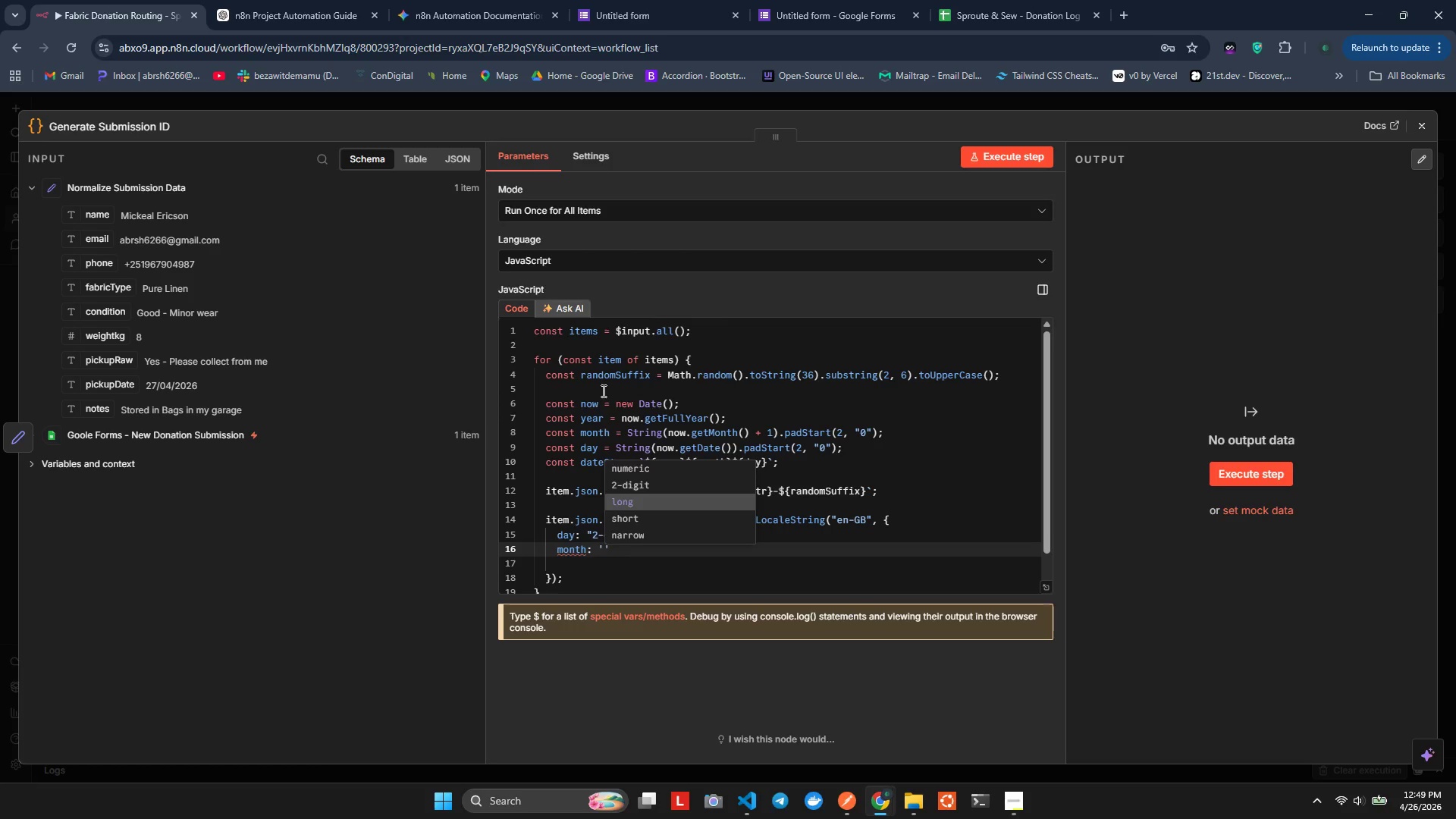 
key(Enter)
 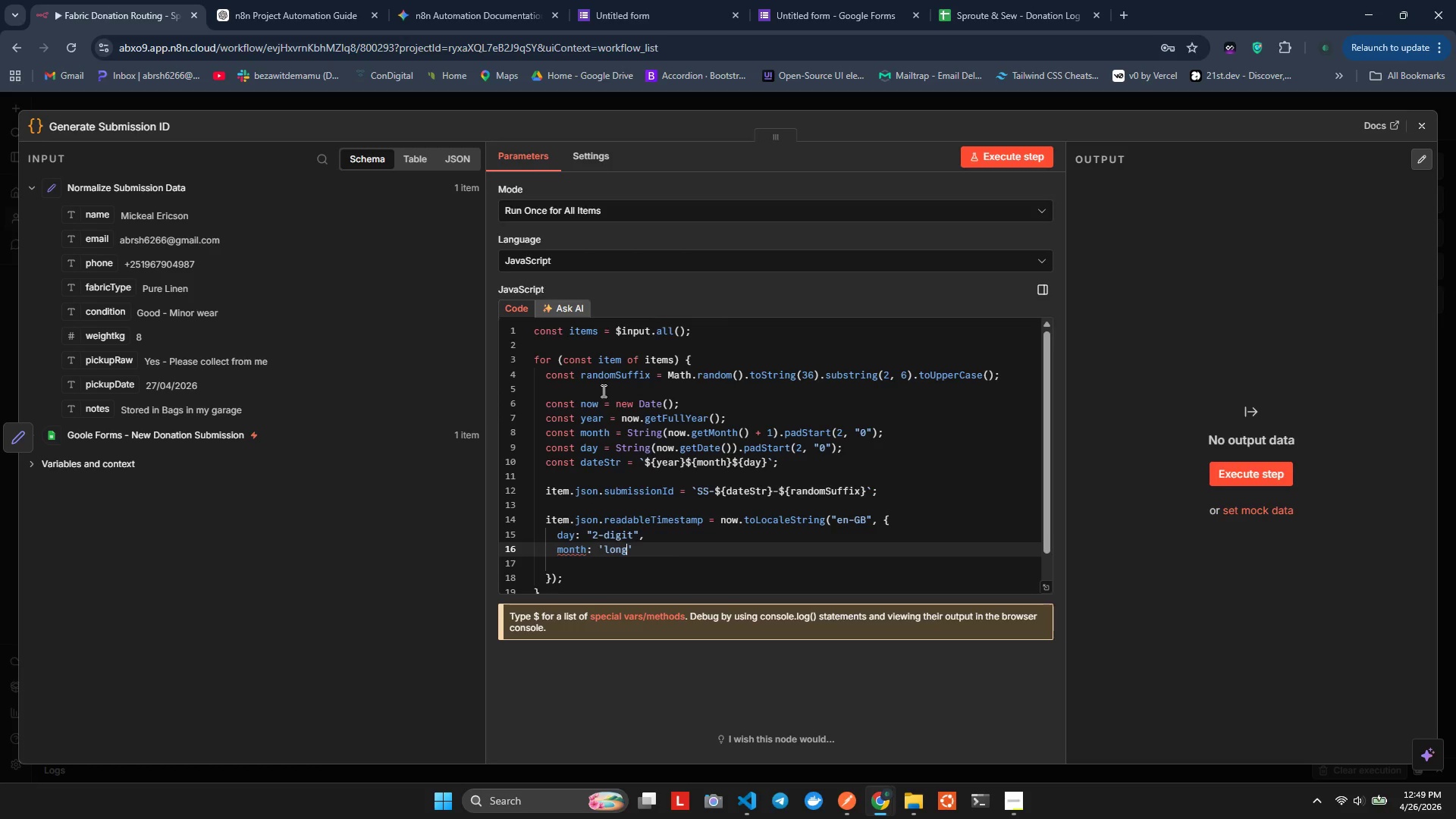 
key(ArrowRight)
 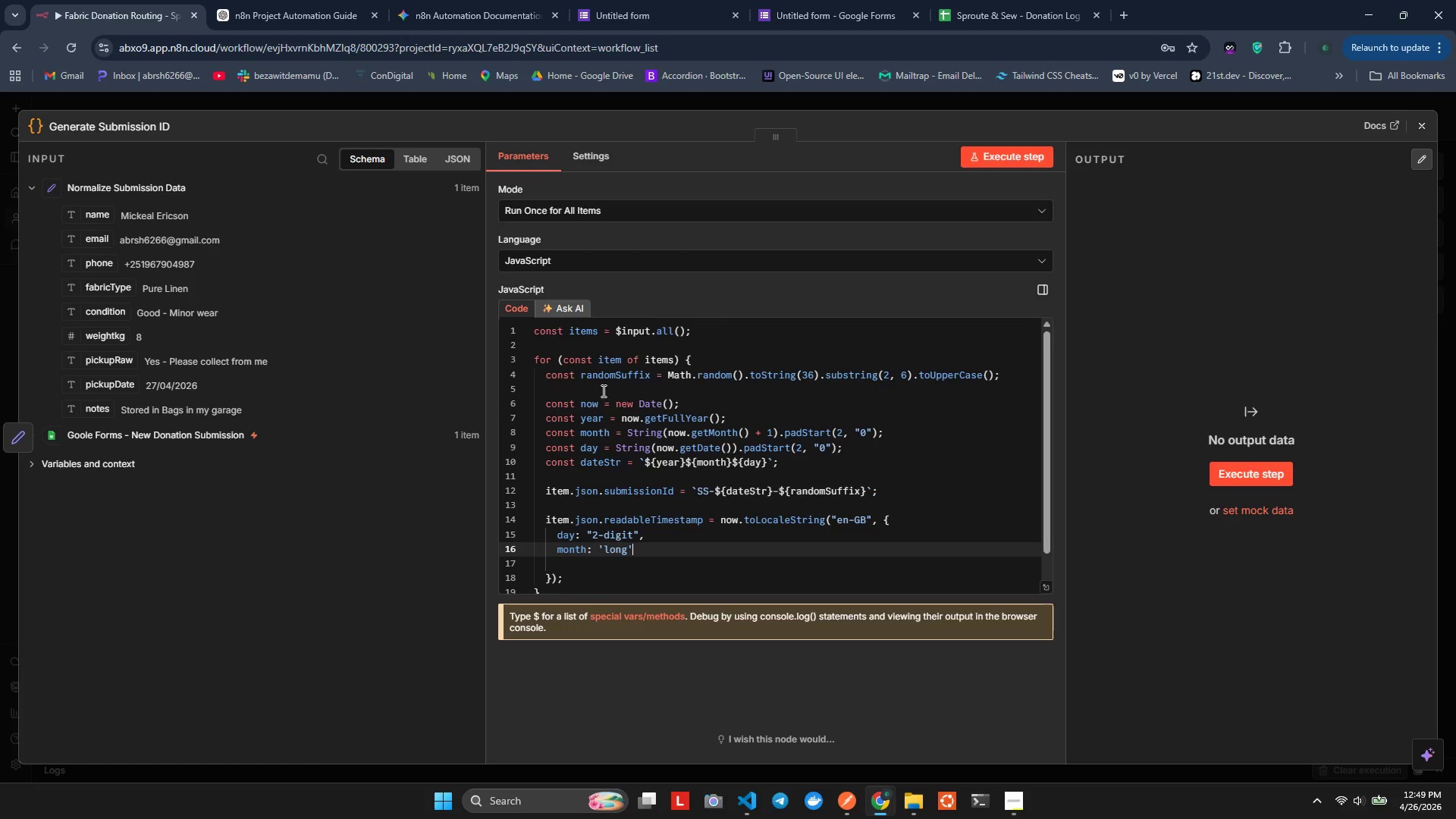 
key(Comma)
 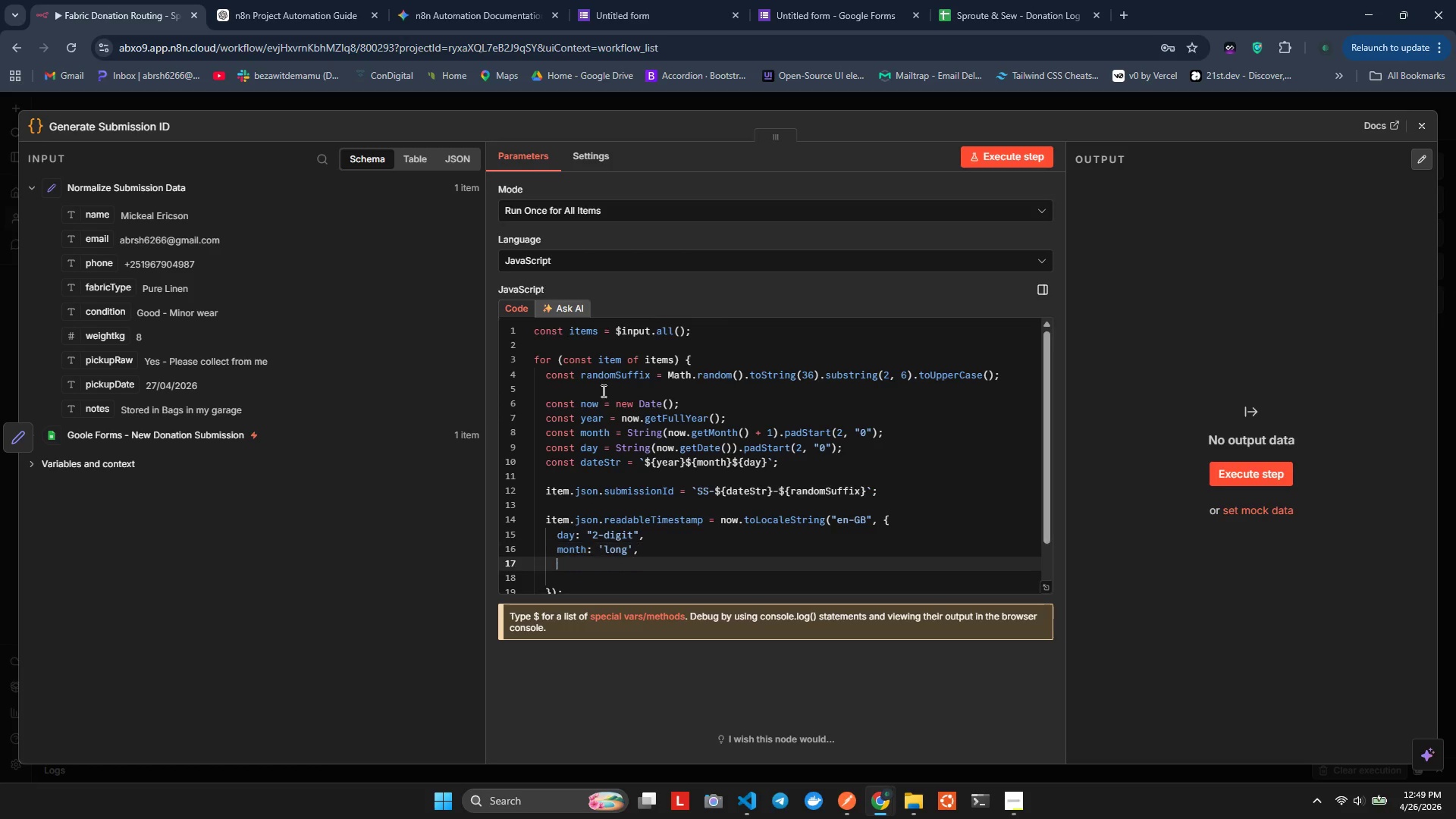 
key(Enter)
 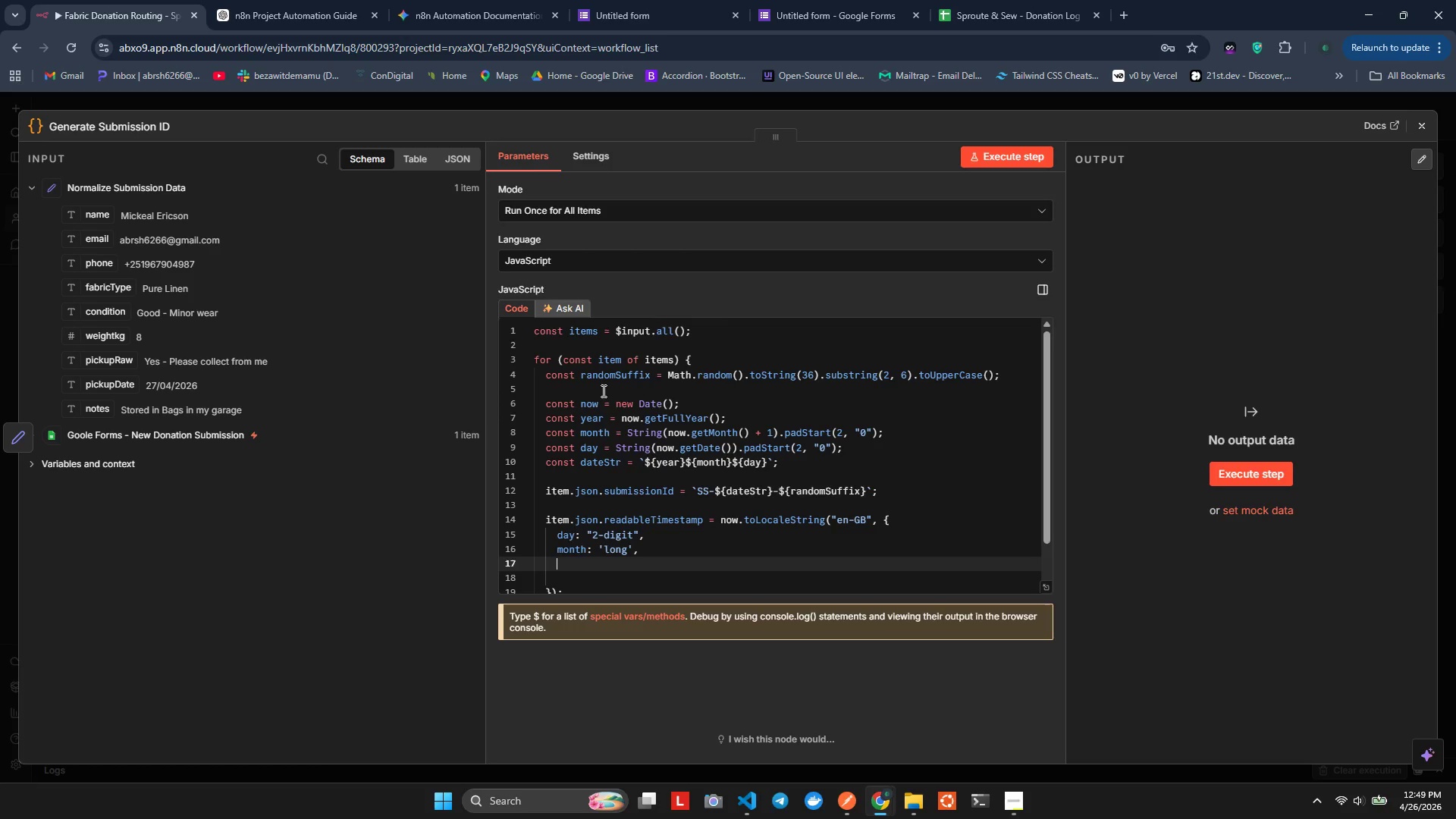 
type(year)
 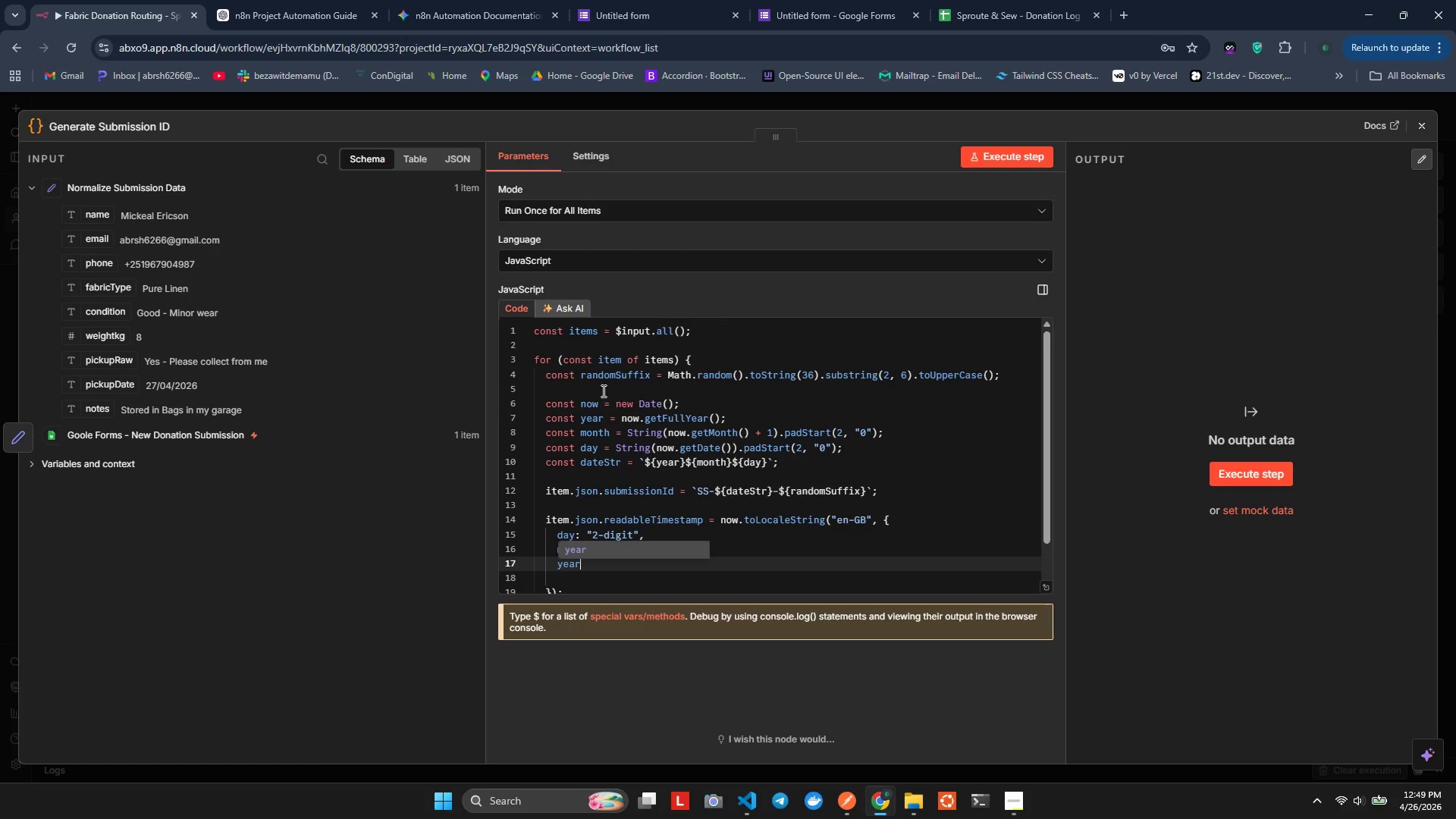 
key(Enter)
 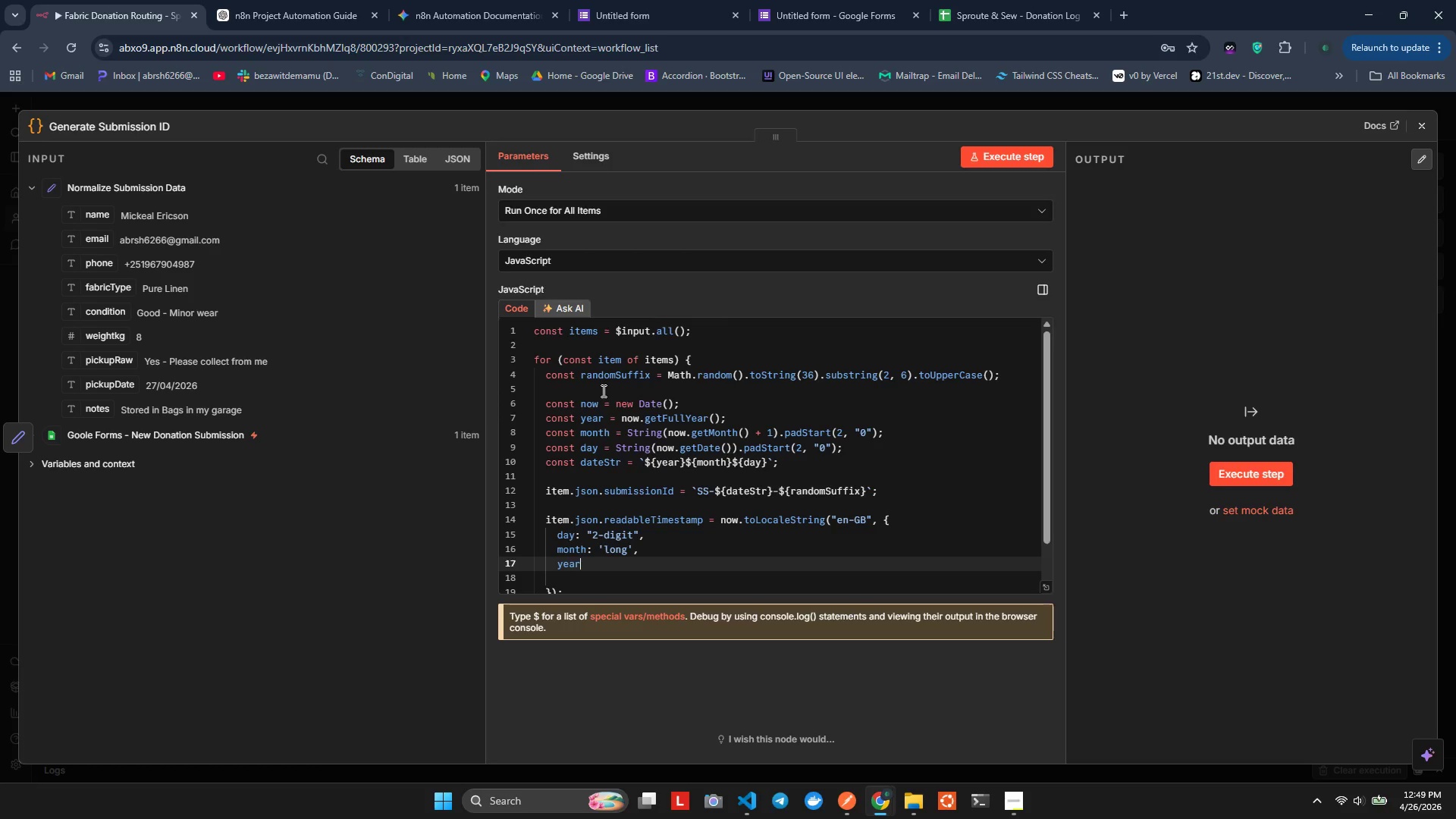 
key(Shift+ShiftLeft)
 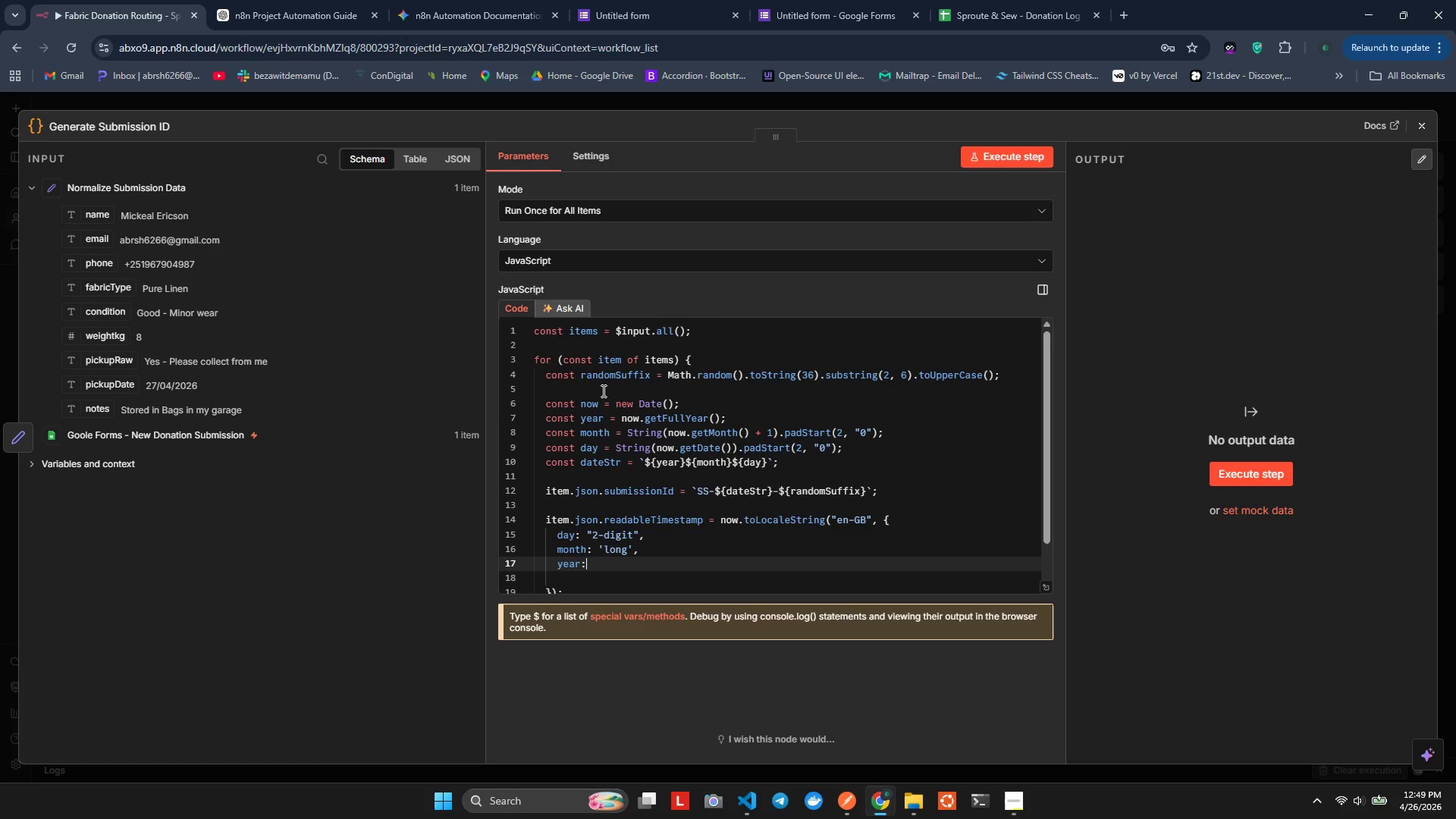 
key(Shift+Semicolon)
 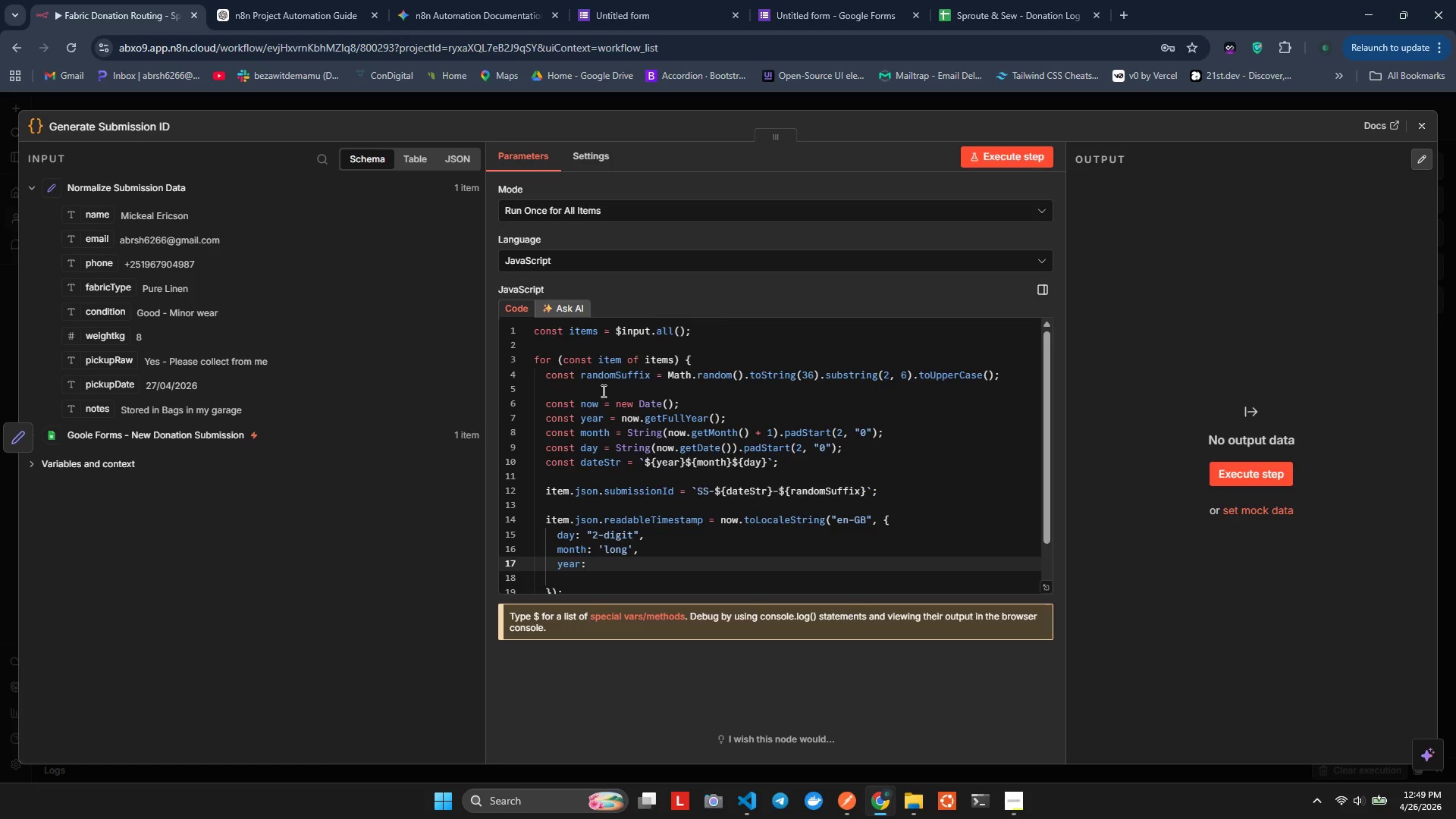 
key(Space)
 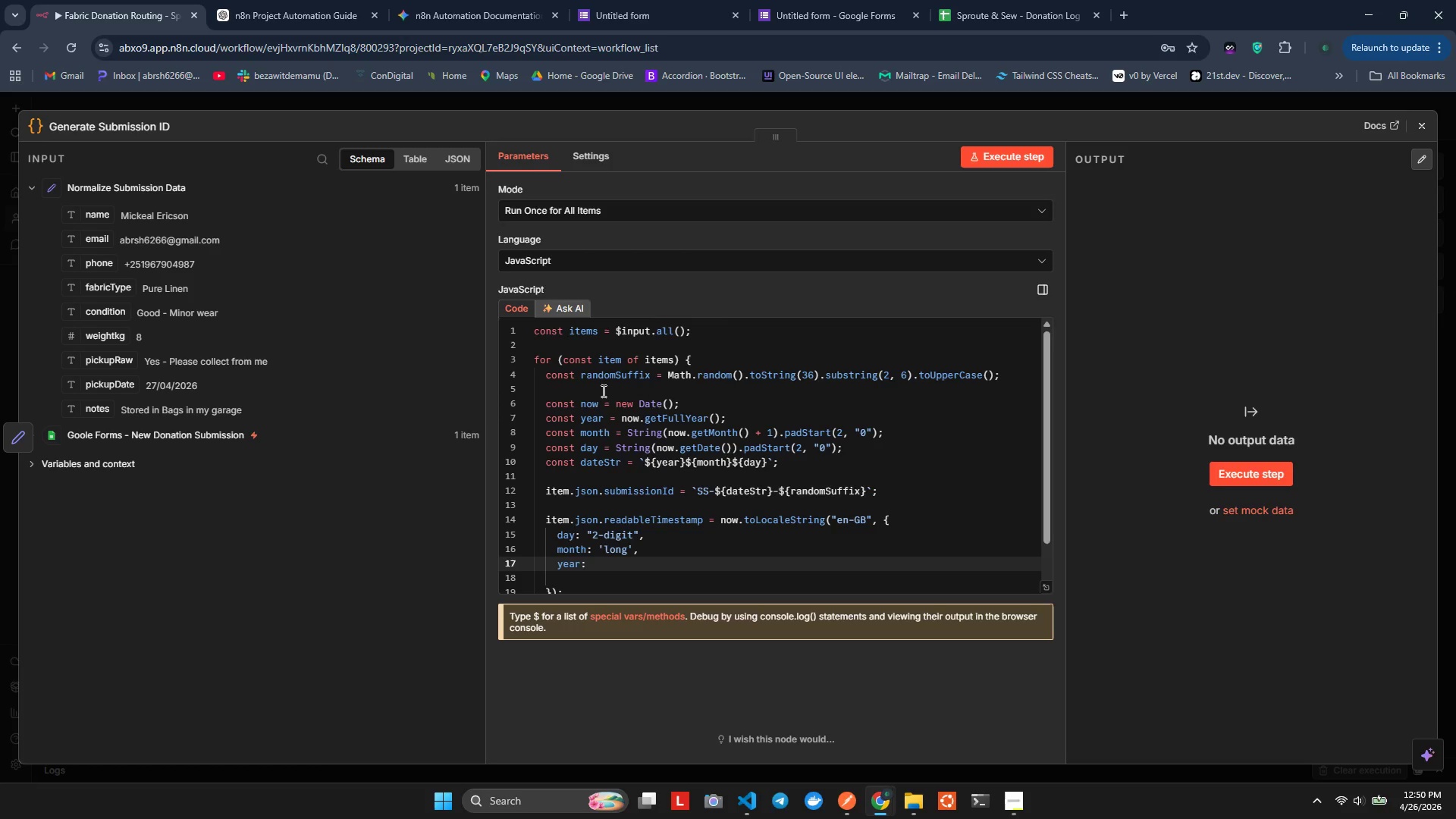 
key(Quote)
 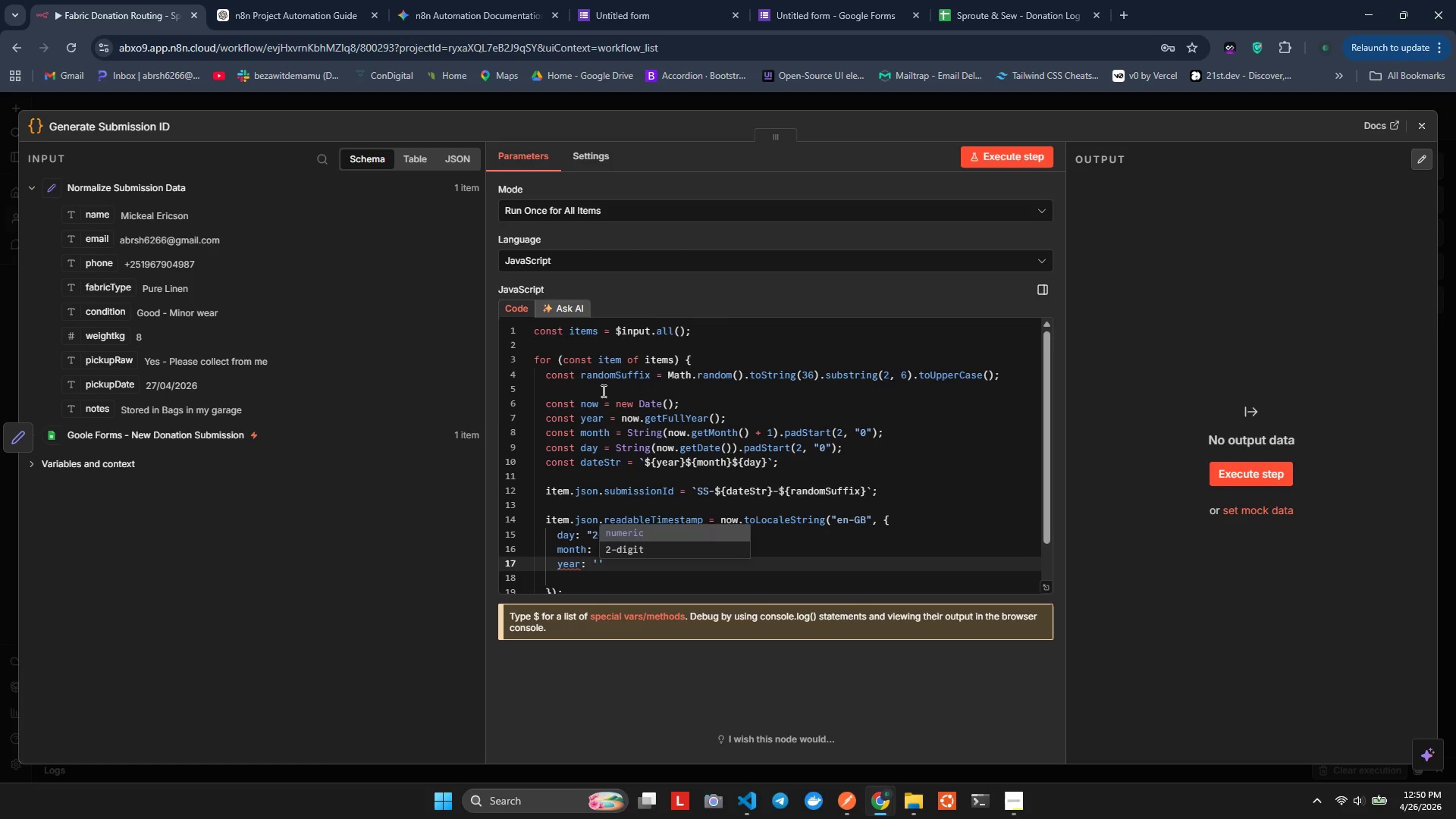 
key(Enter)
 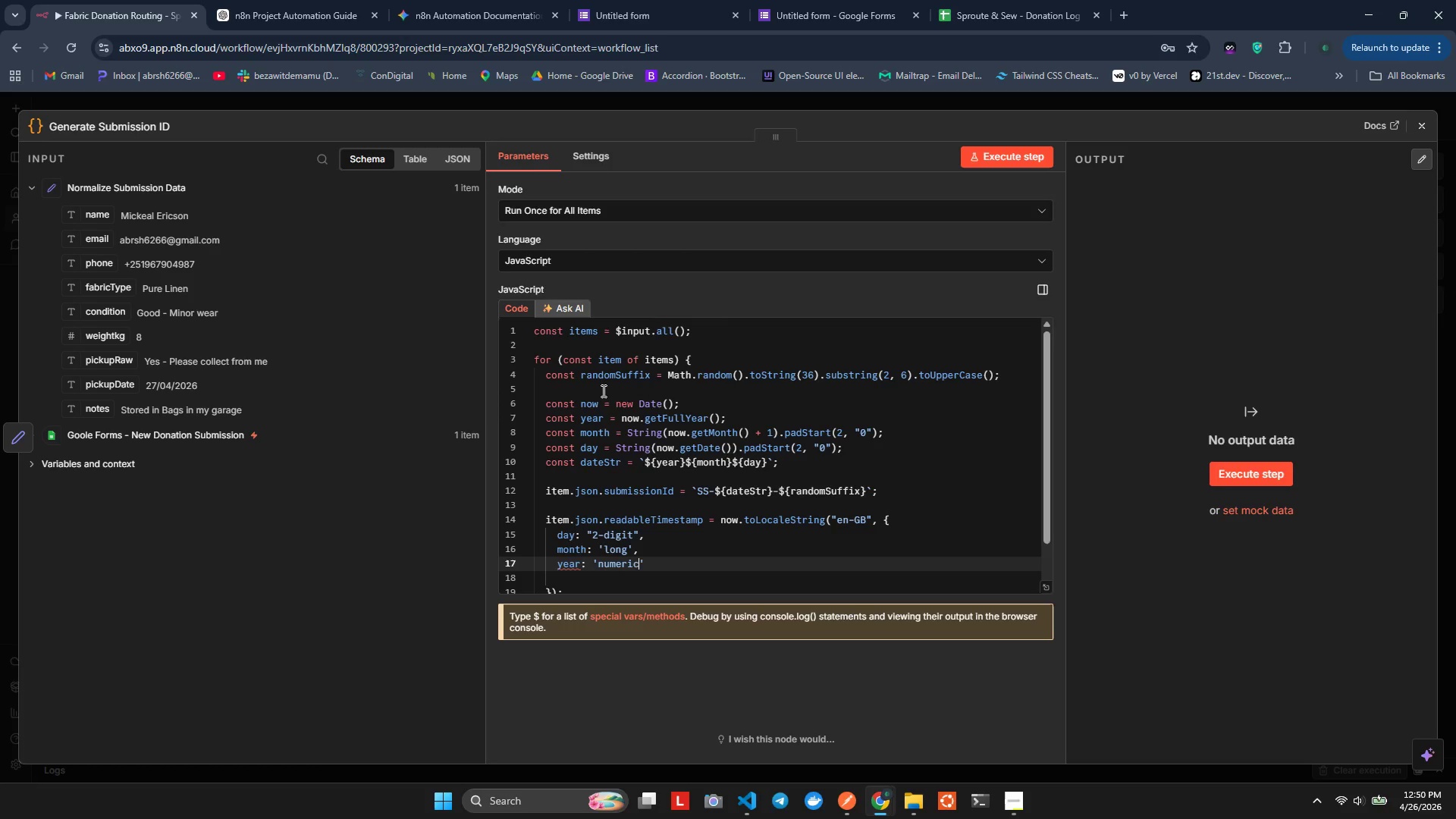 
key(ArrowRight)
 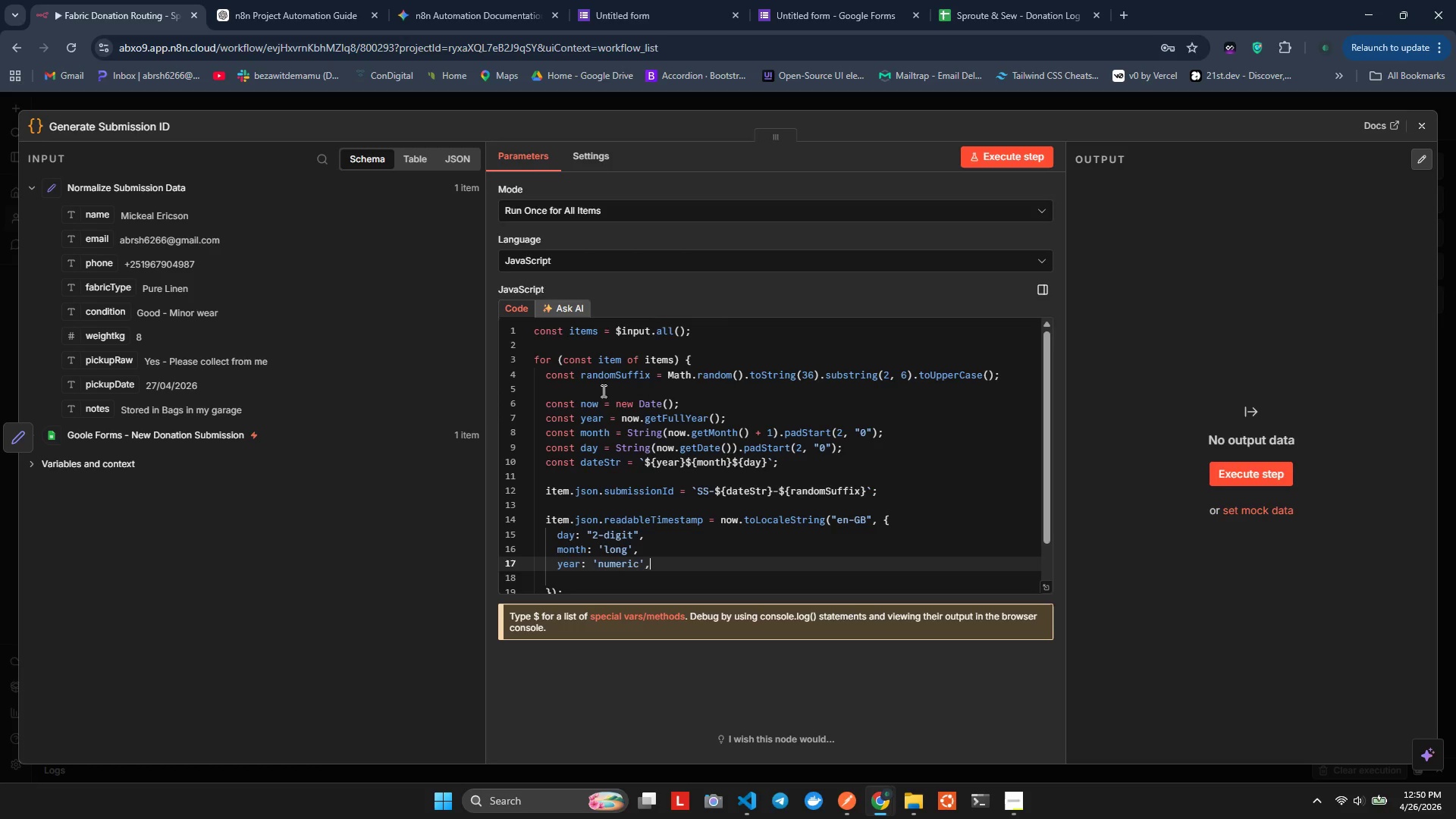 
key(Comma)
 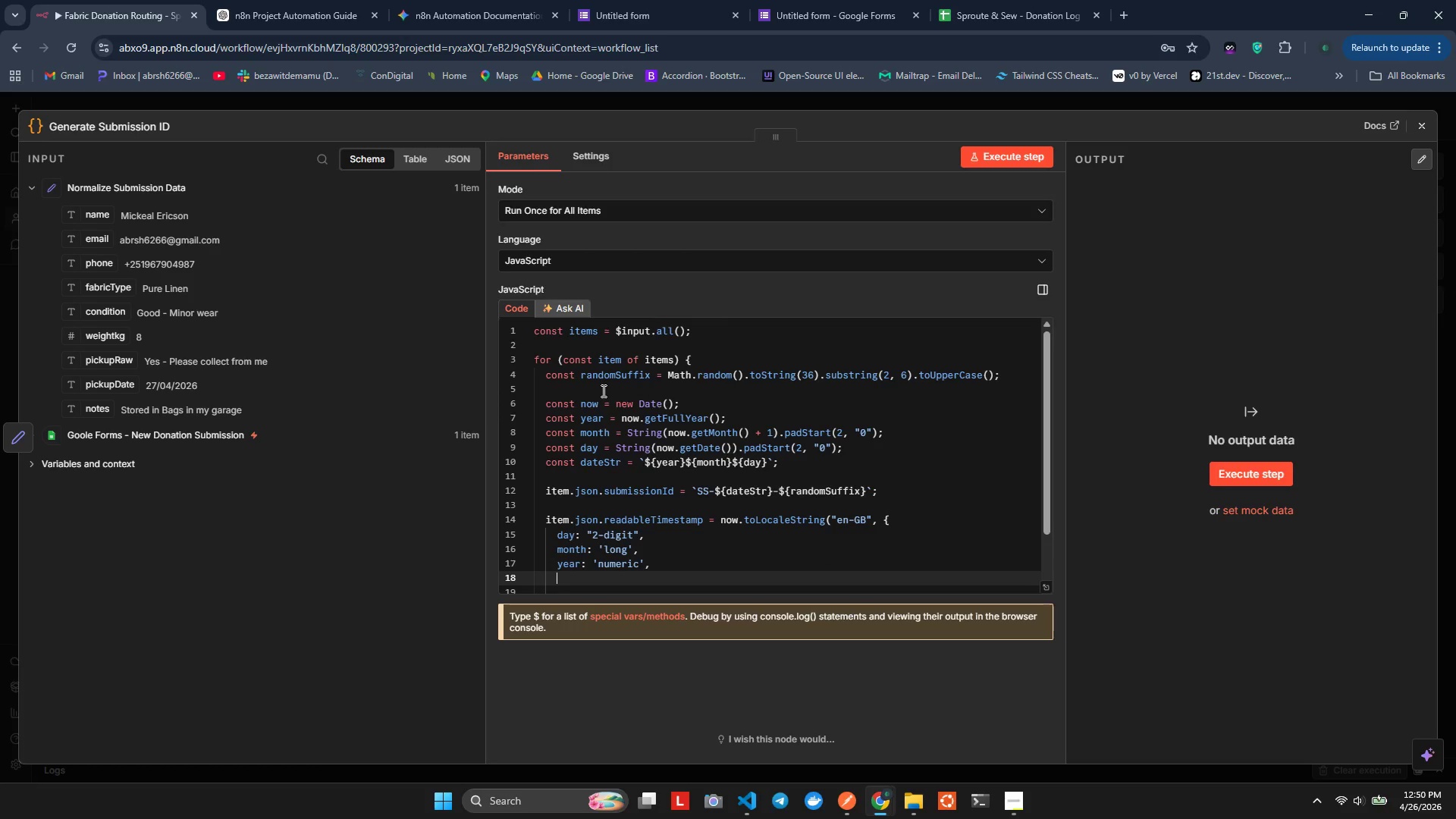 
key(Enter)
 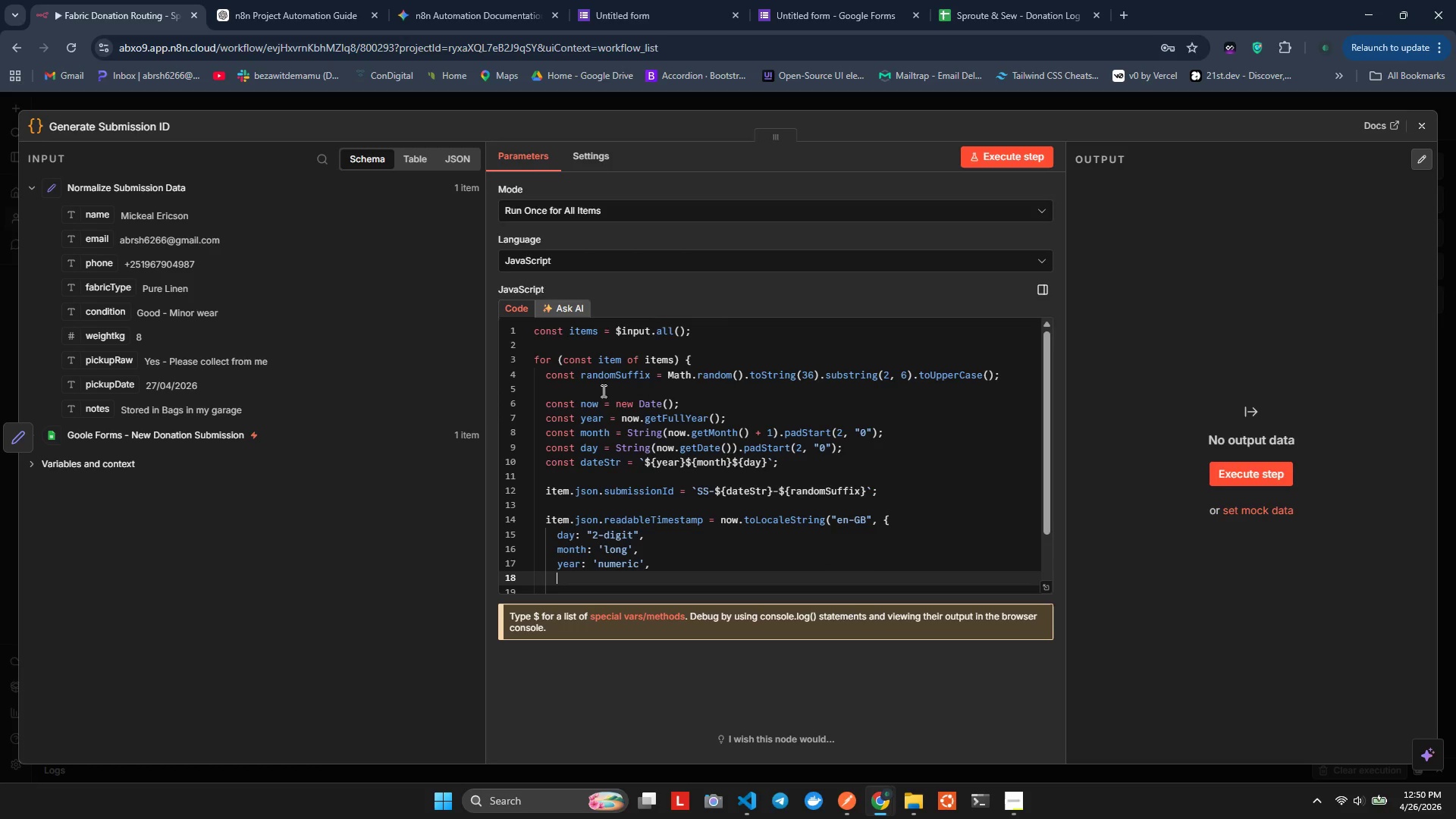 
type(hou)
 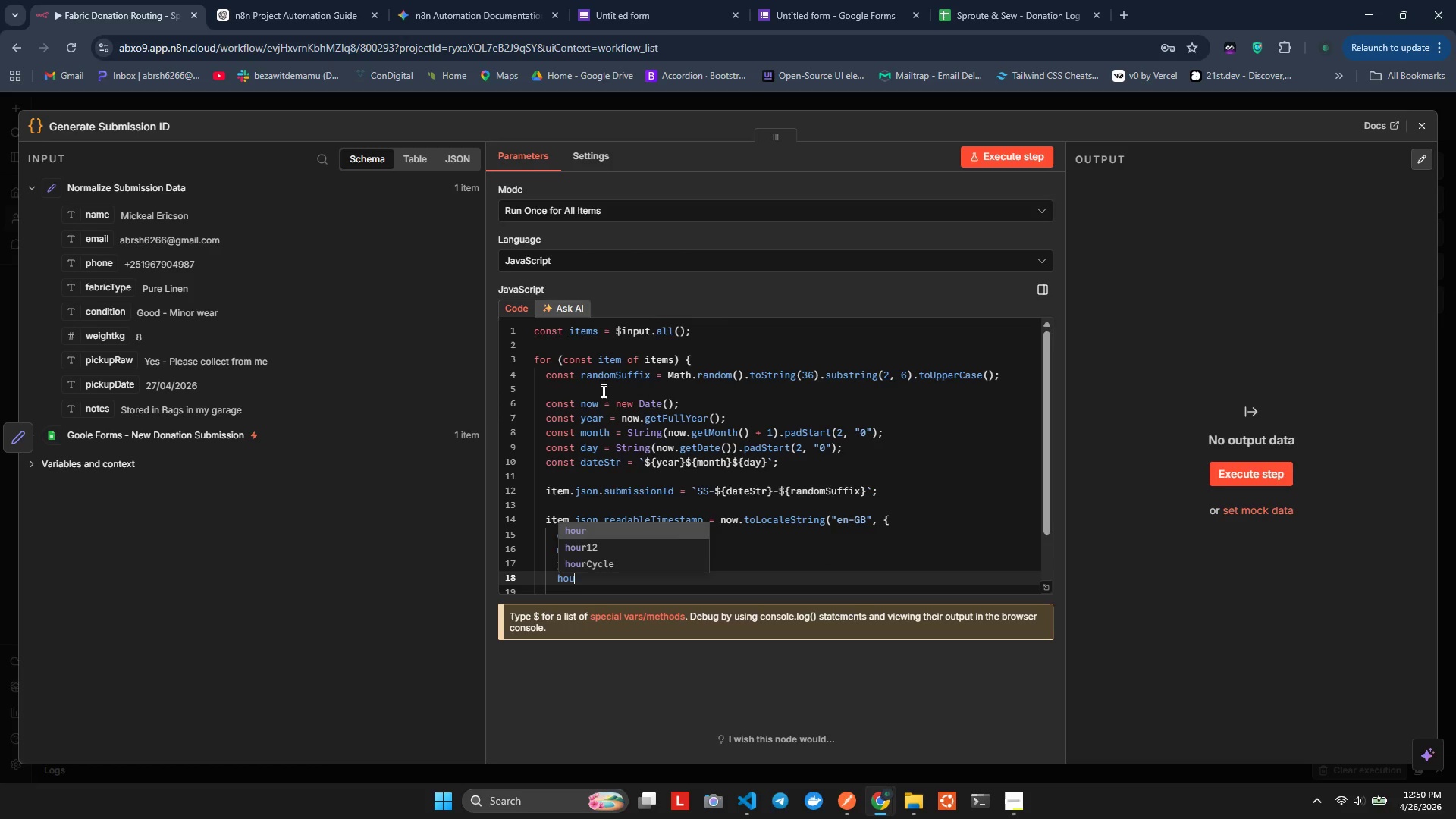 
key(Enter)
 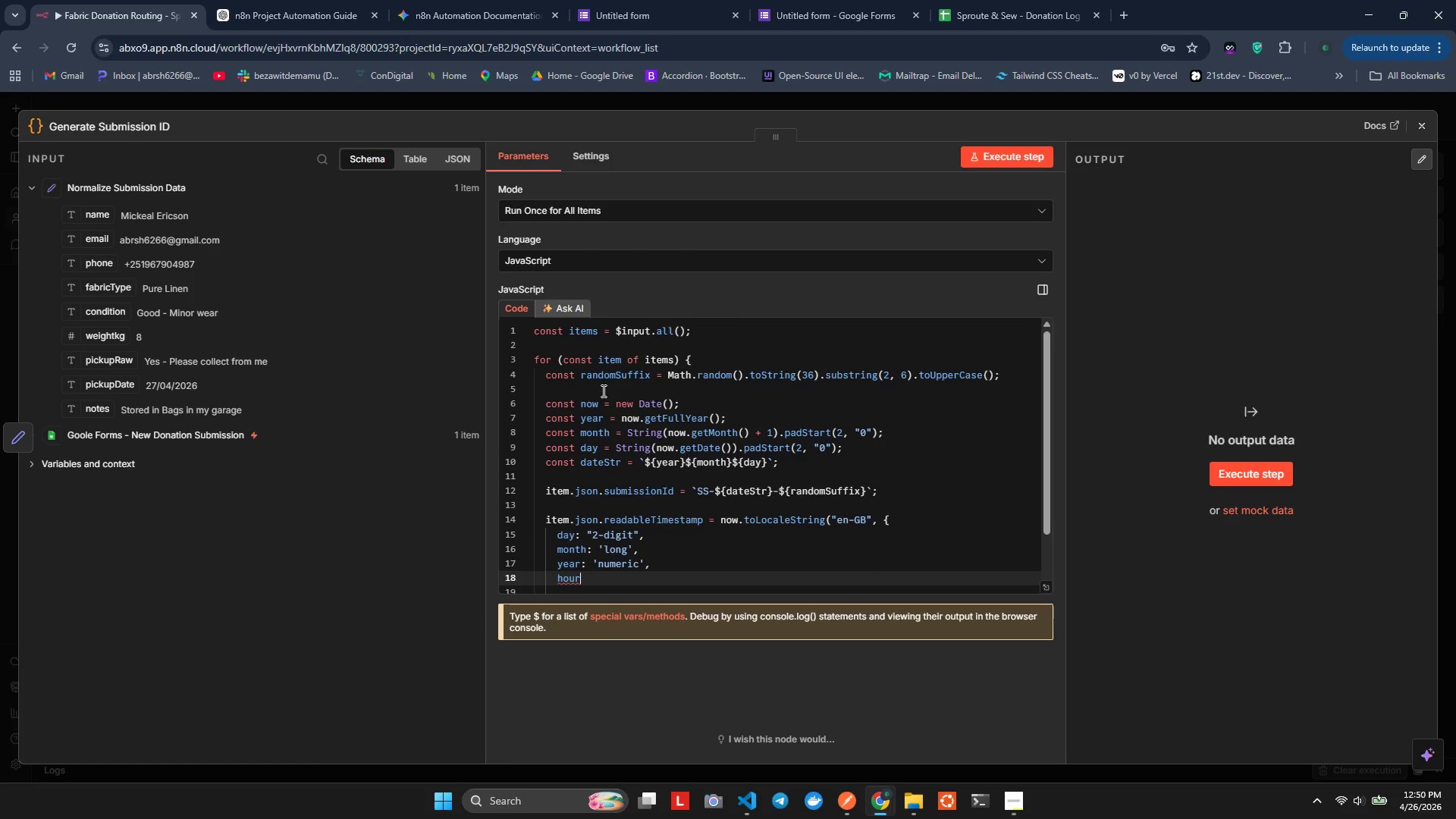 
key(Enter)
 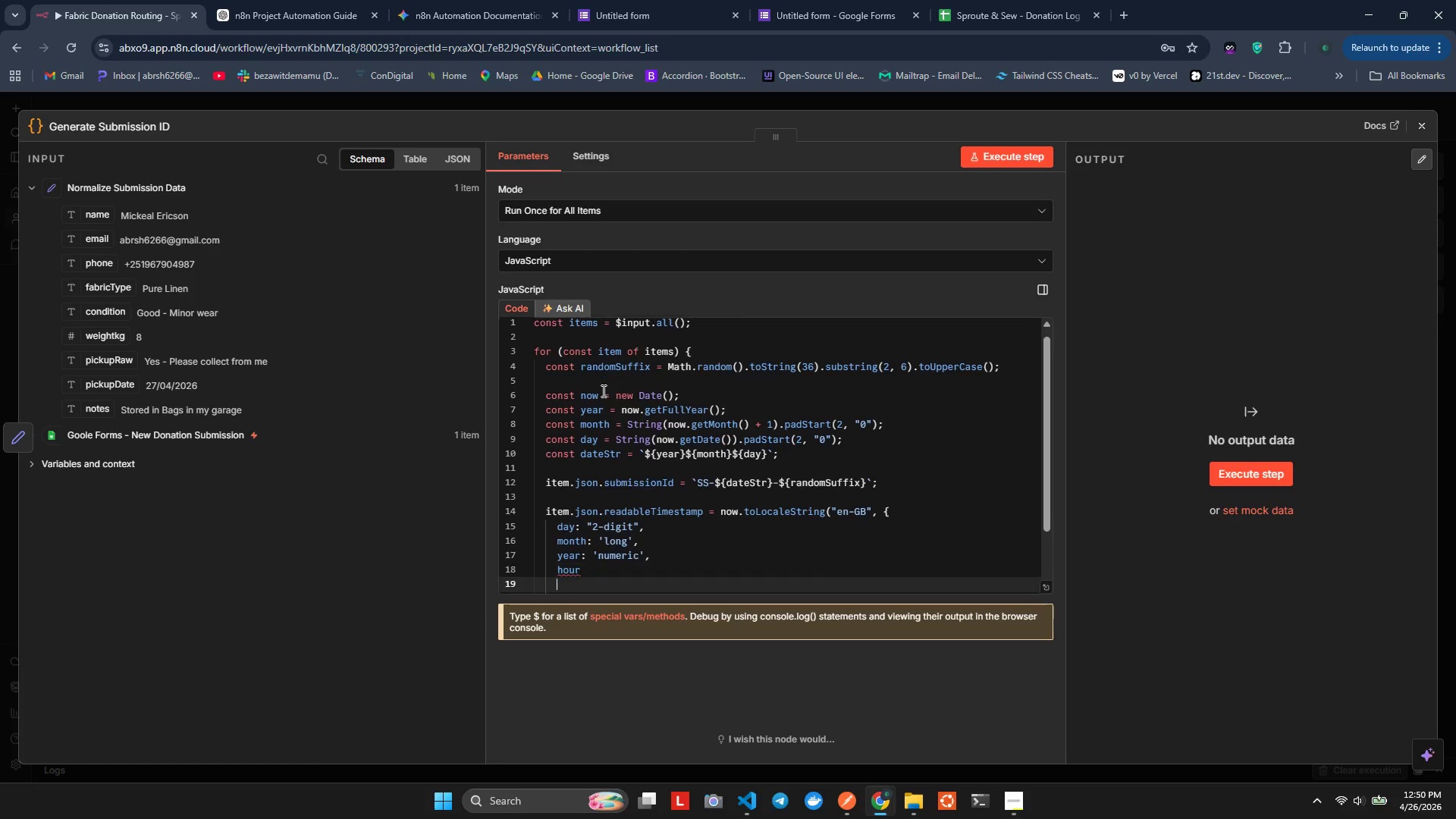 
key(Shift+ShiftLeft)
 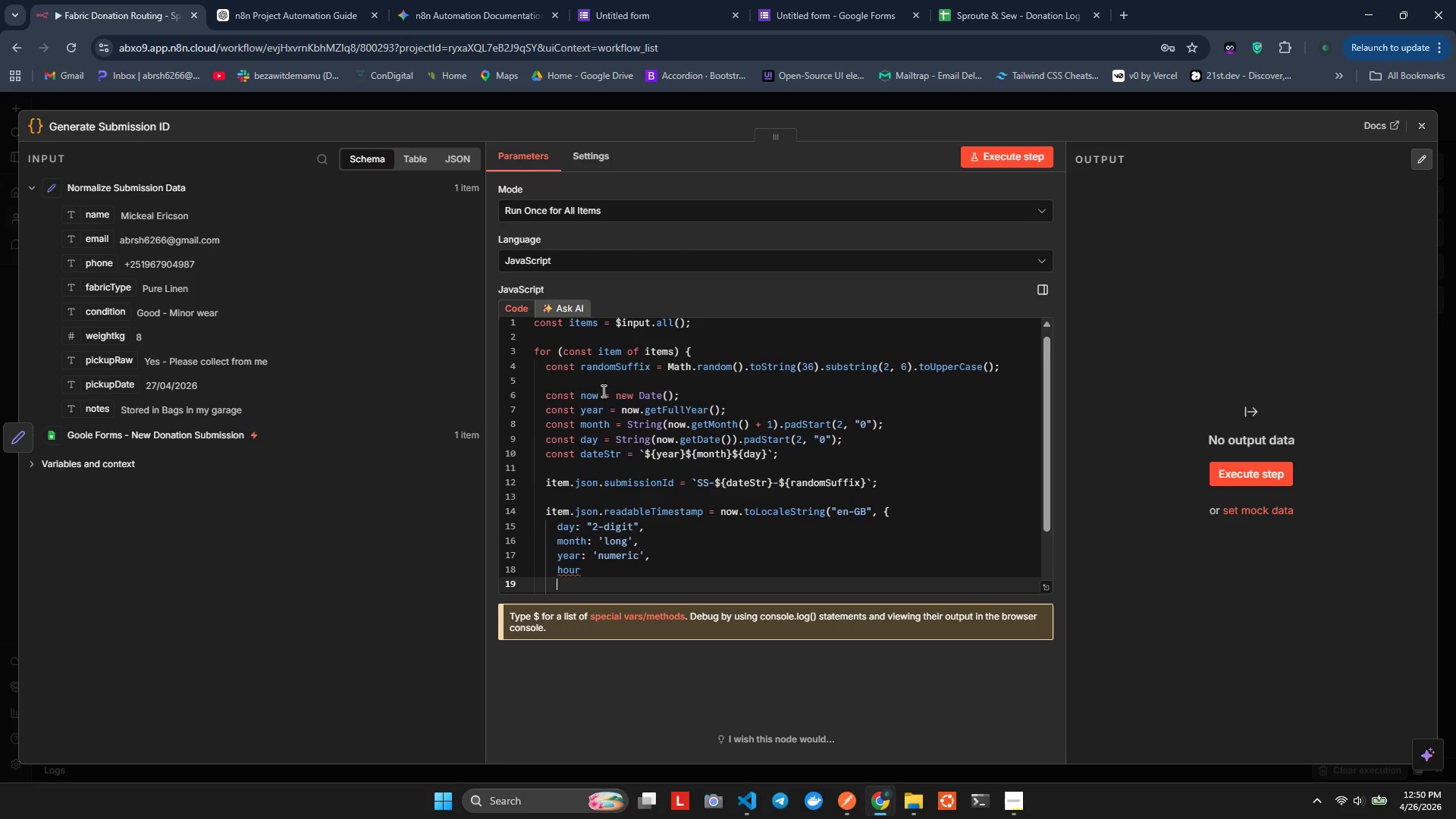 
key(Shift+Semicolon)
 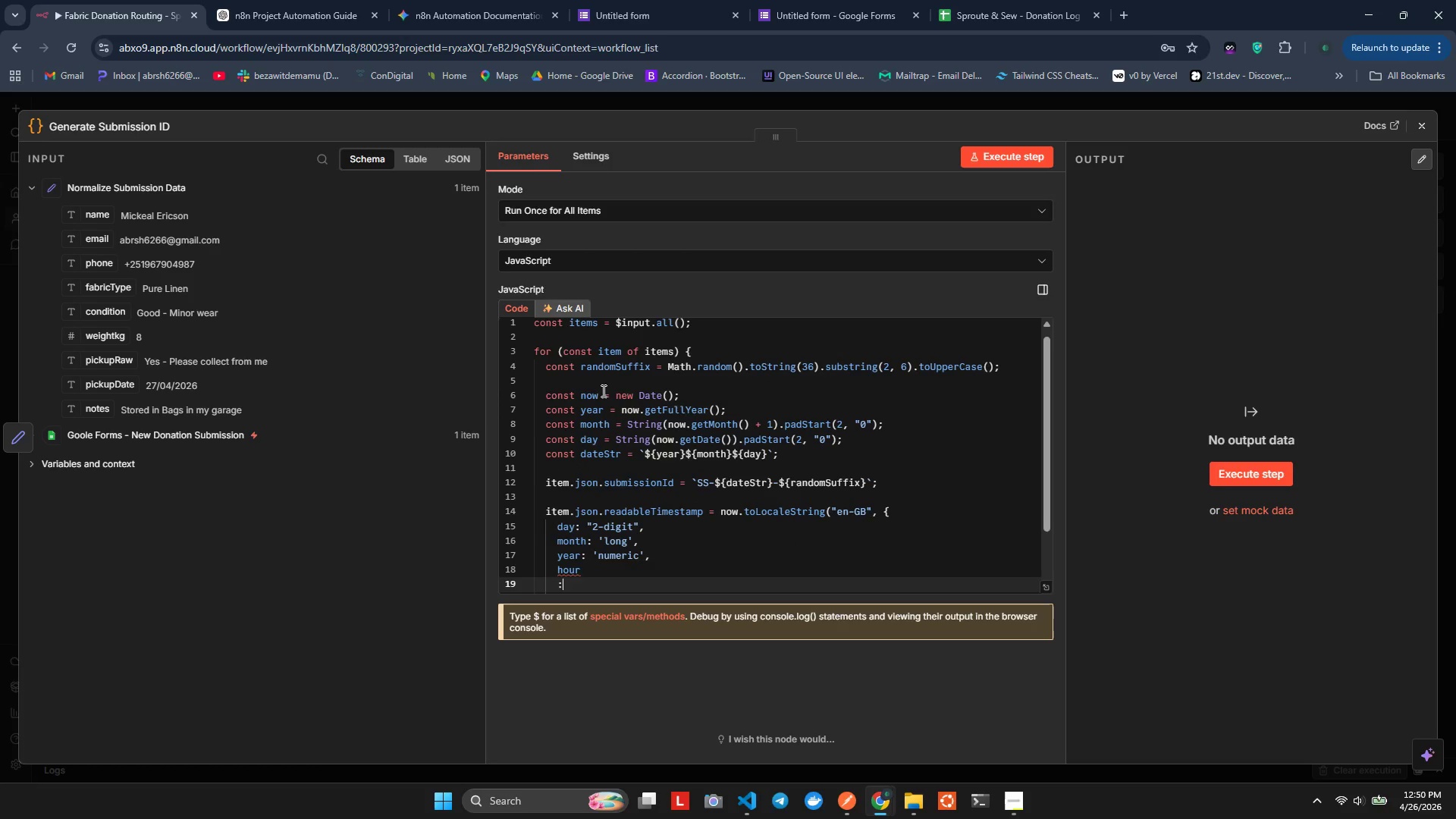 
key(Control+Z)
 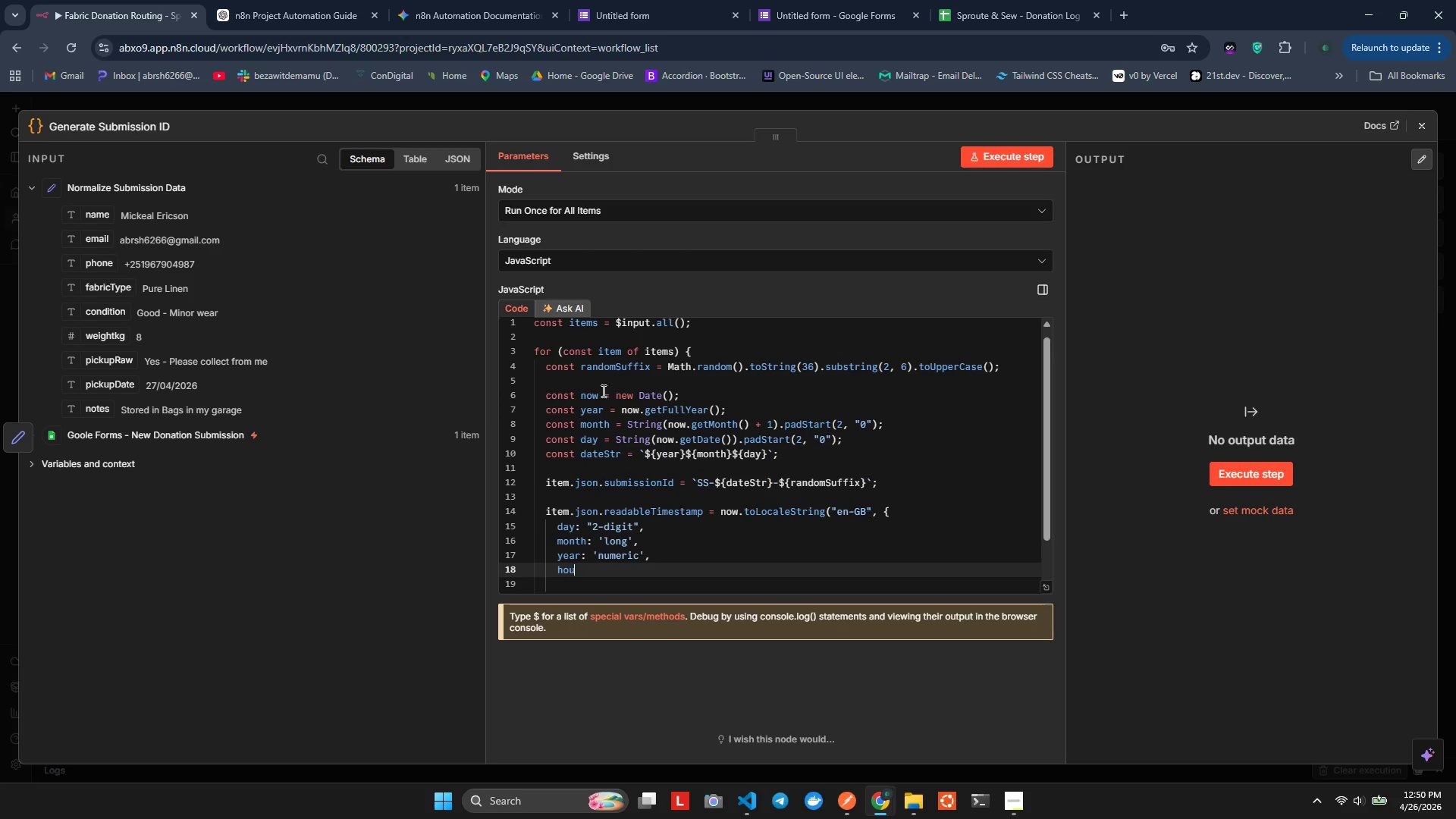 
key(Control+Z)
 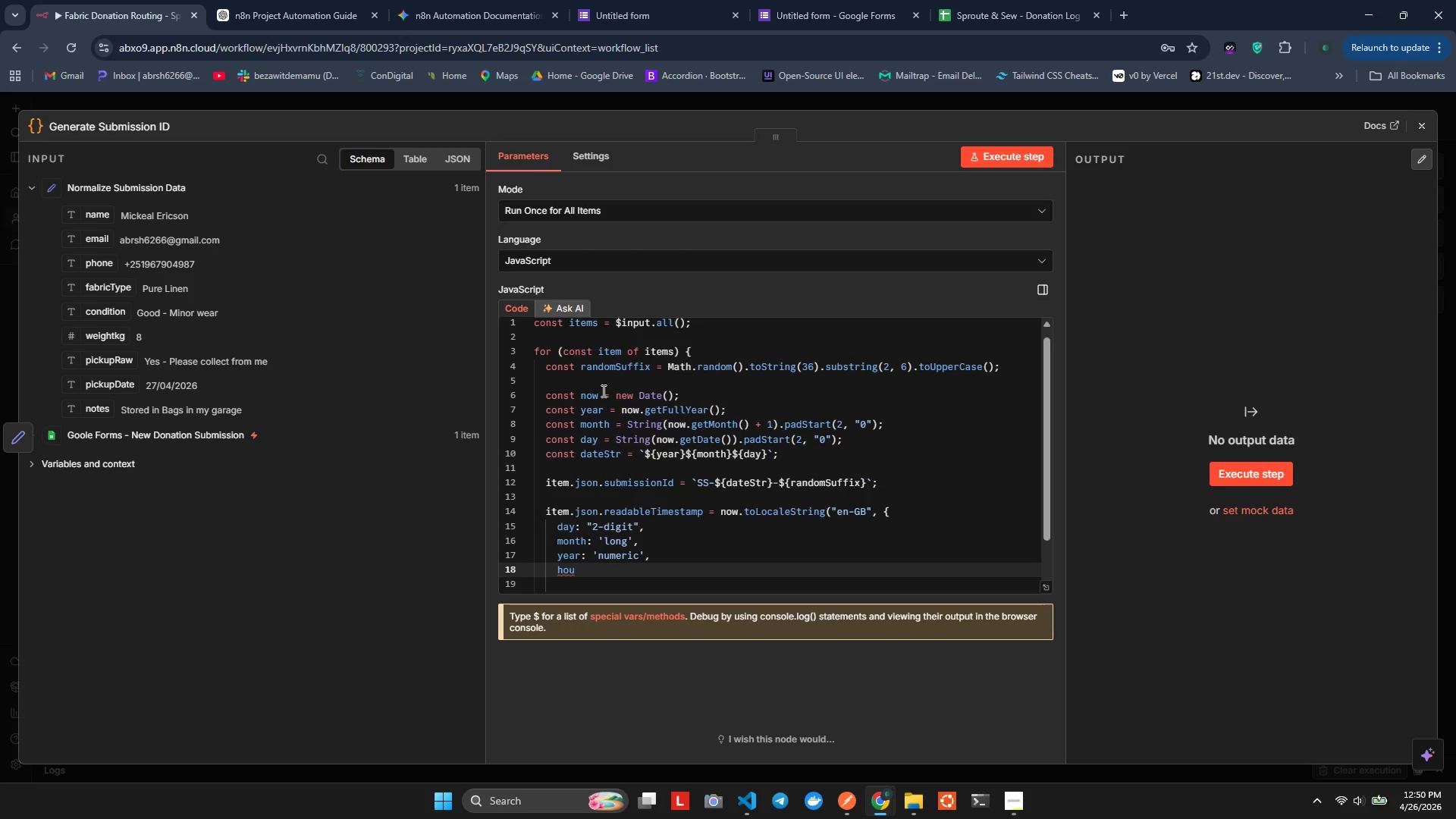 
key(R)
 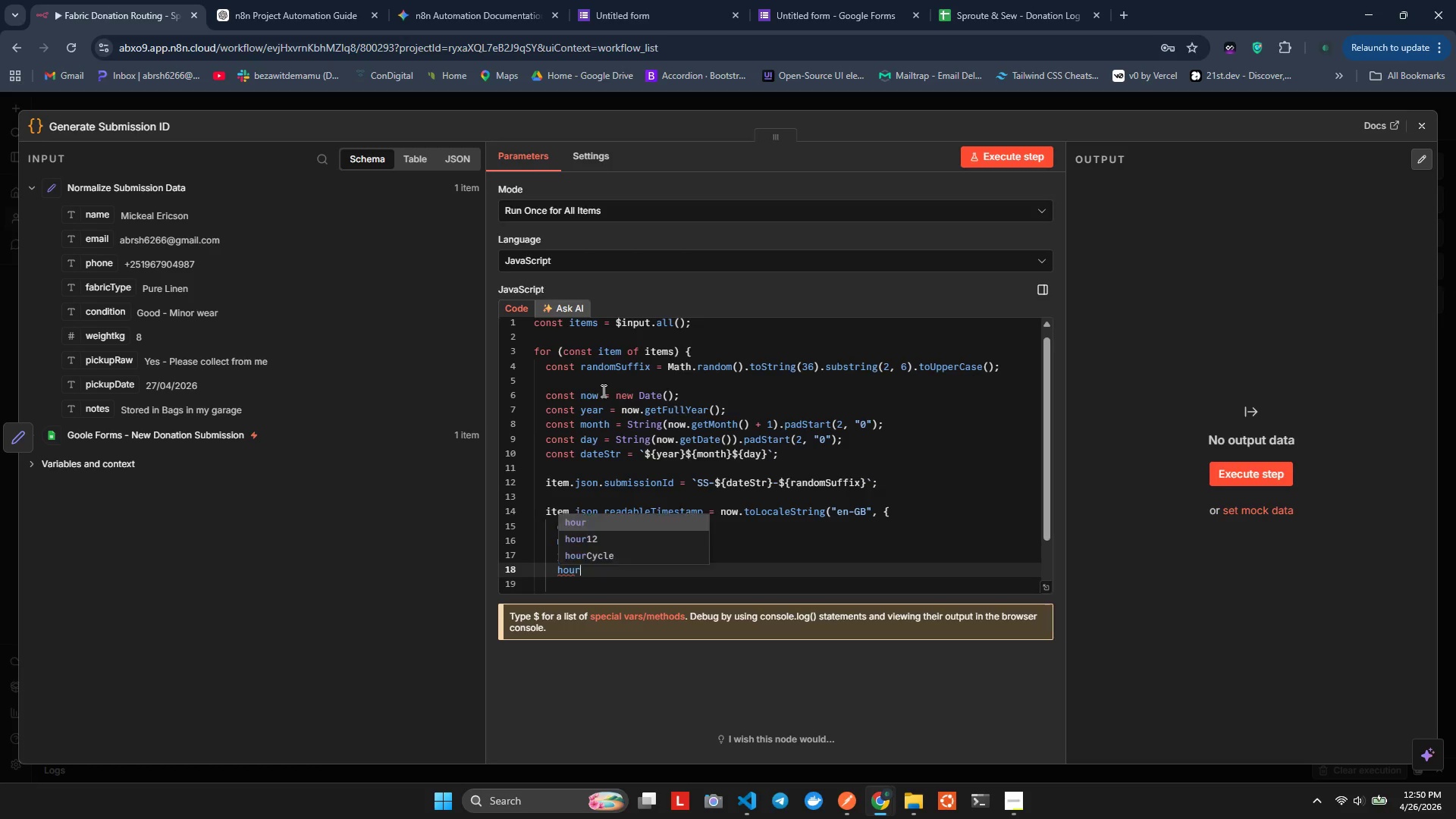 
key(Shift+ShiftLeft)
 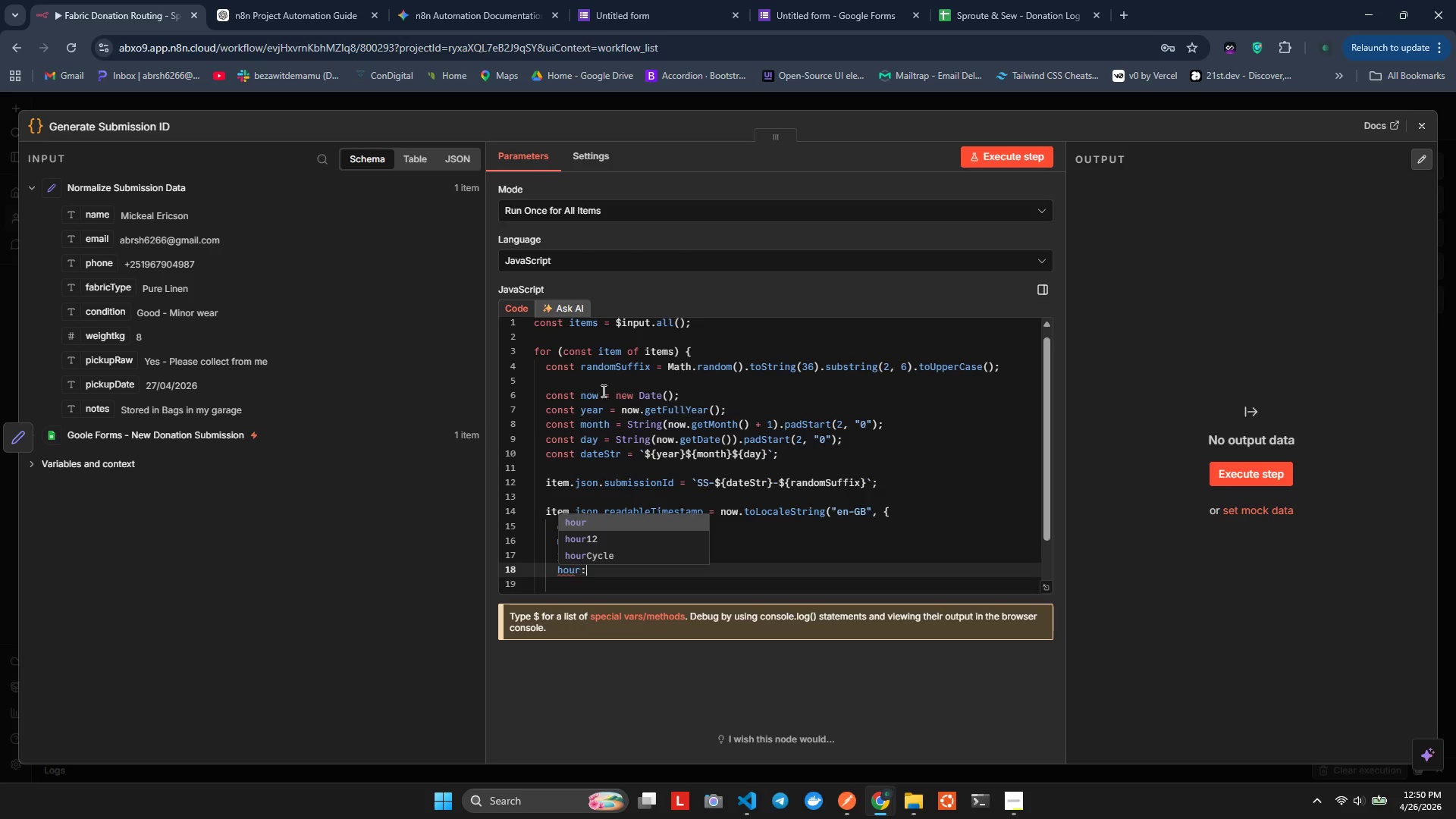 
key(Shift+Semicolon)
 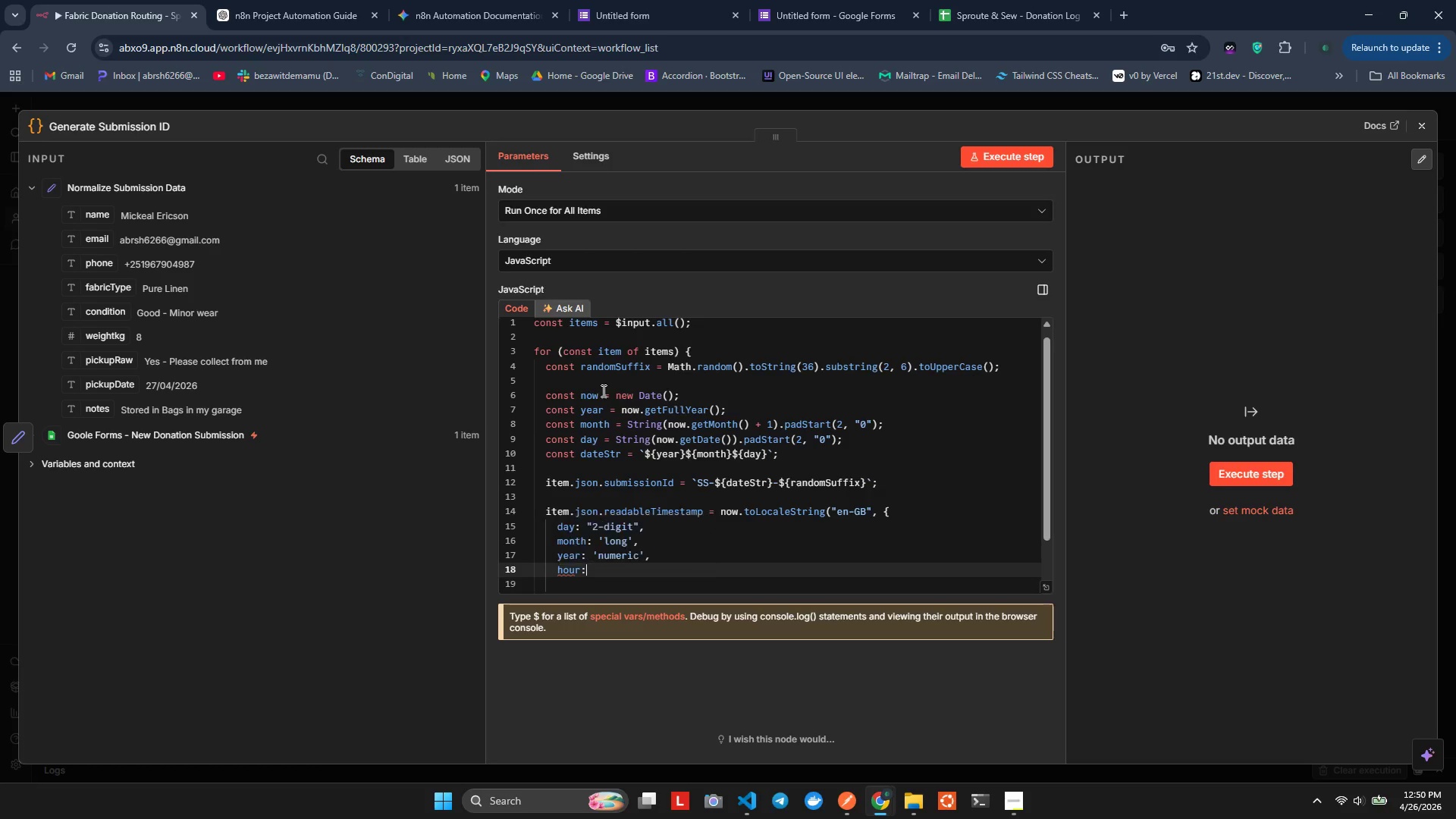 
key(Space)
 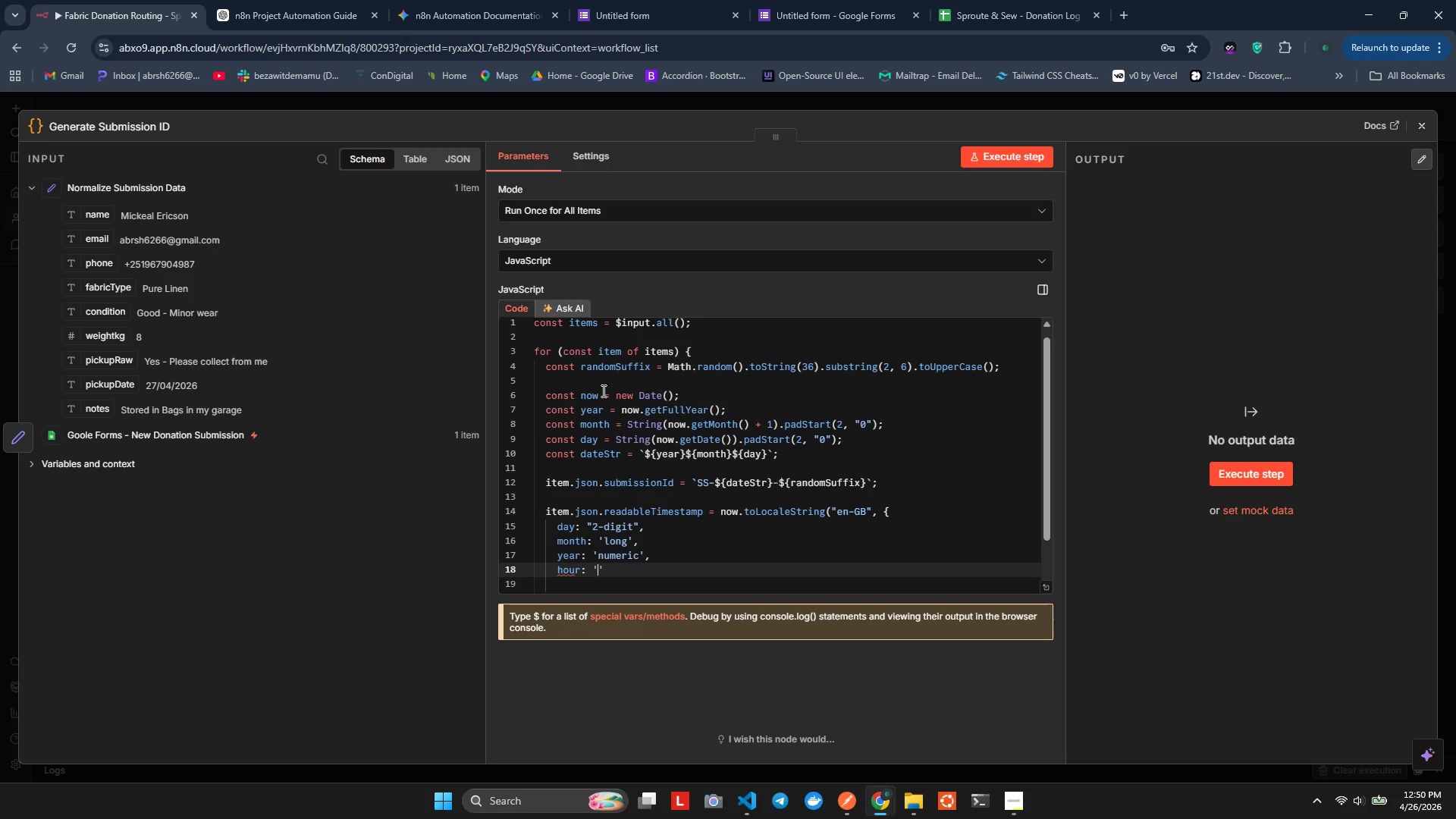 
key(Quote)
 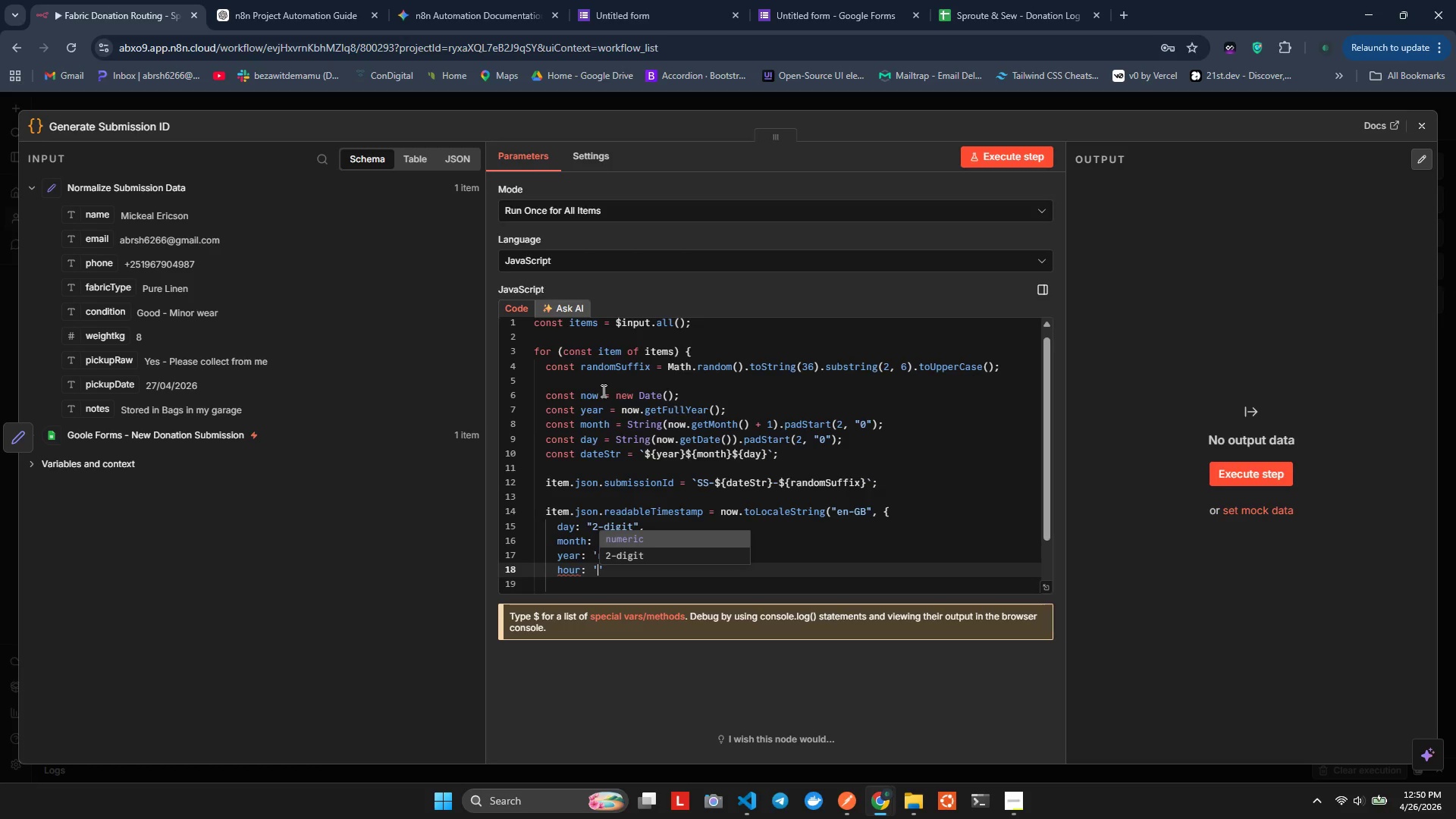 
key(ArrowDown)
 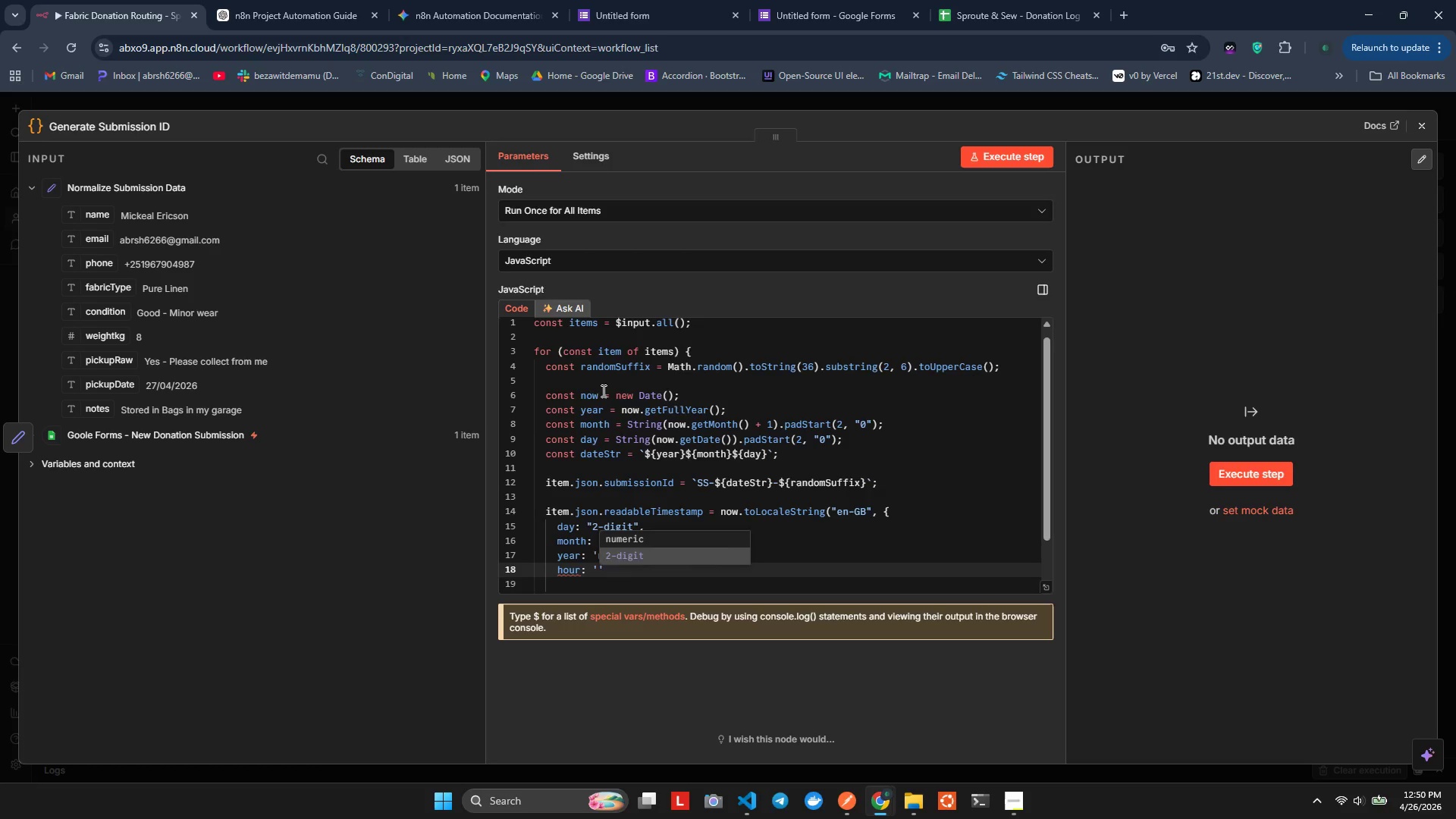 
key(Enter)
 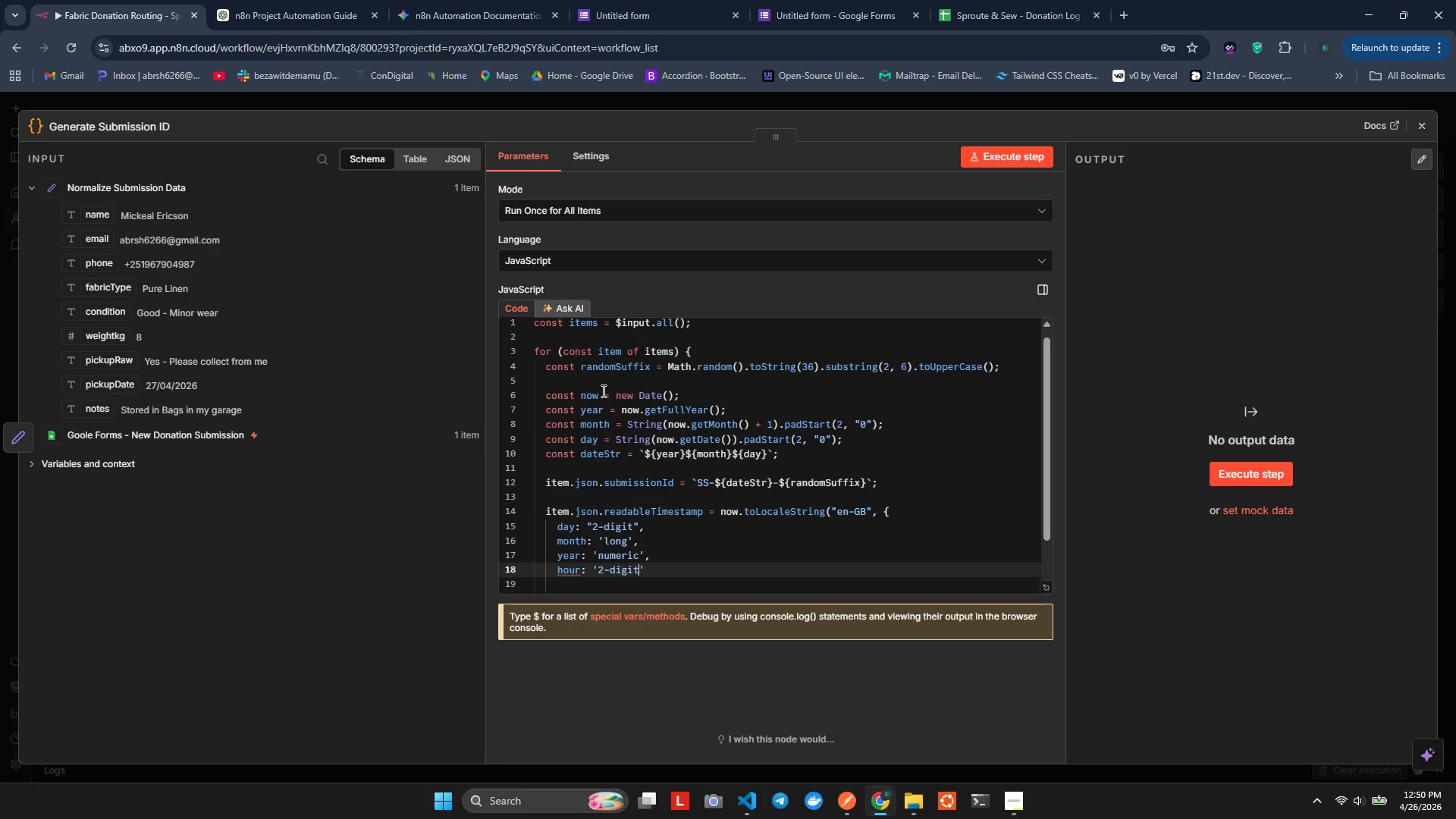 
key(ArrowRight)
 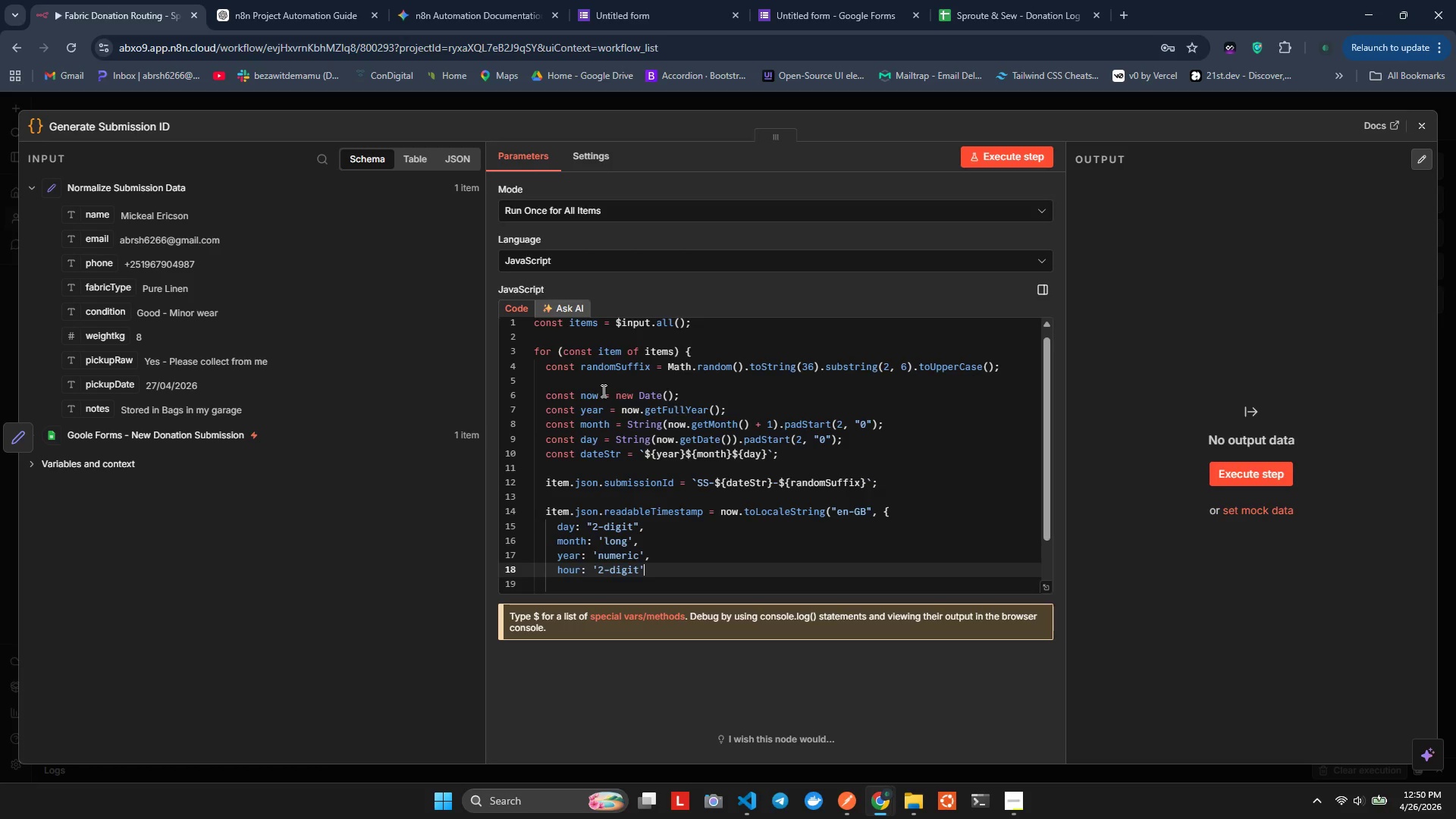 
key(Comma)
 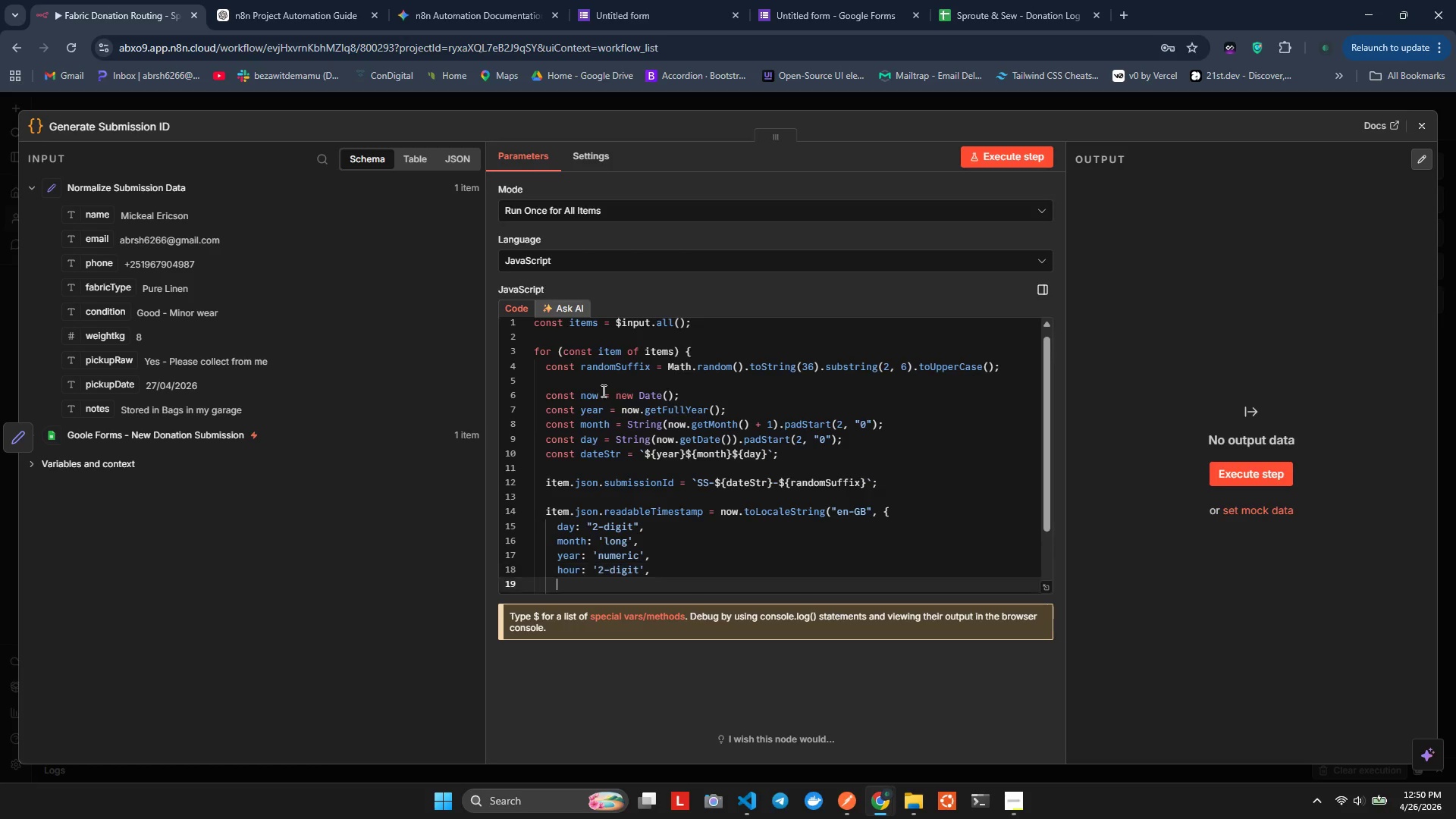 
key(Enter)
 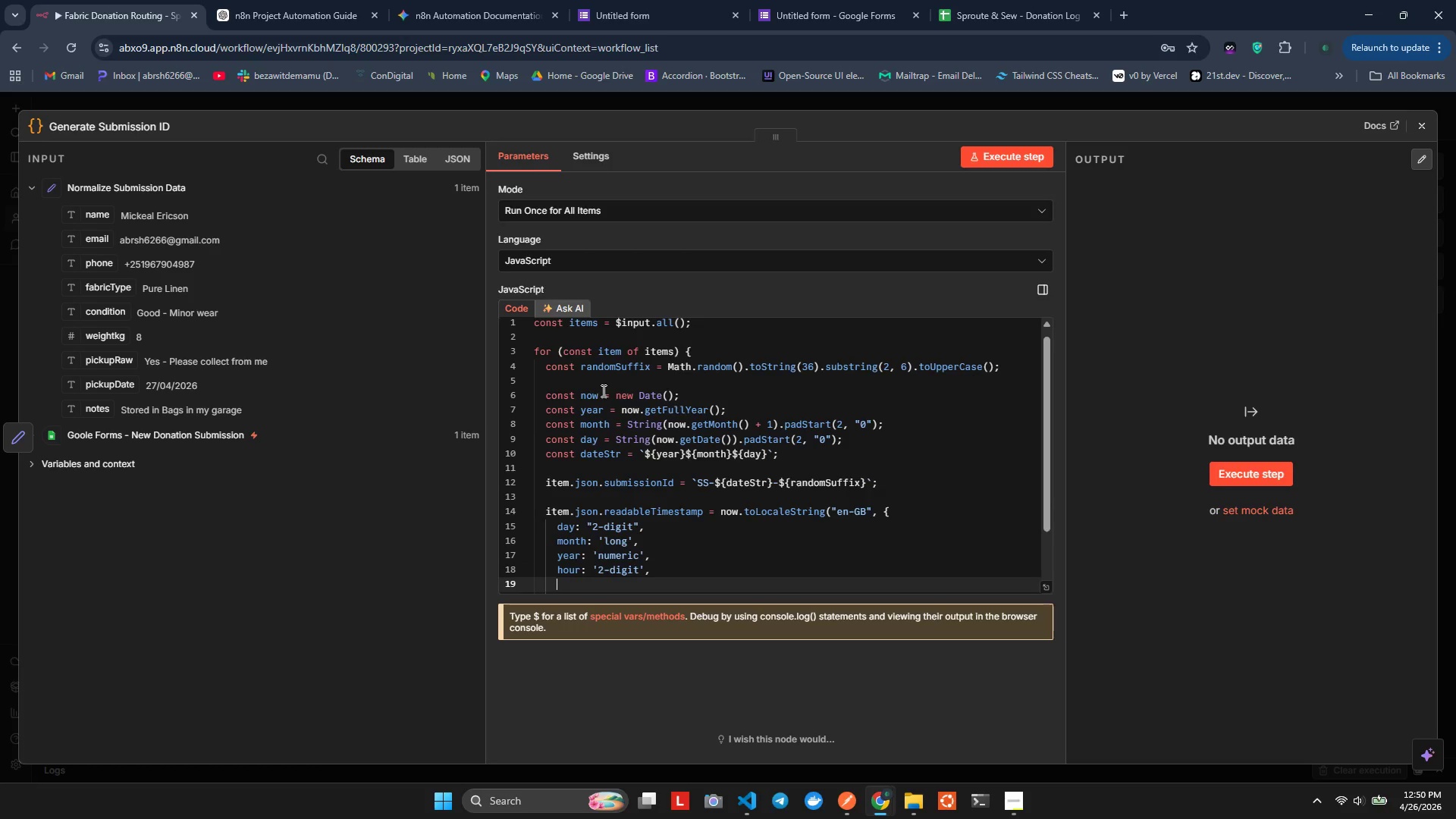 
type(min)
 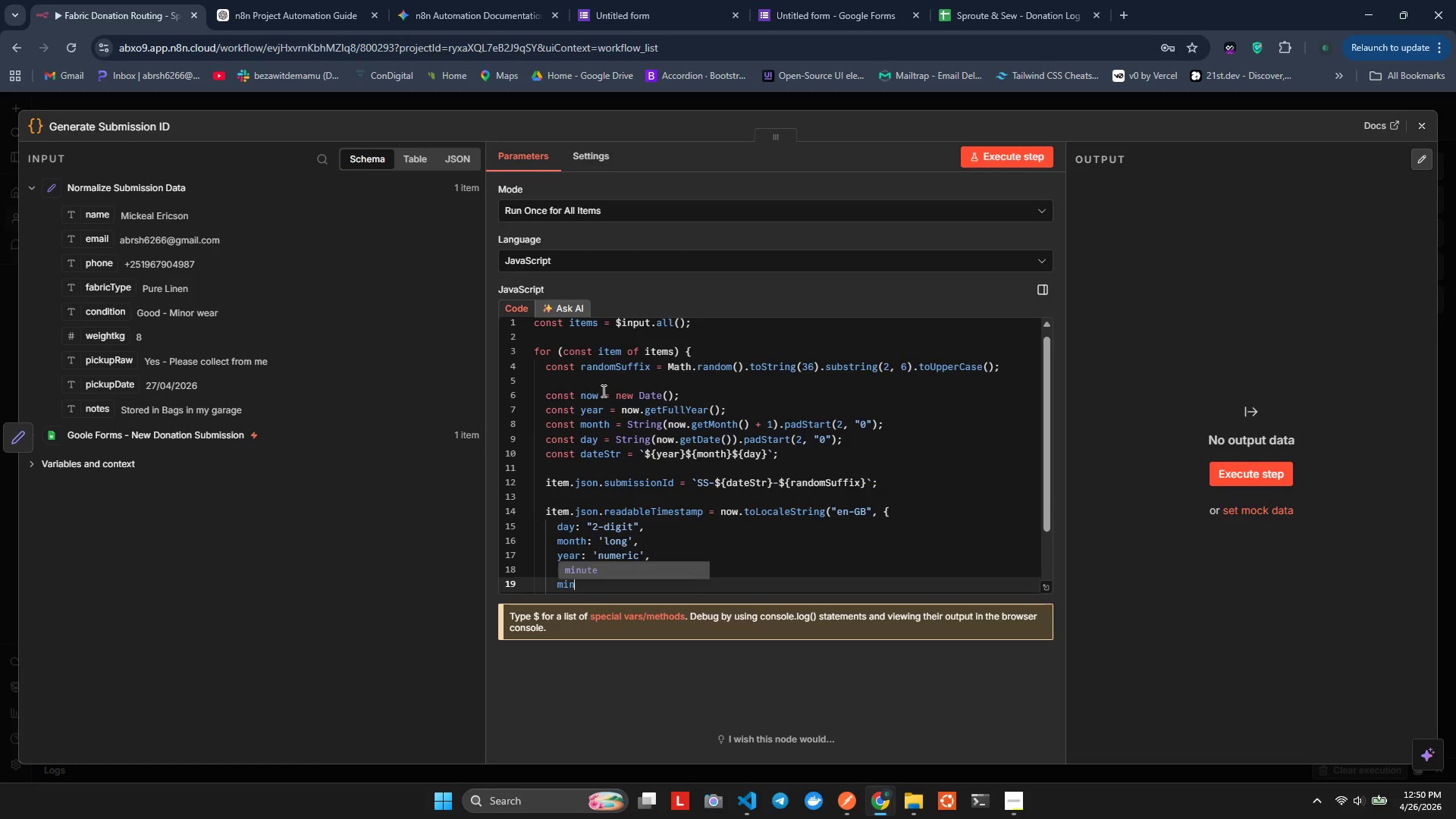 
key(Enter)
 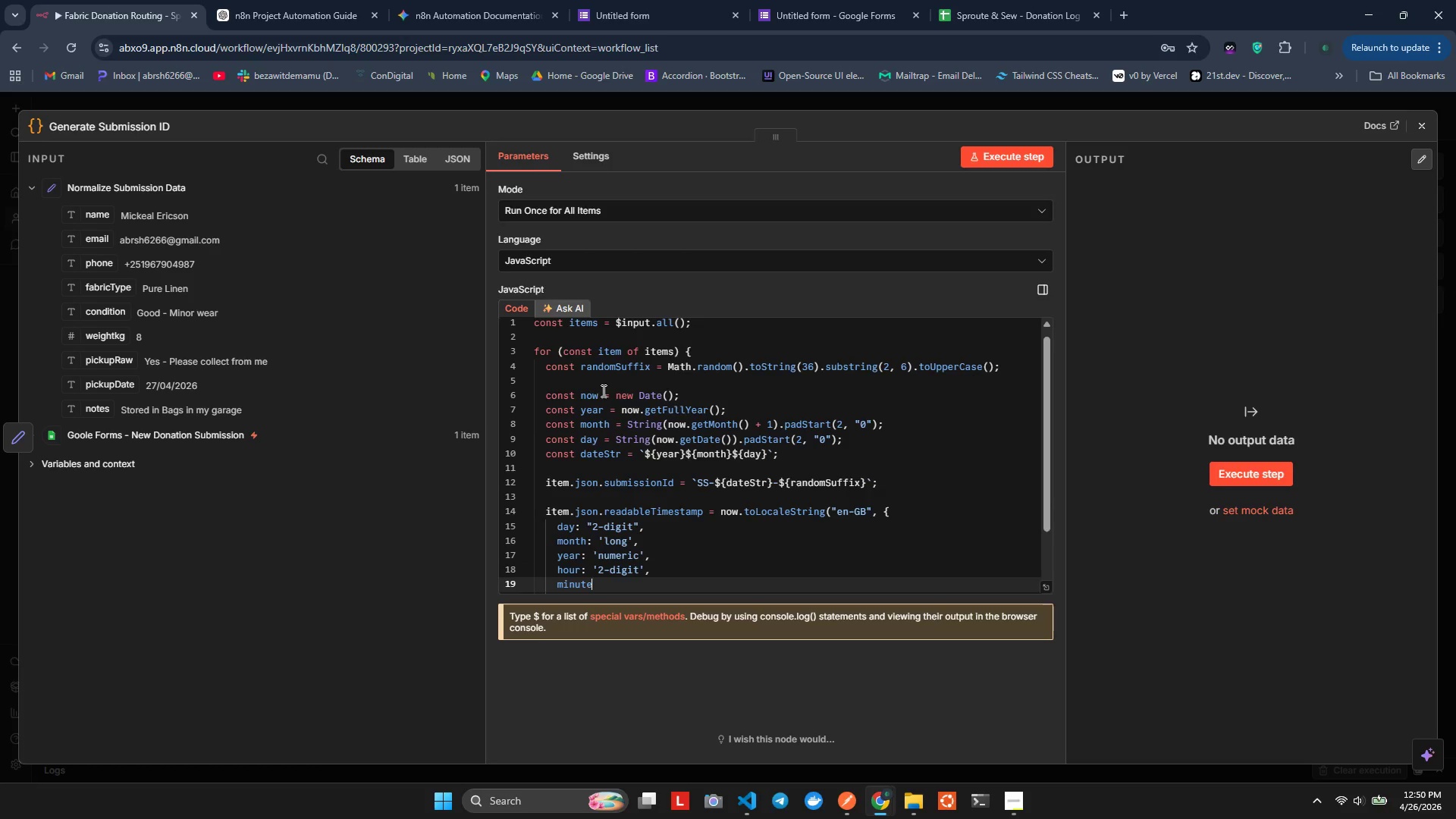 
key(Shift+ShiftLeft)
 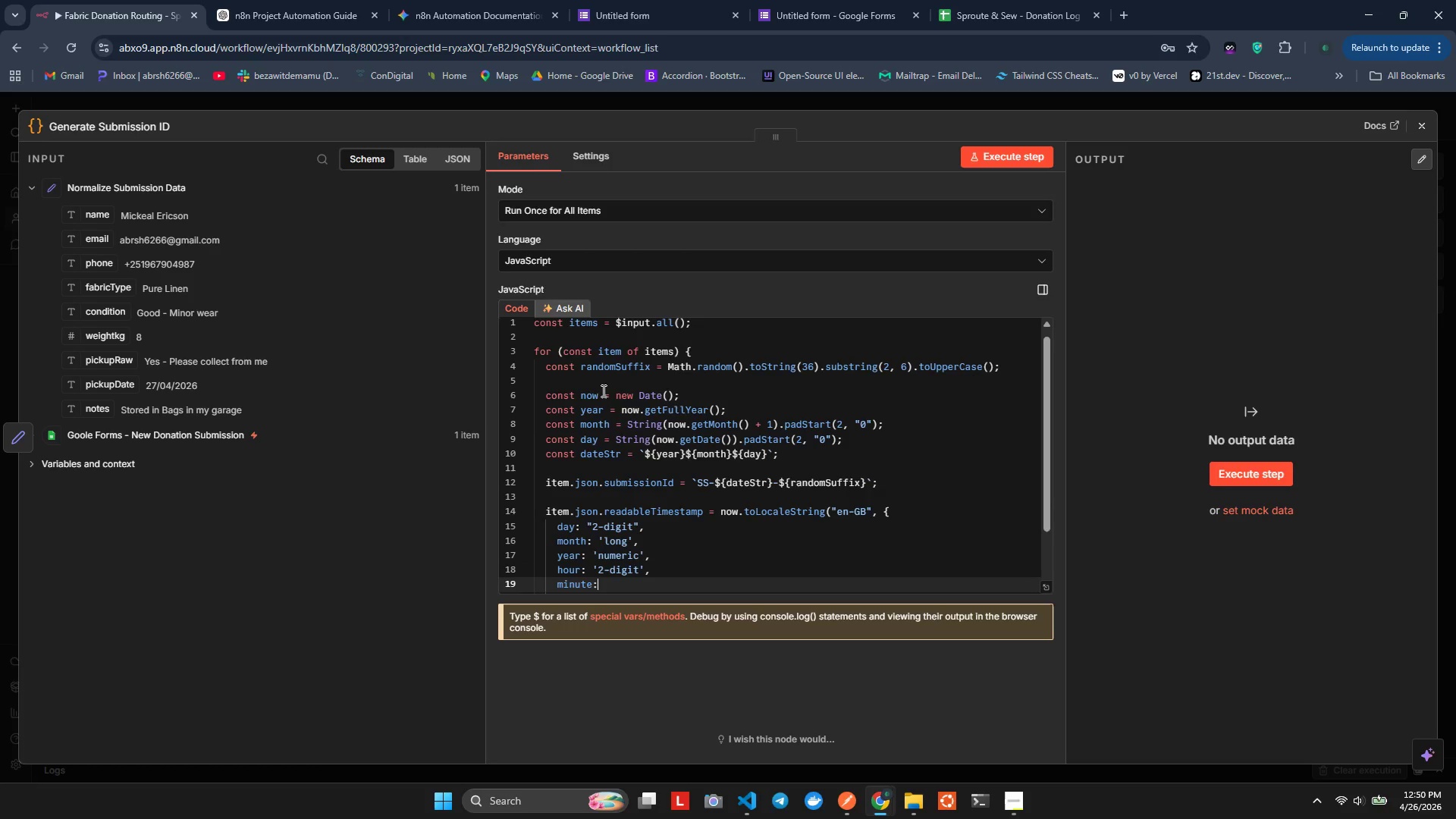 
key(Shift+Semicolon)
 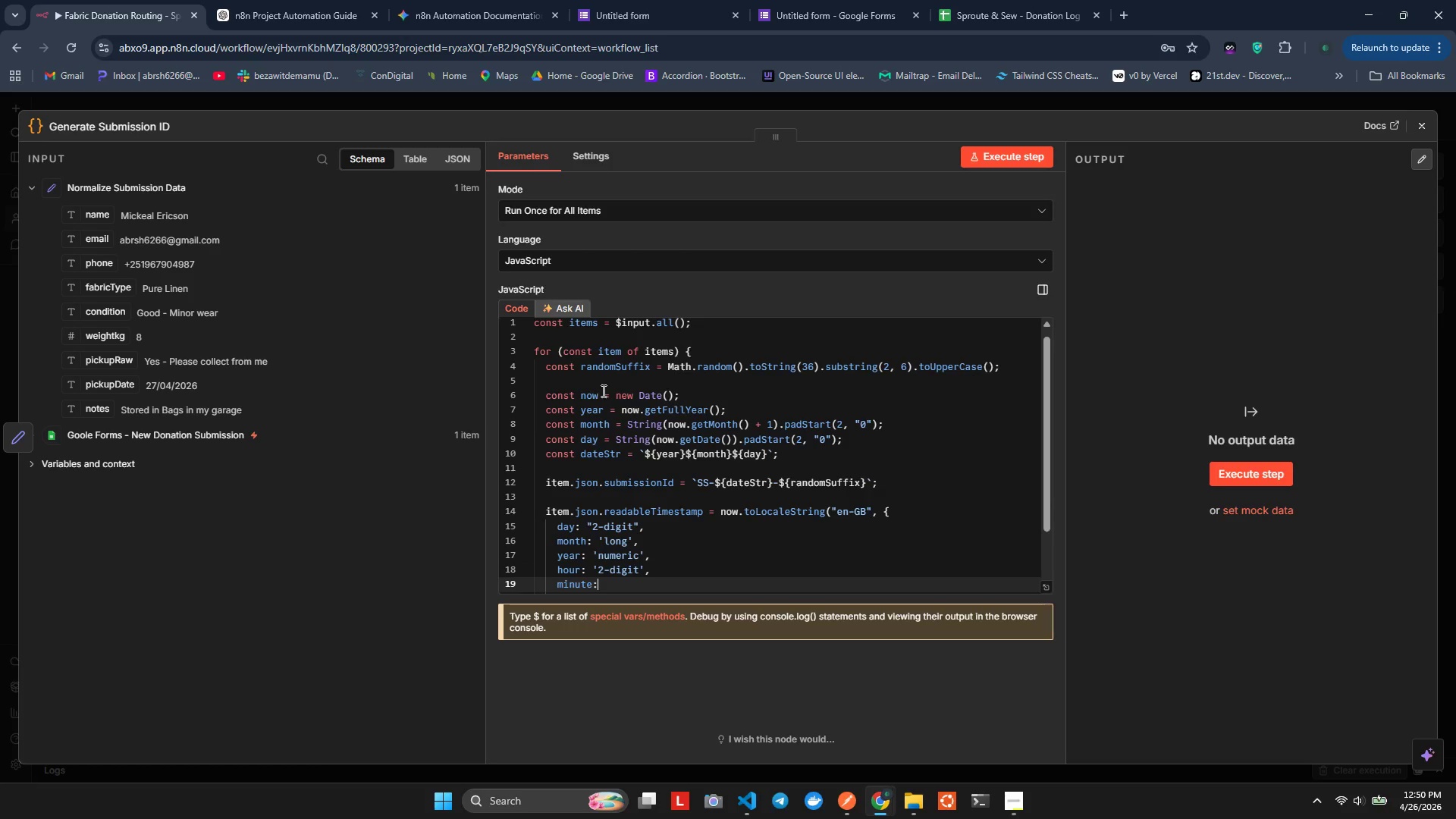 
key(Space)
 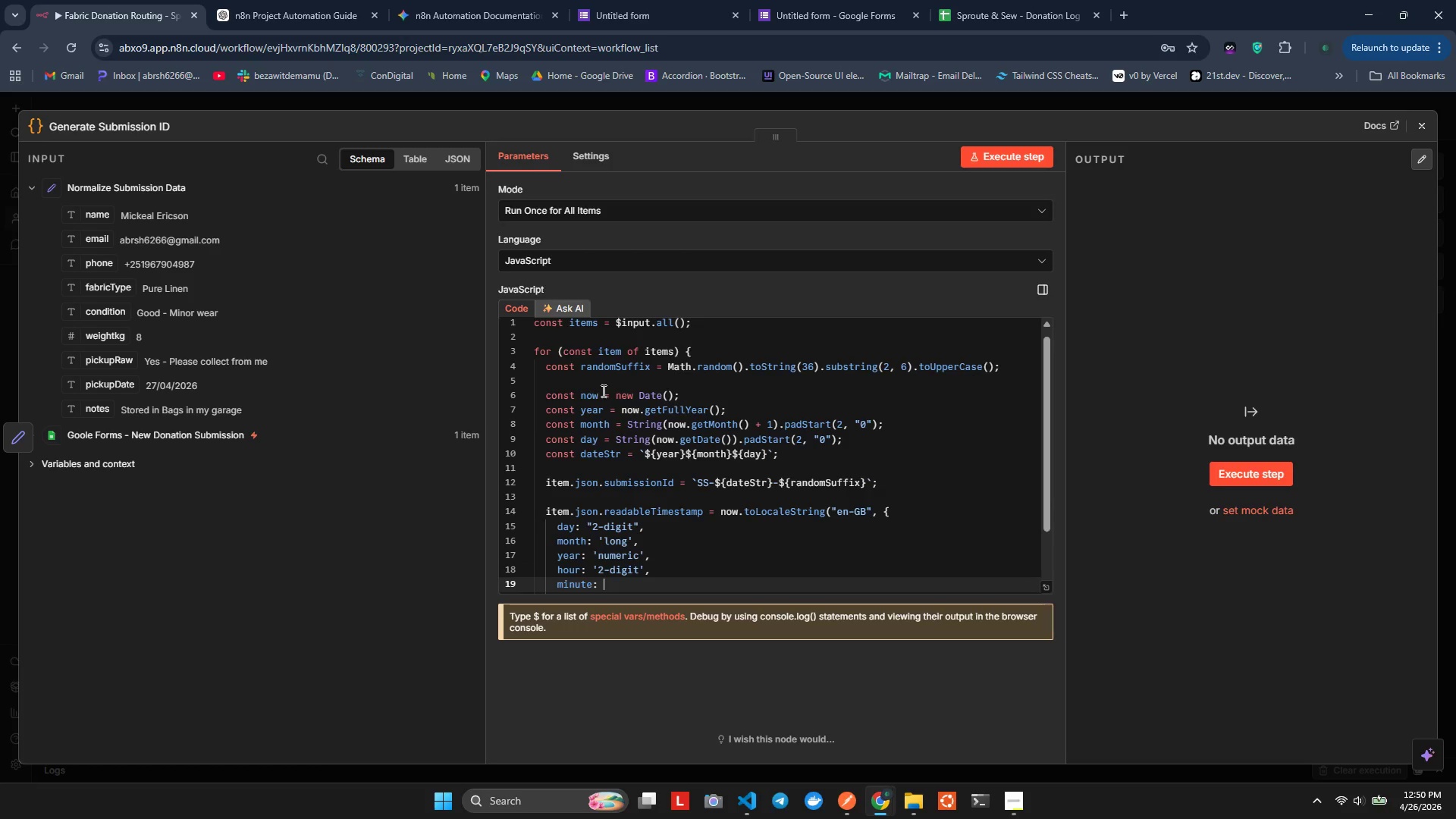 
key(Quote)
 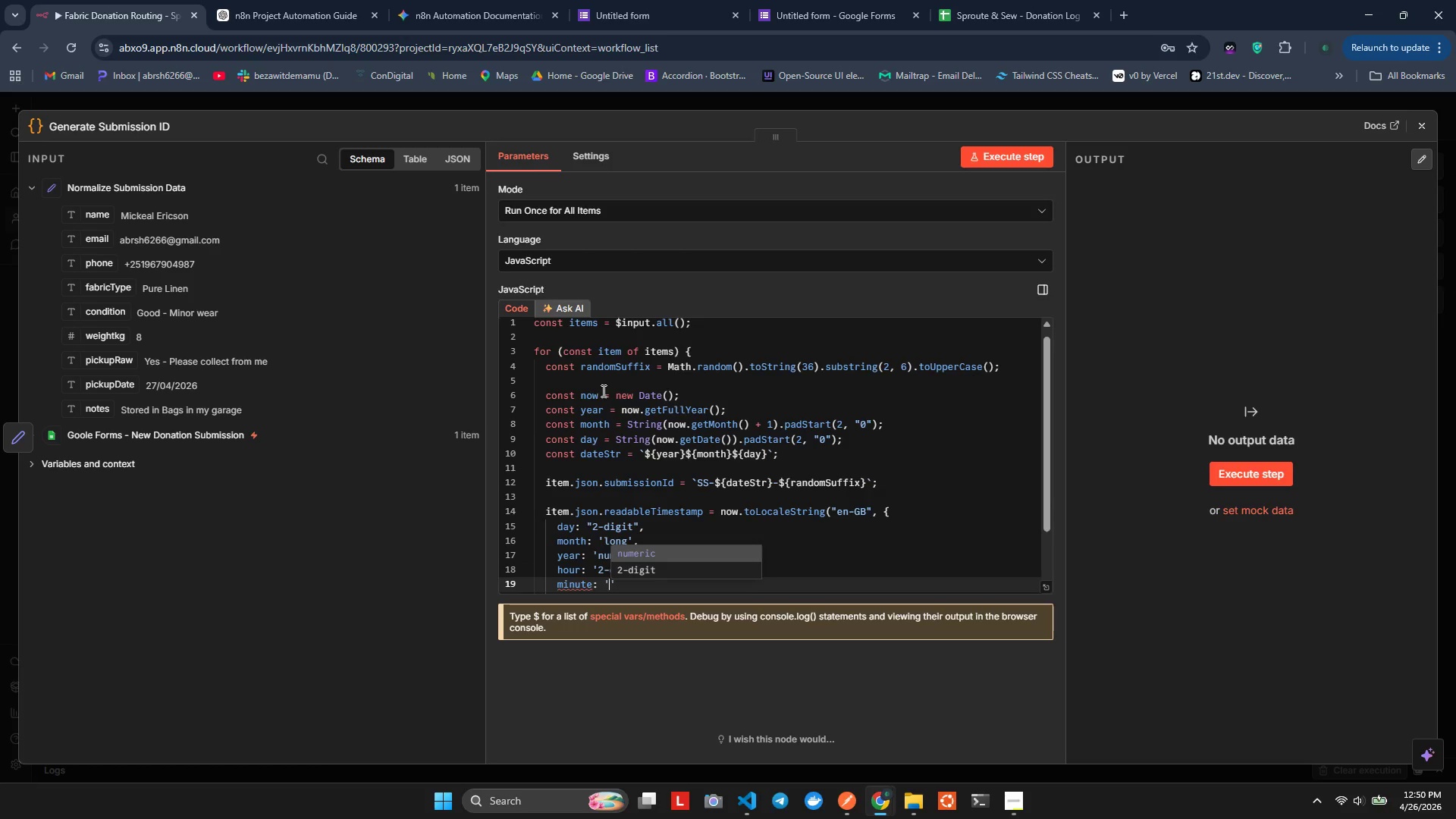 
key(2)
 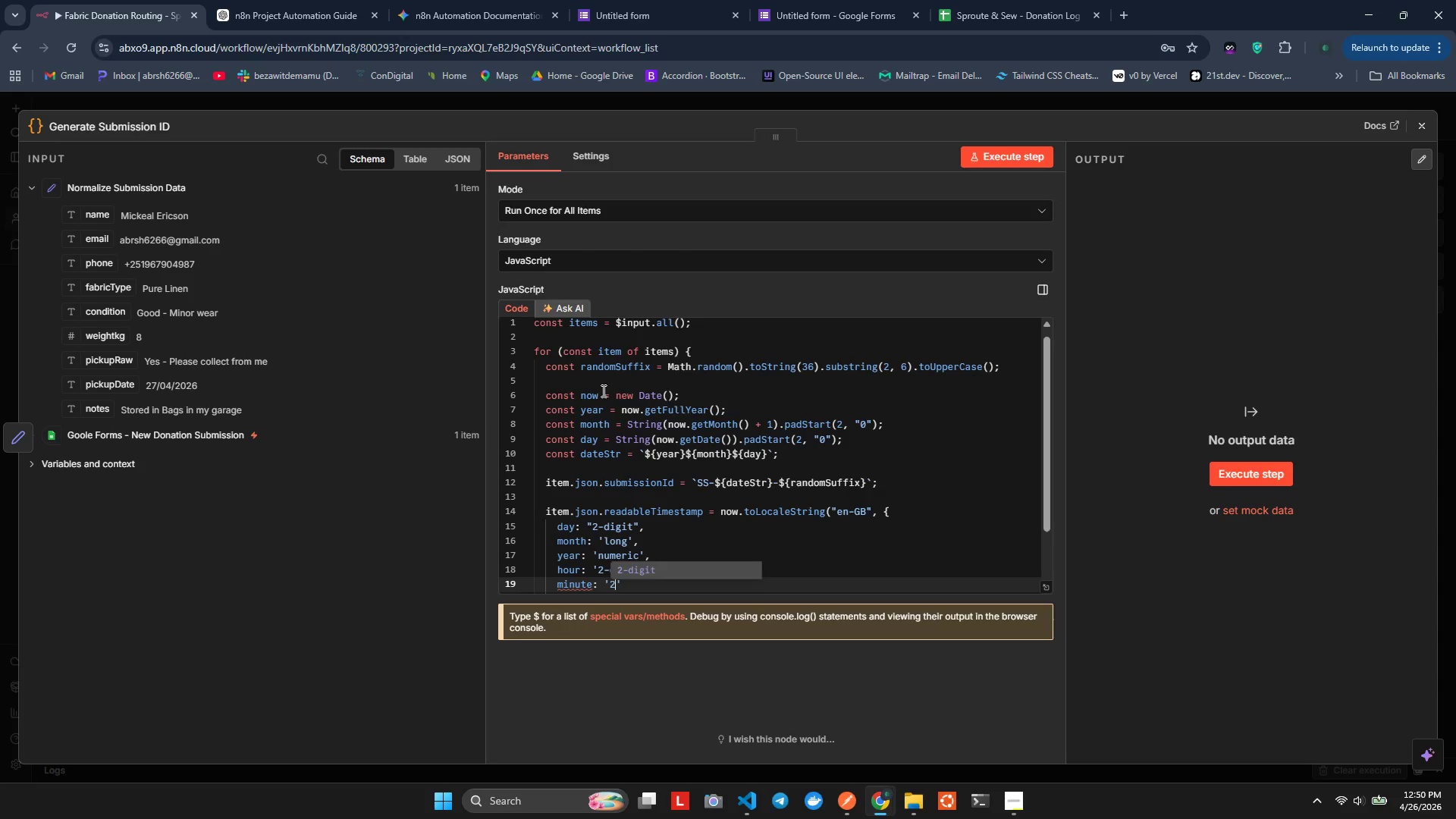 
key(Enter)
 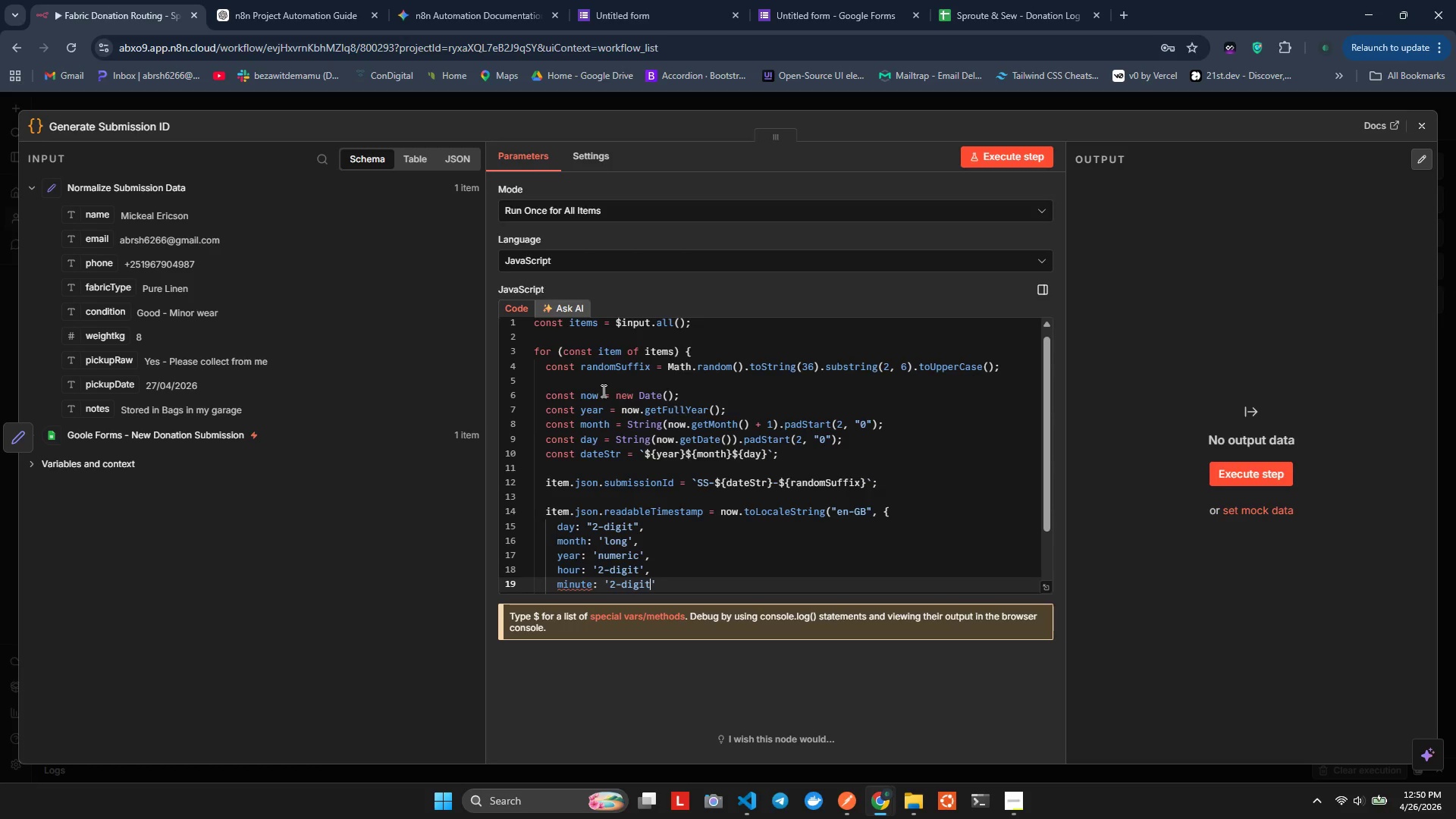 
key(ArrowRight)
 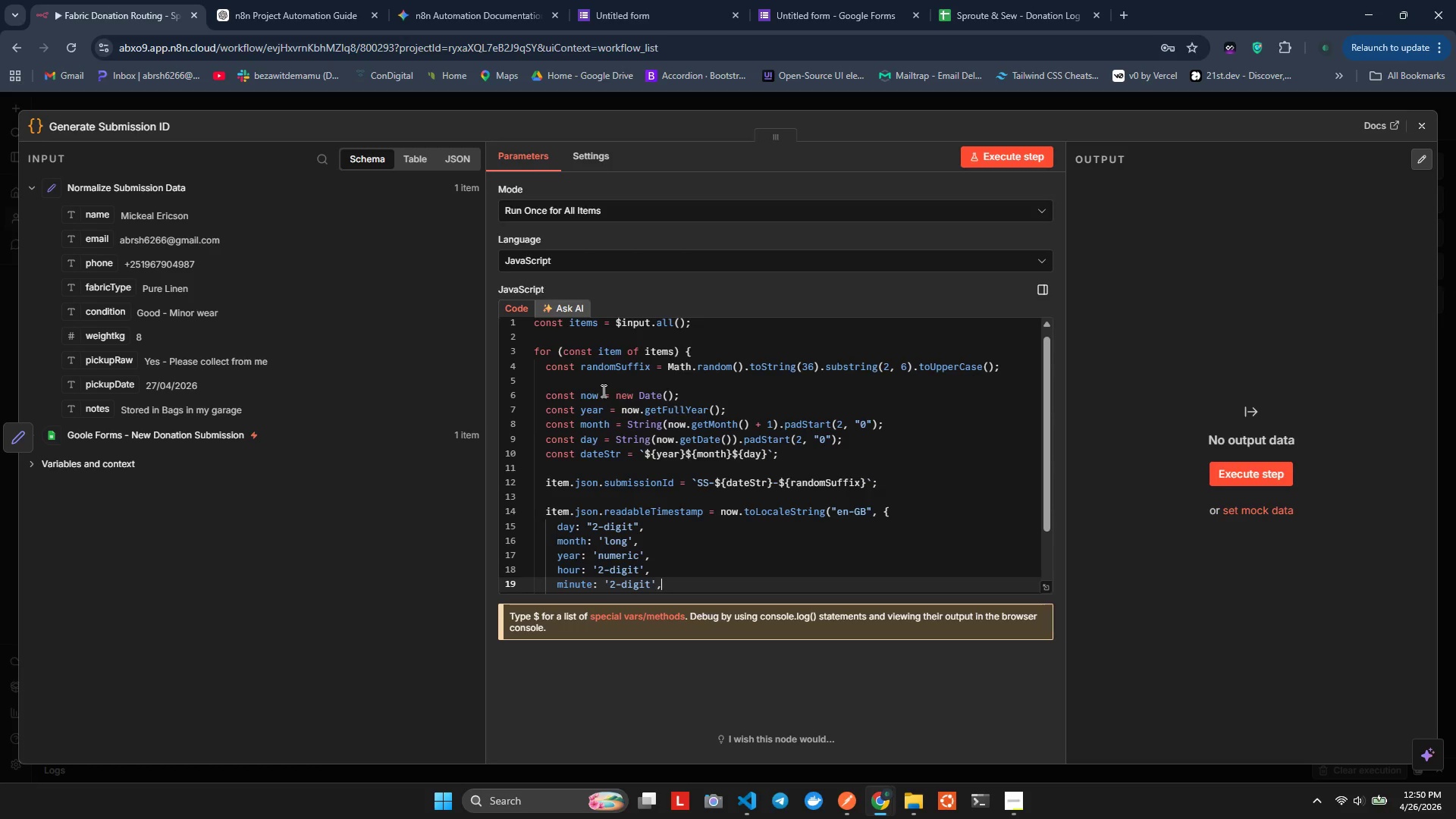 
key(Comma)
 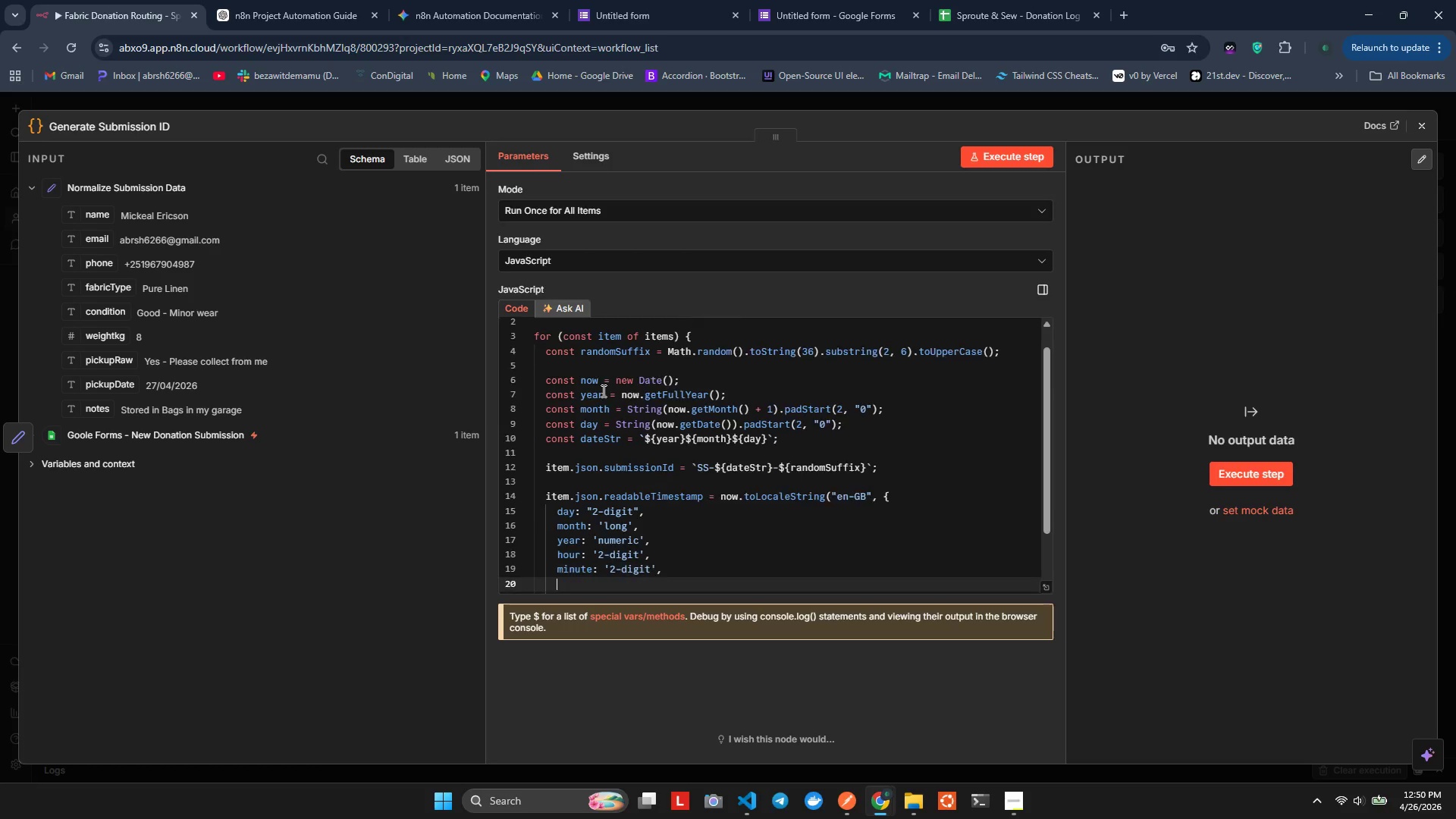 
key(Enter)
 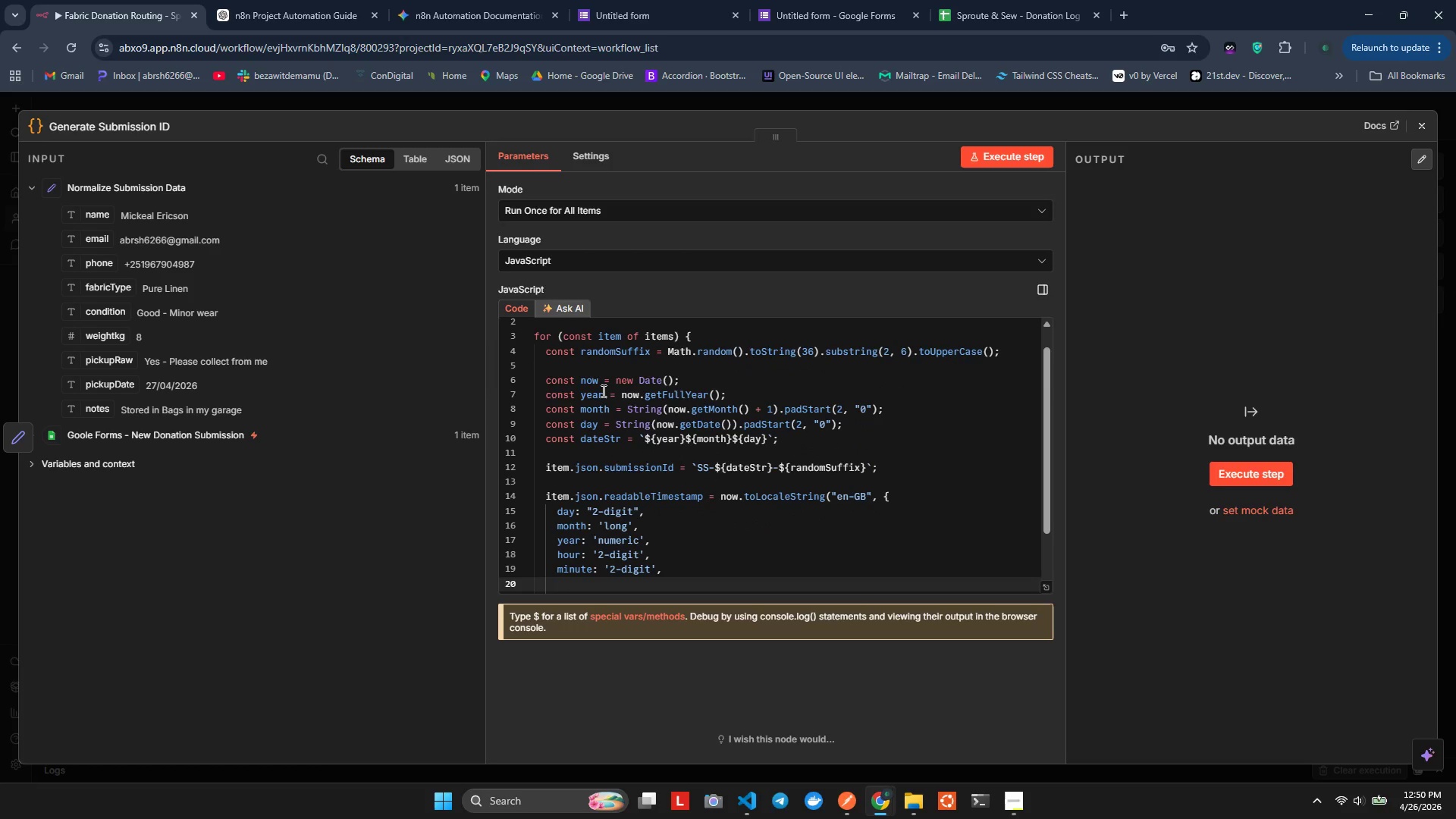 
type(time)
 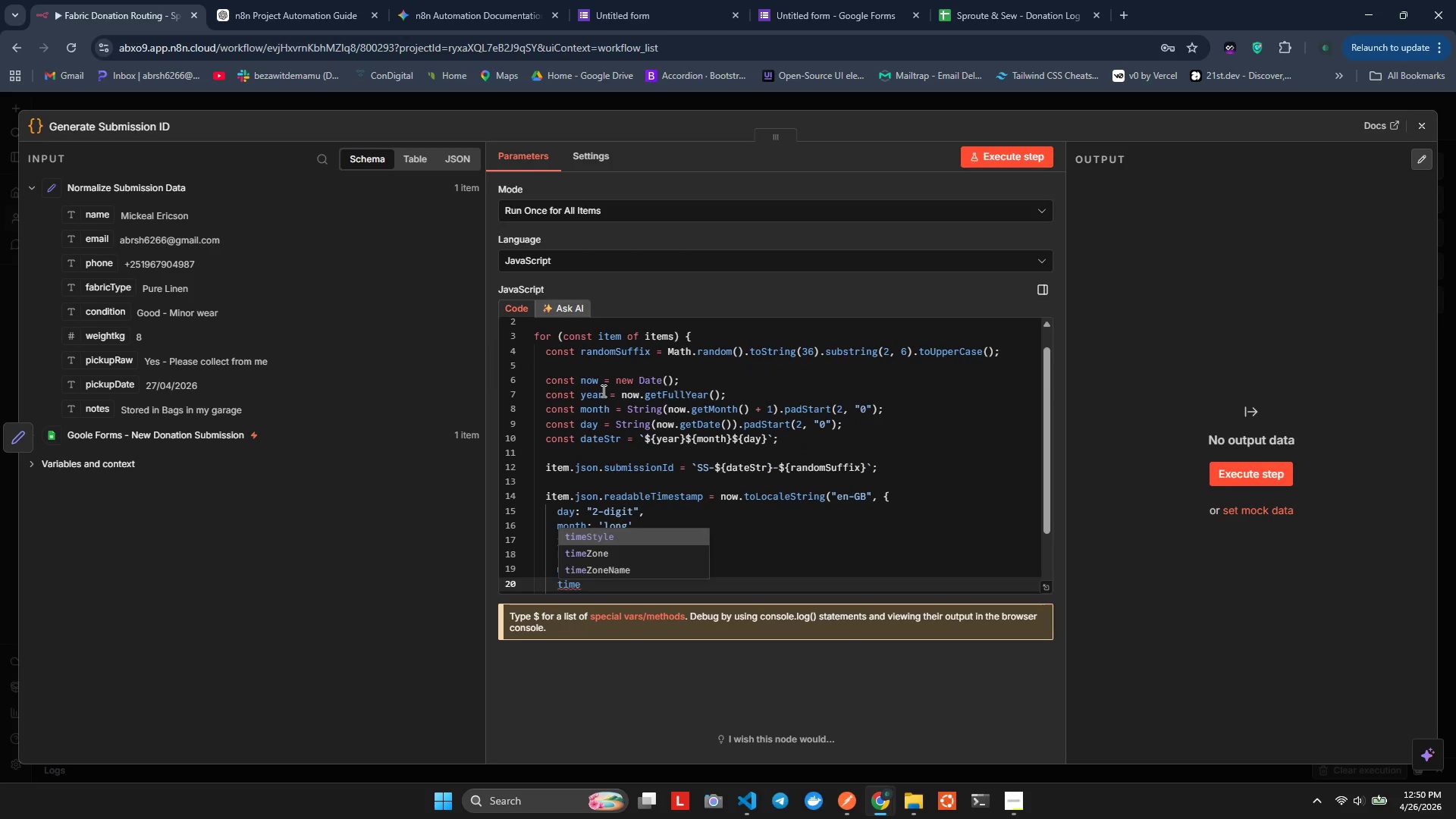 
key(ArrowDown)
 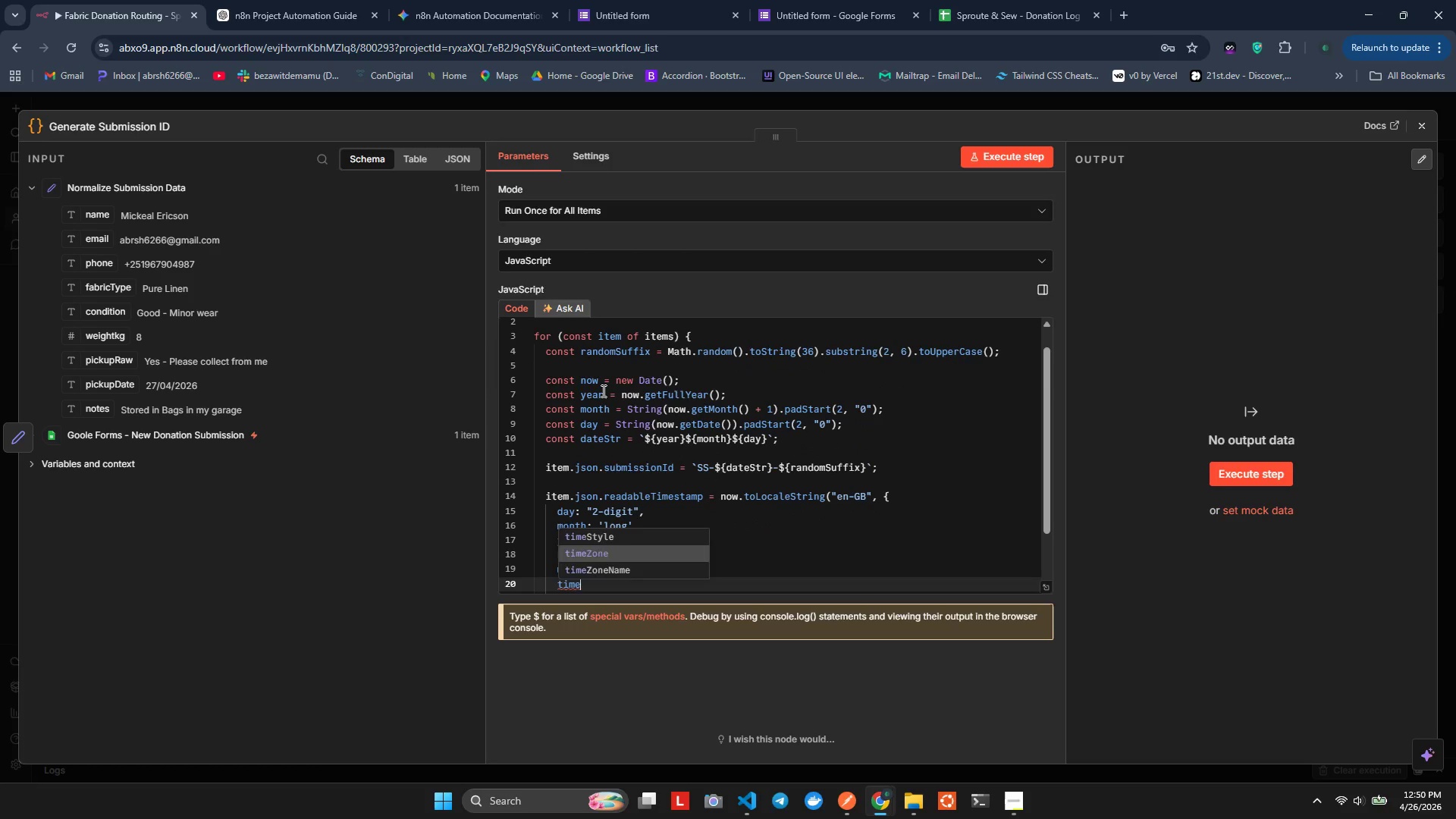 
key(Enter)
 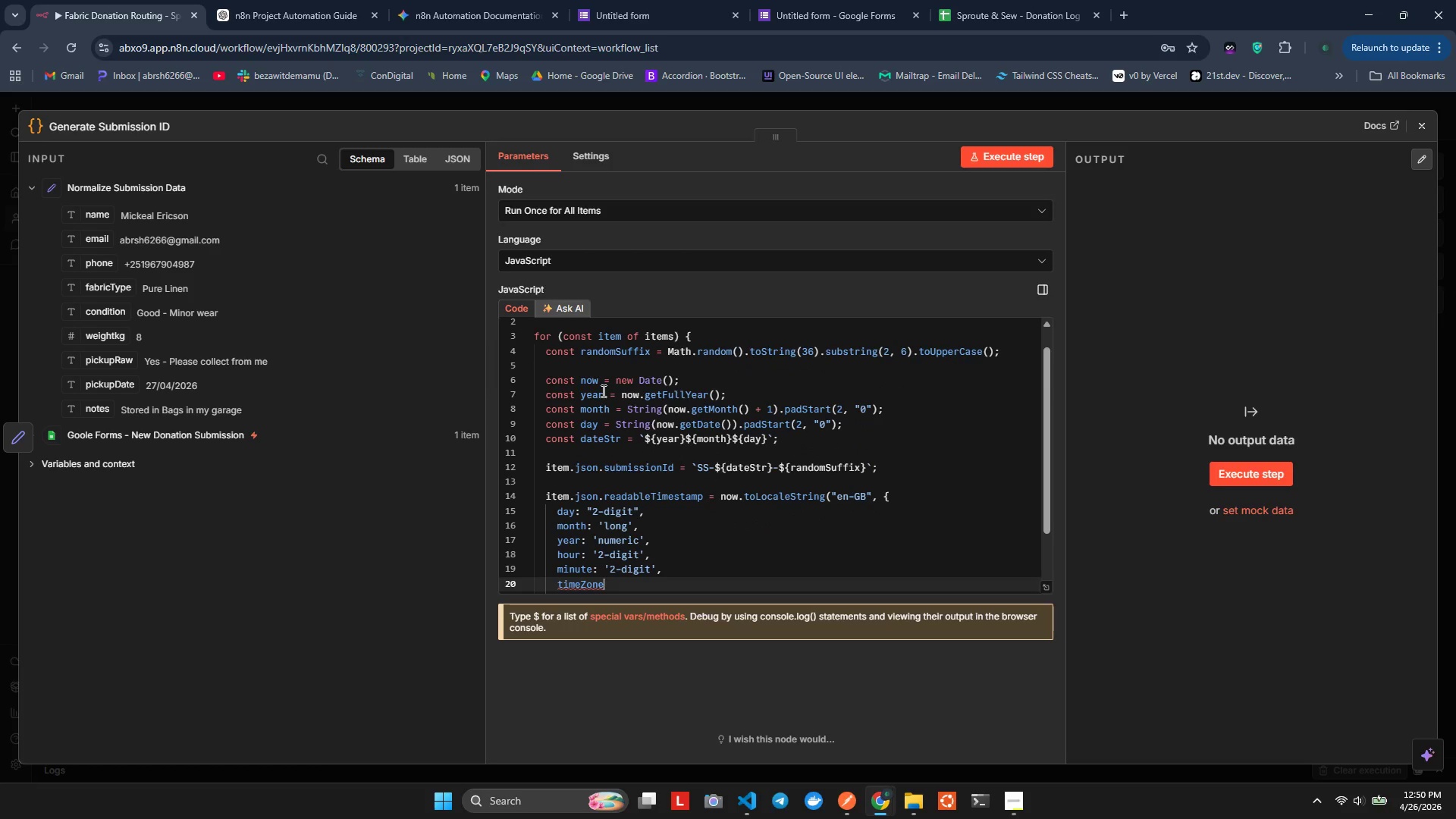 
type(L)
key(Backspace)
type(: 'Eroe)
key(Backspace)
type(e-)
key(Backspace)
type(=)
key(Backspace)
 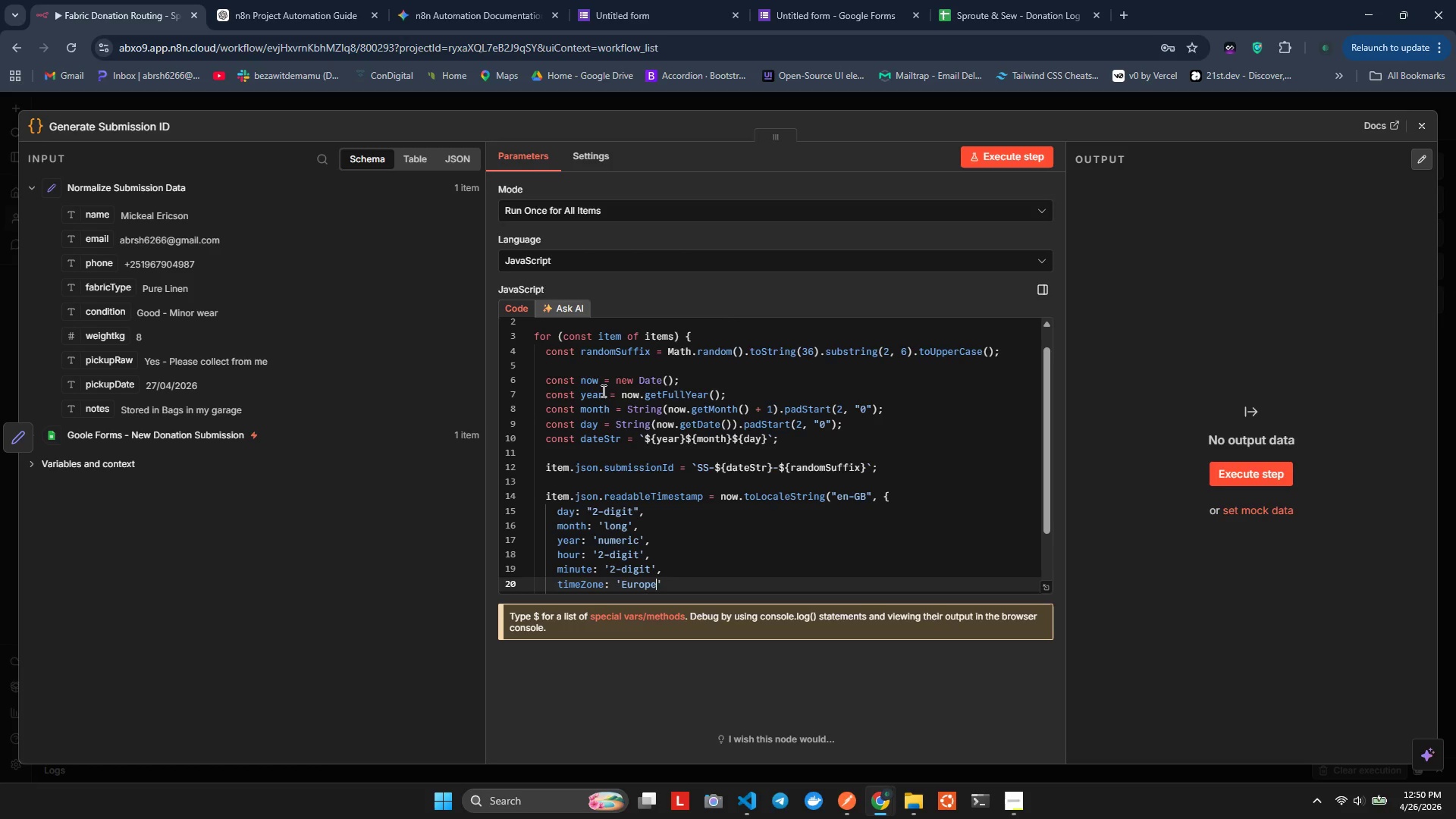 
 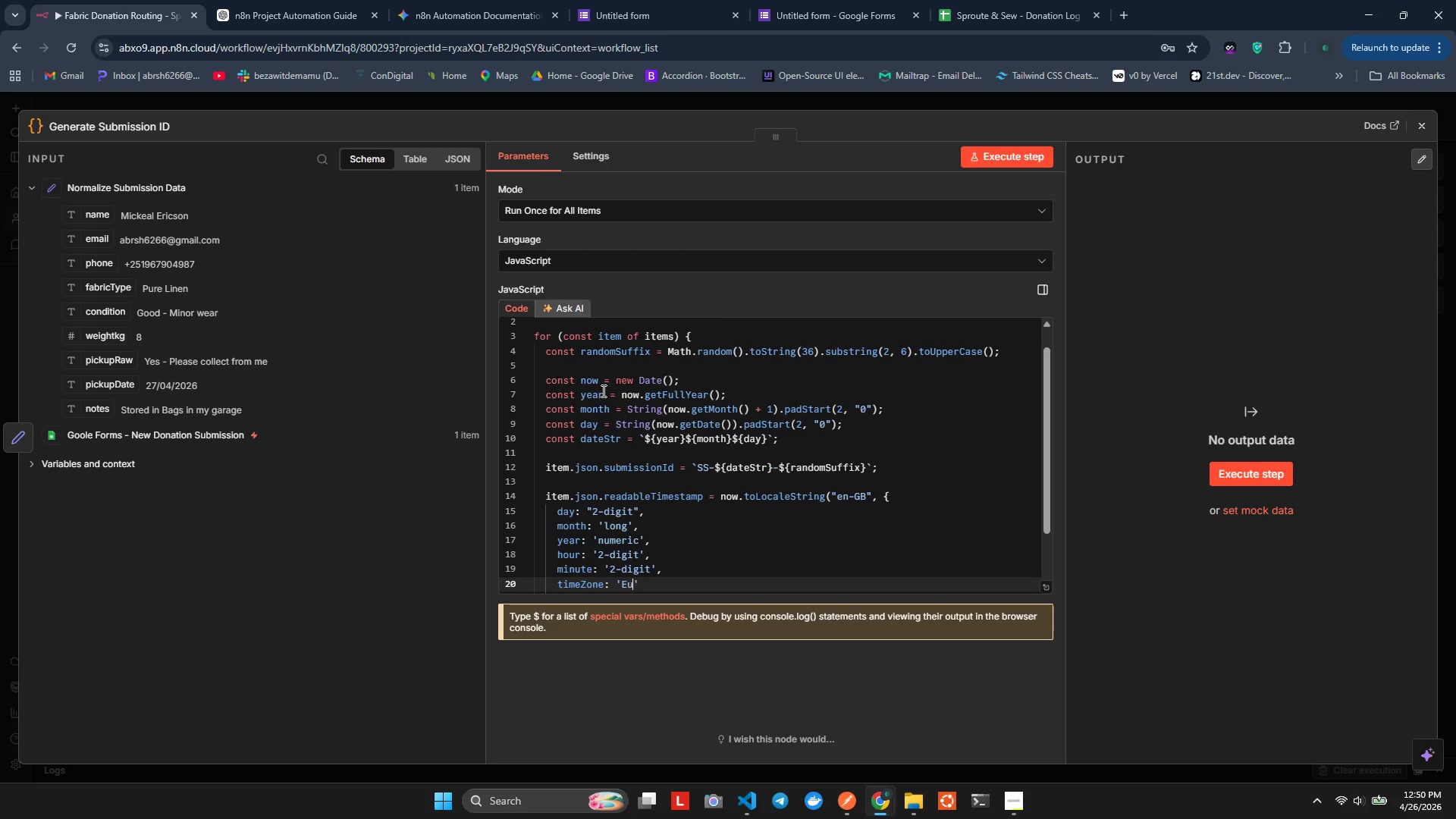 
hold_key(key=U, duration=0.45)
 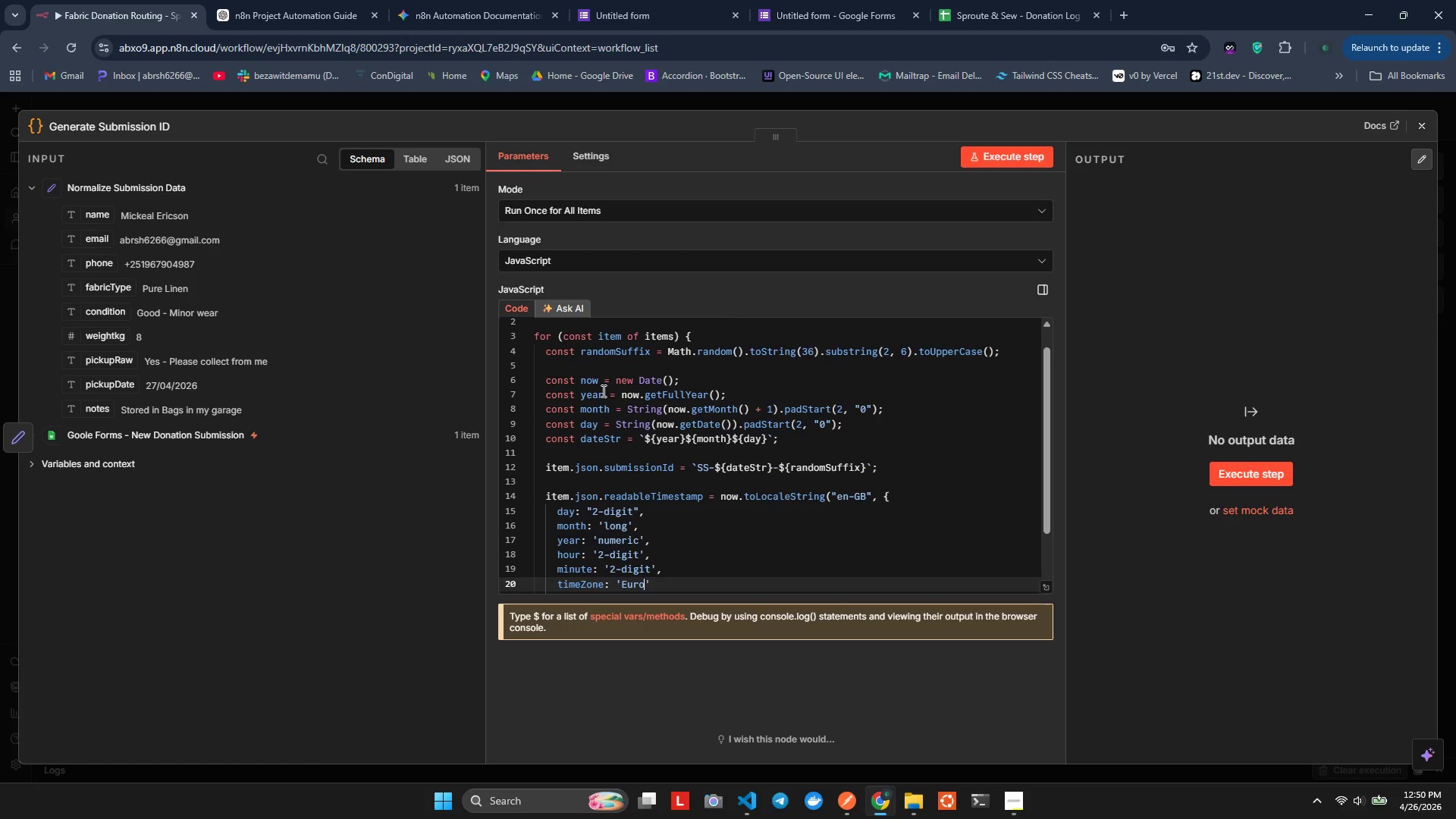 
hold_key(key=P, duration=0.33)
 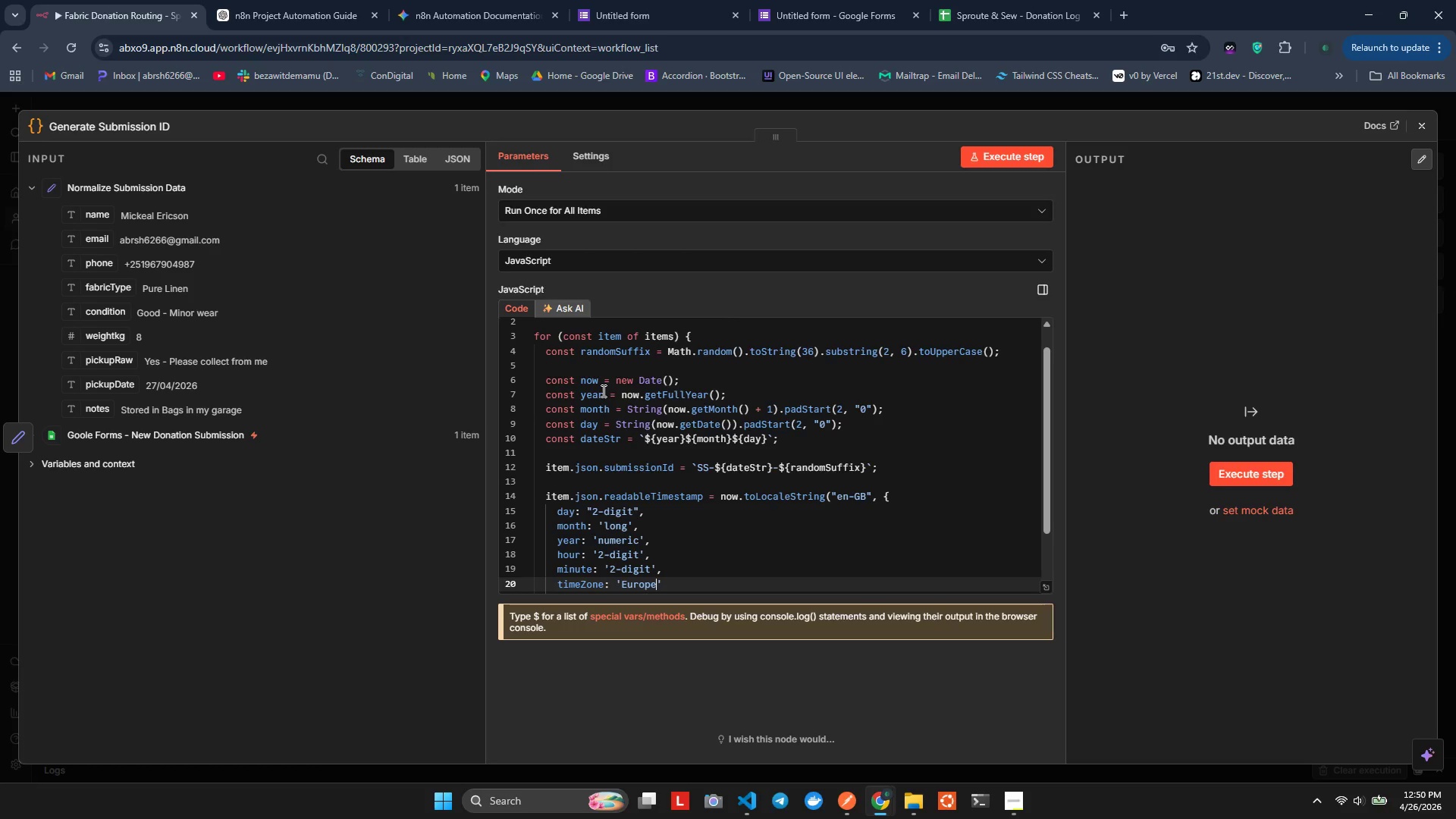 
key(Enter)
 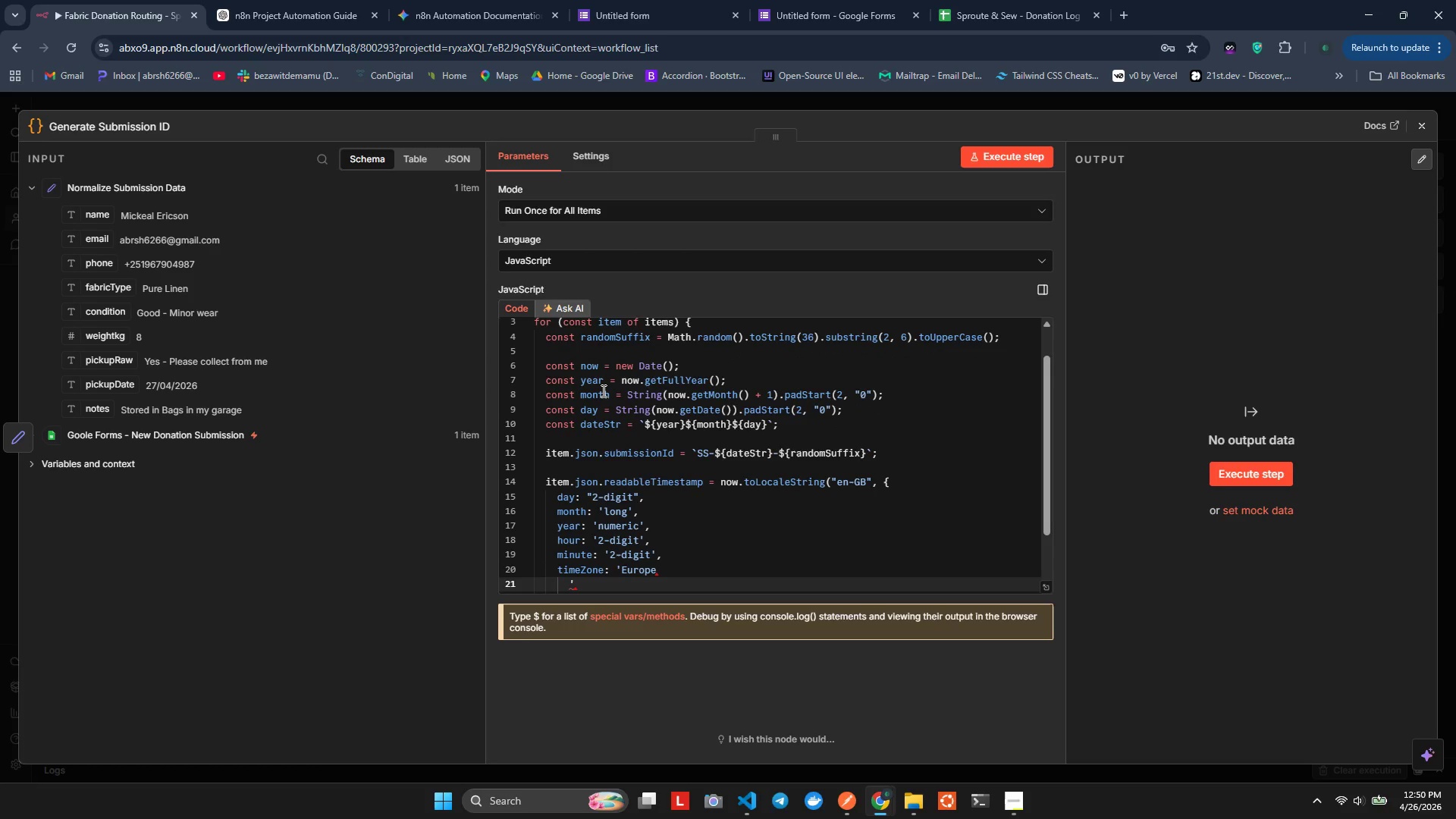 
key(Control+Z)
 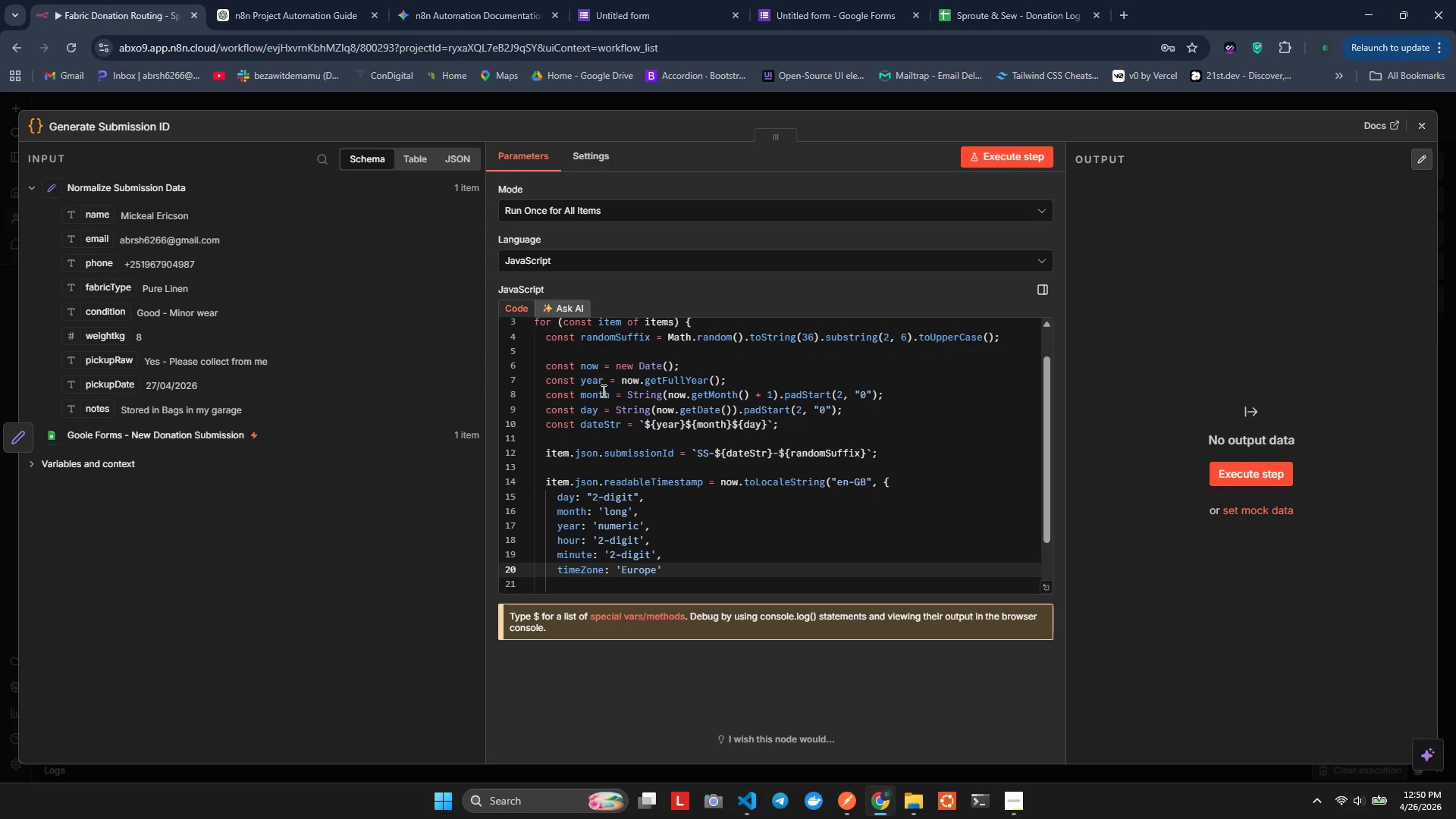 
type(/K=)
key(Backspace)
key(Backspace)
type(LondonF)
 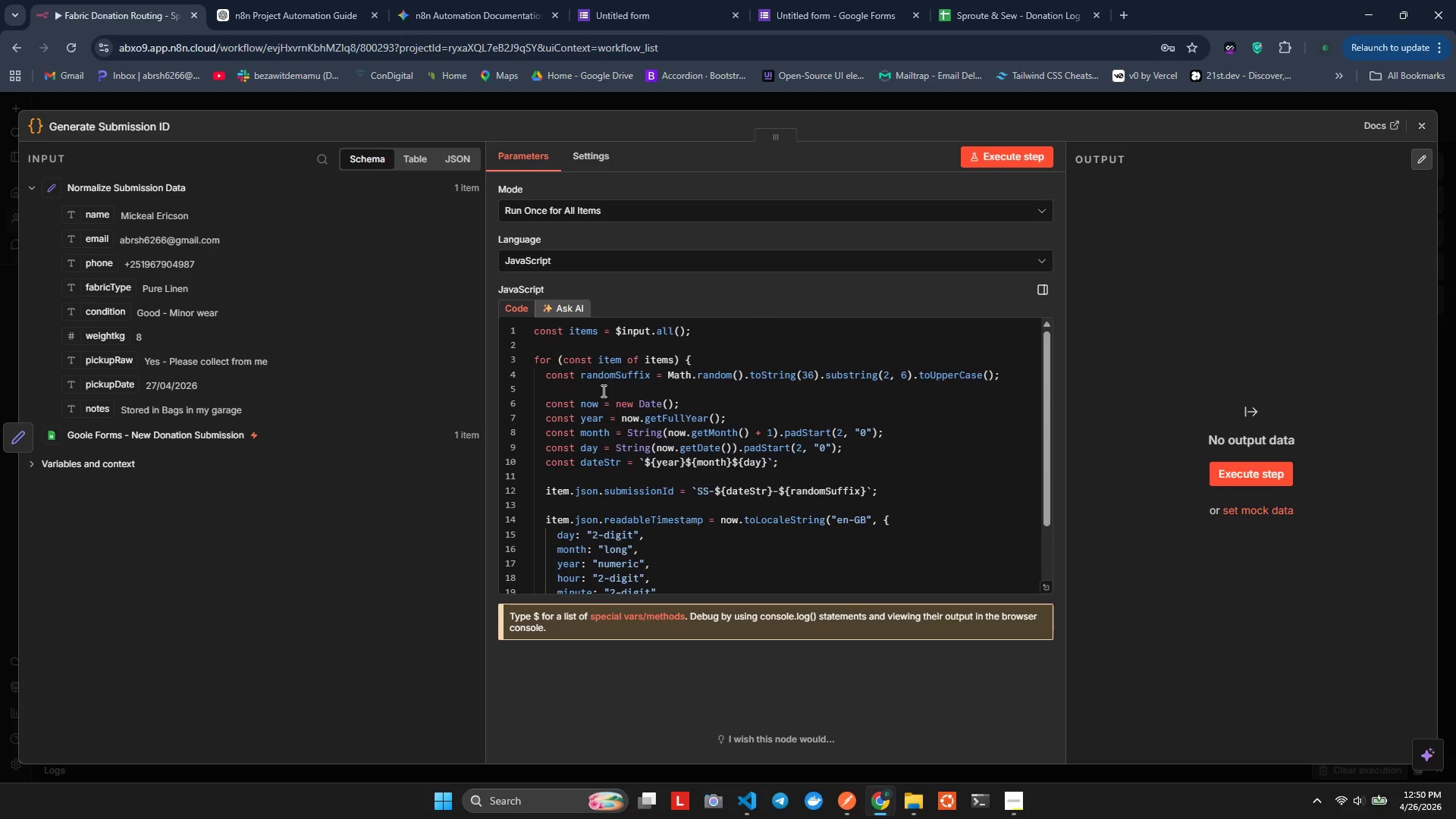 
 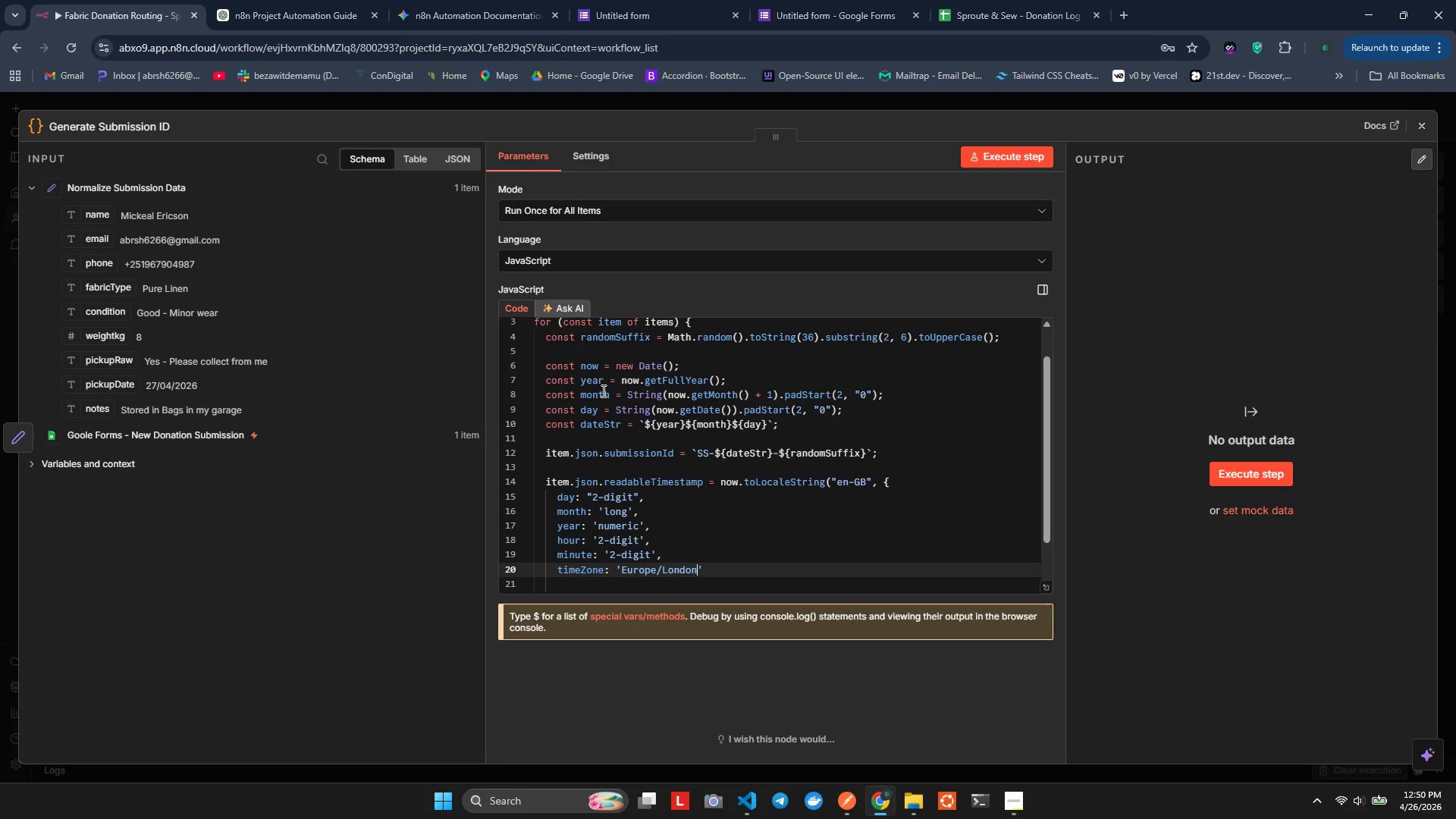 
hold_key(key=AltLeft, duration=0.34)
 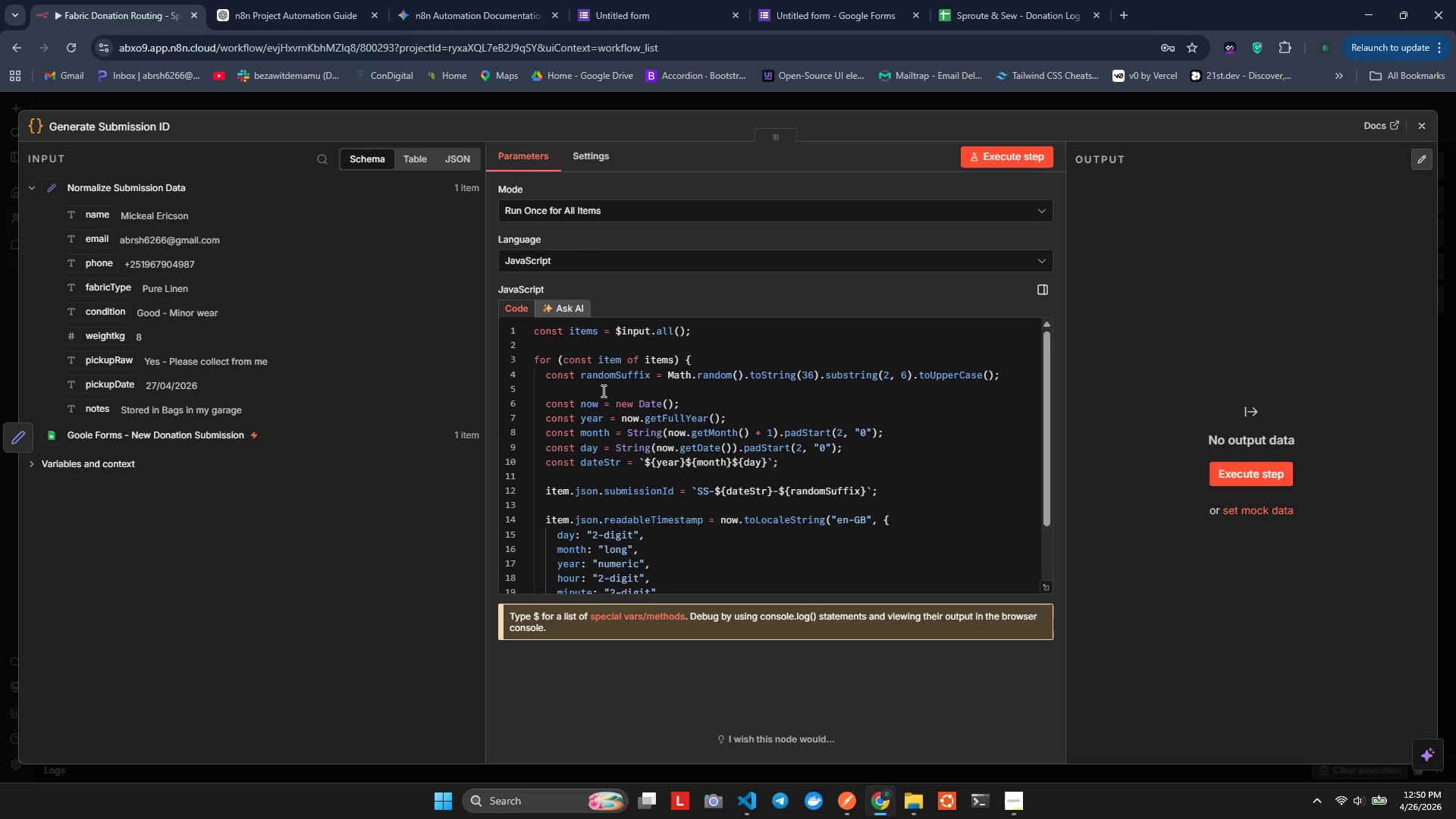 
key(ArrowRight)
 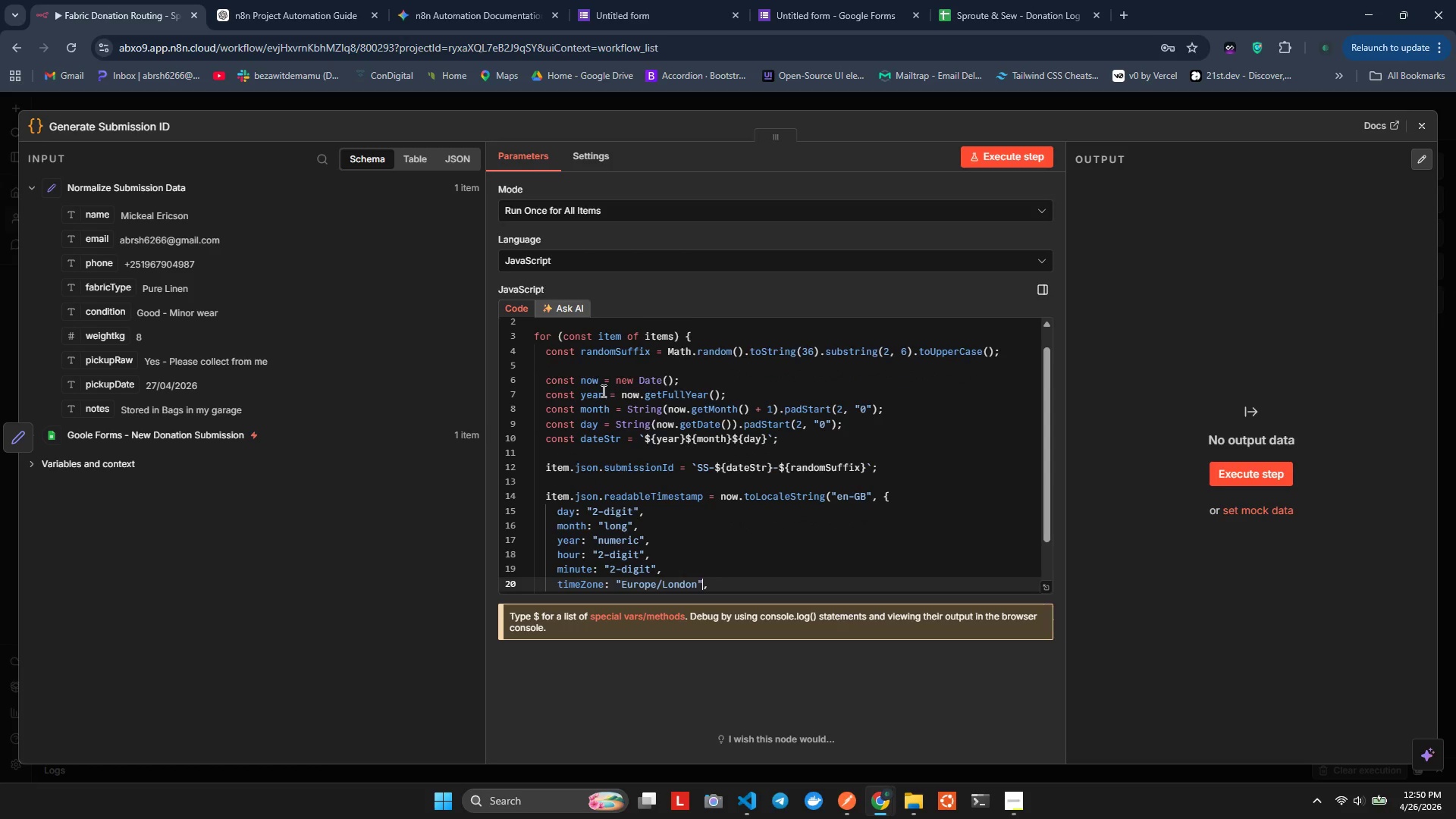 
key(ArrowDown)
 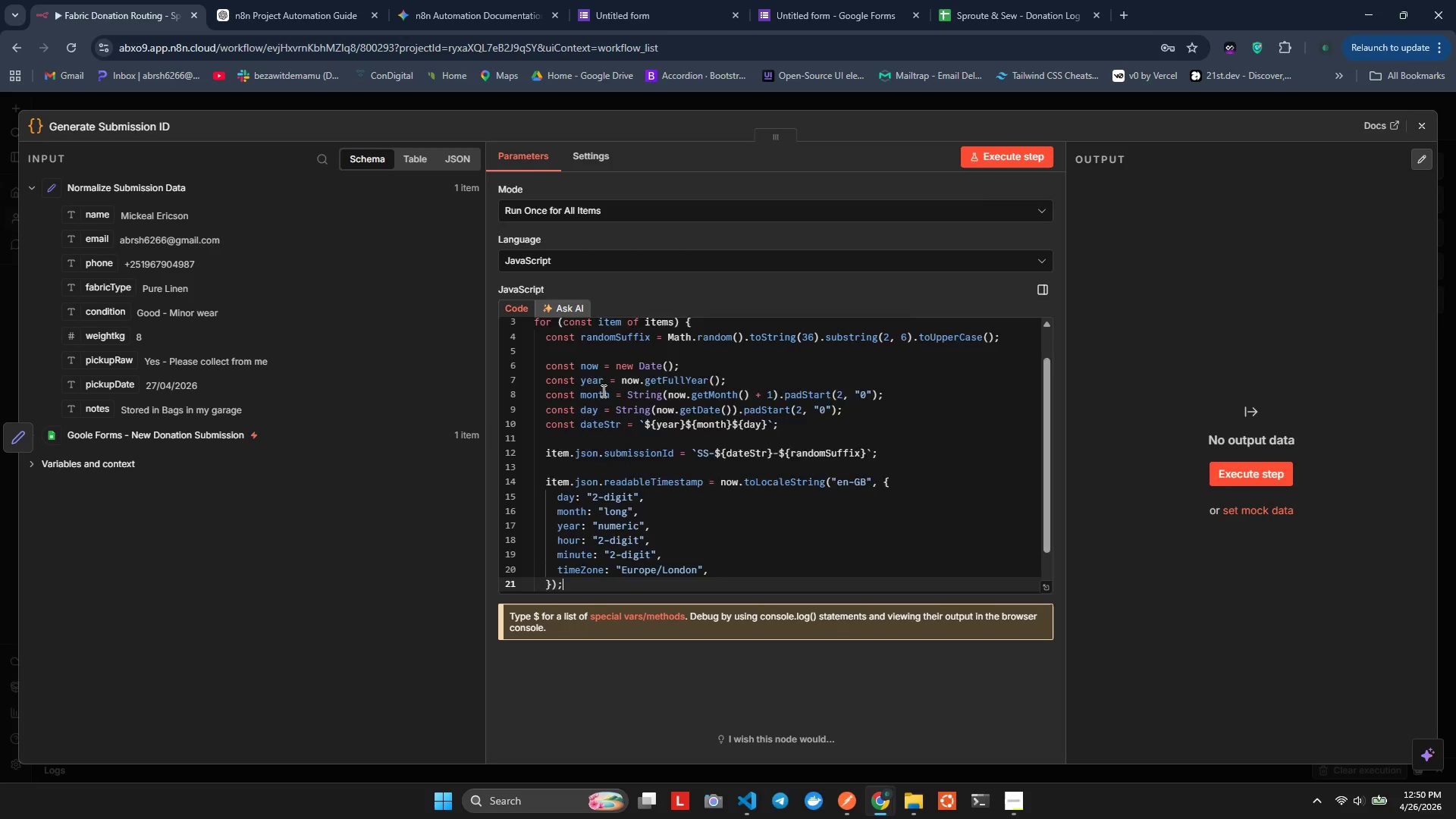 
key(ArrowDown)
 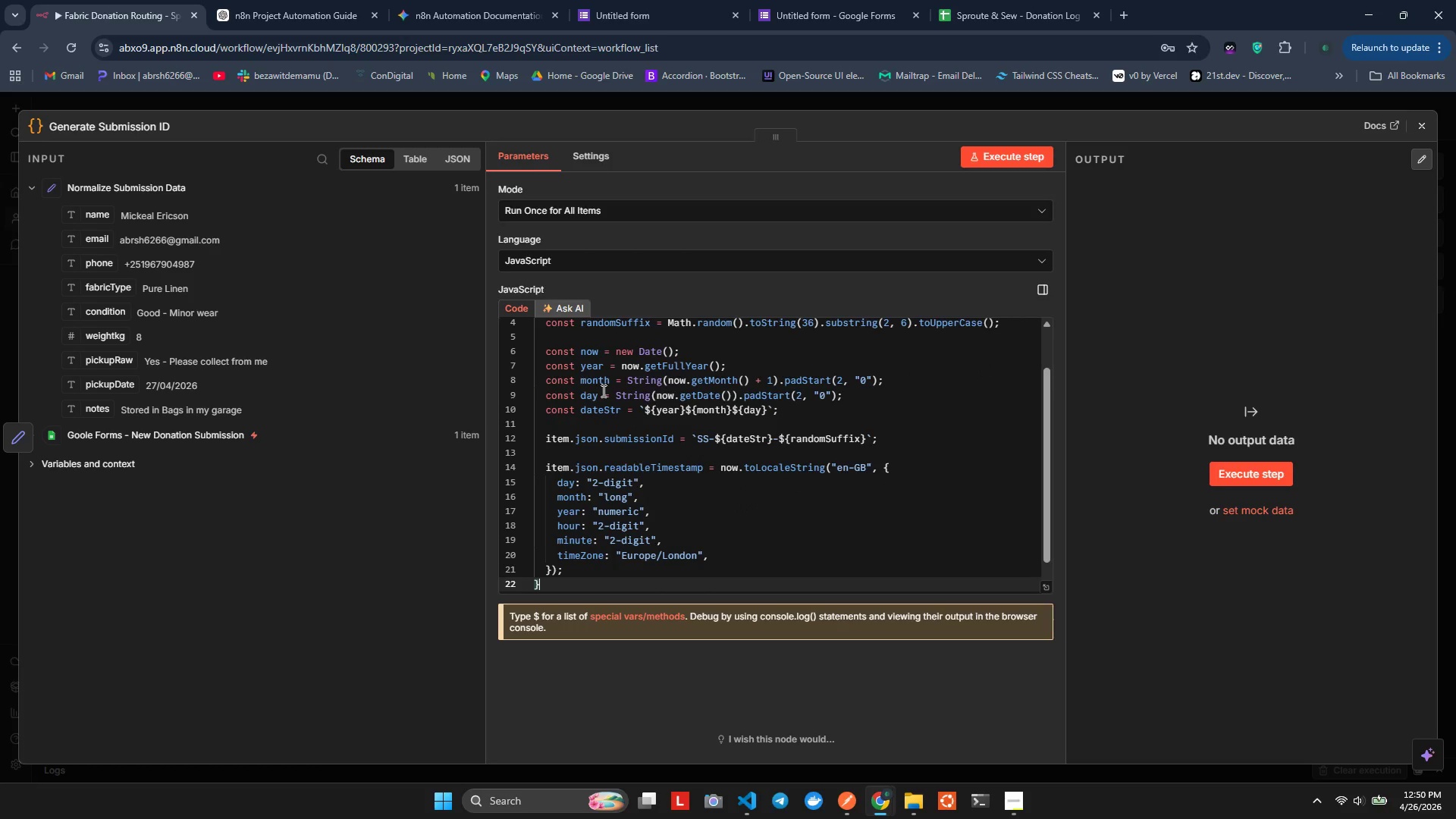 
key(ArrowDown)
 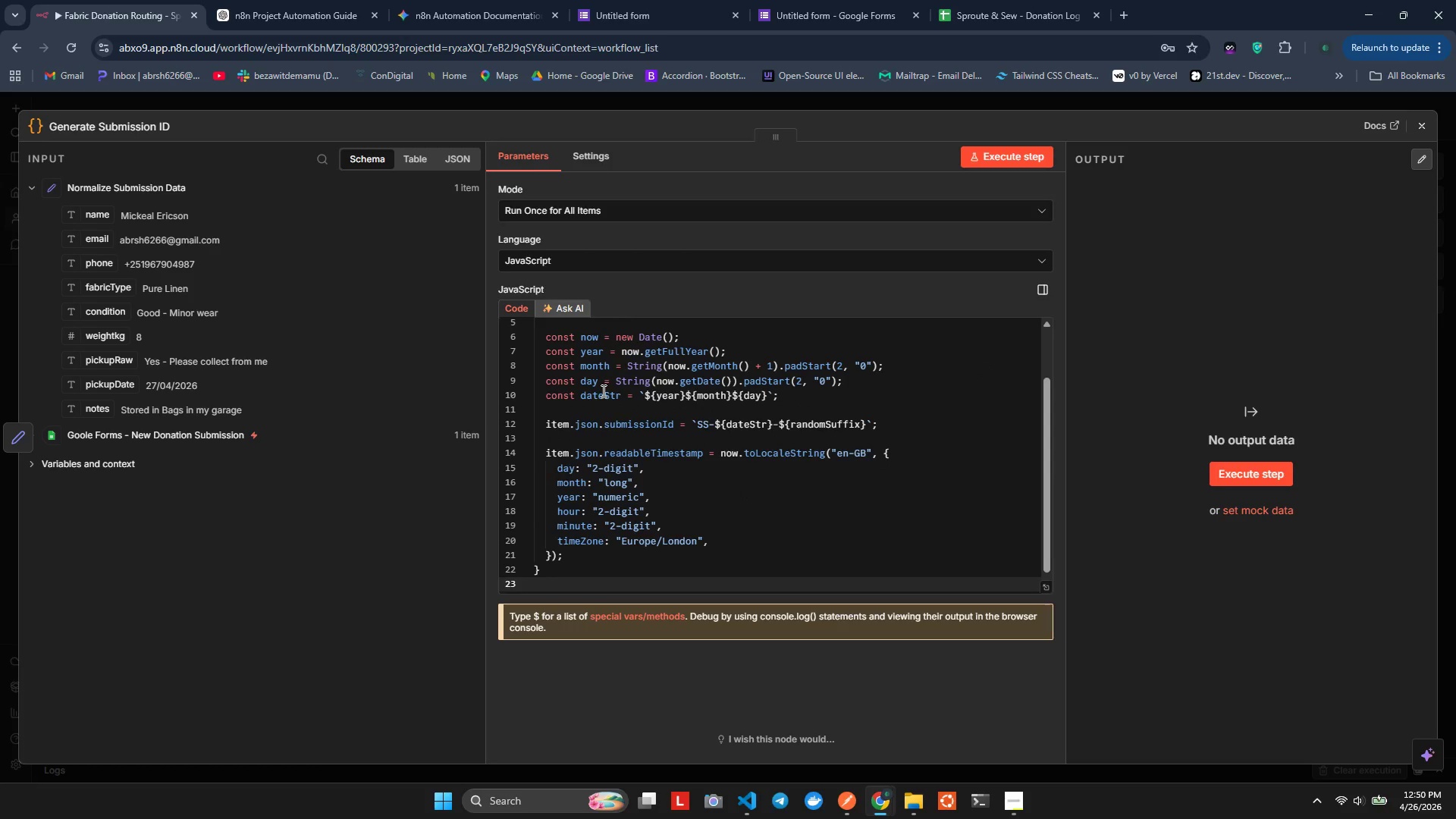 
key(ArrowUp)
 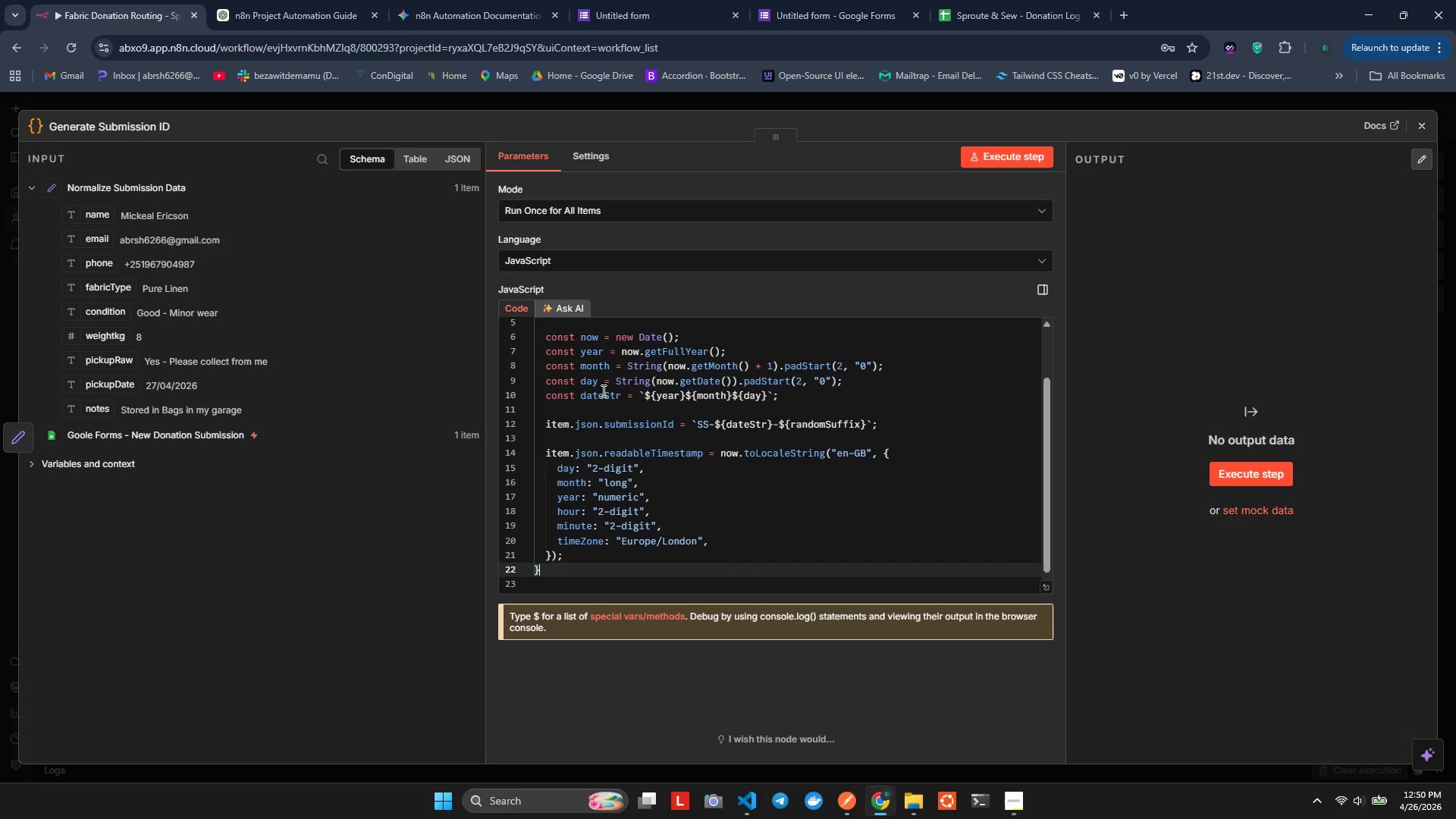 
key(ArrowDown)
 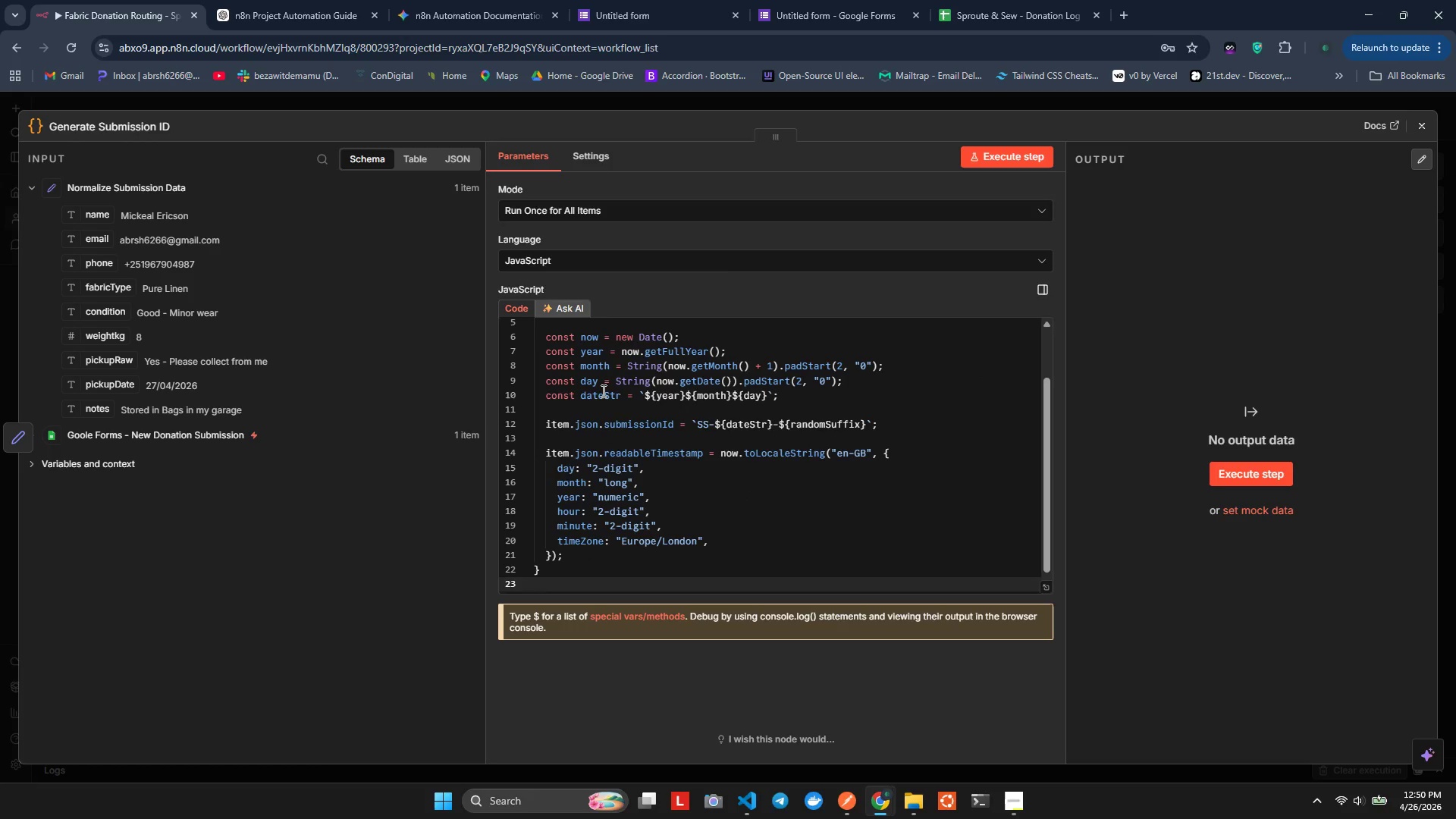 
key(Enter)
 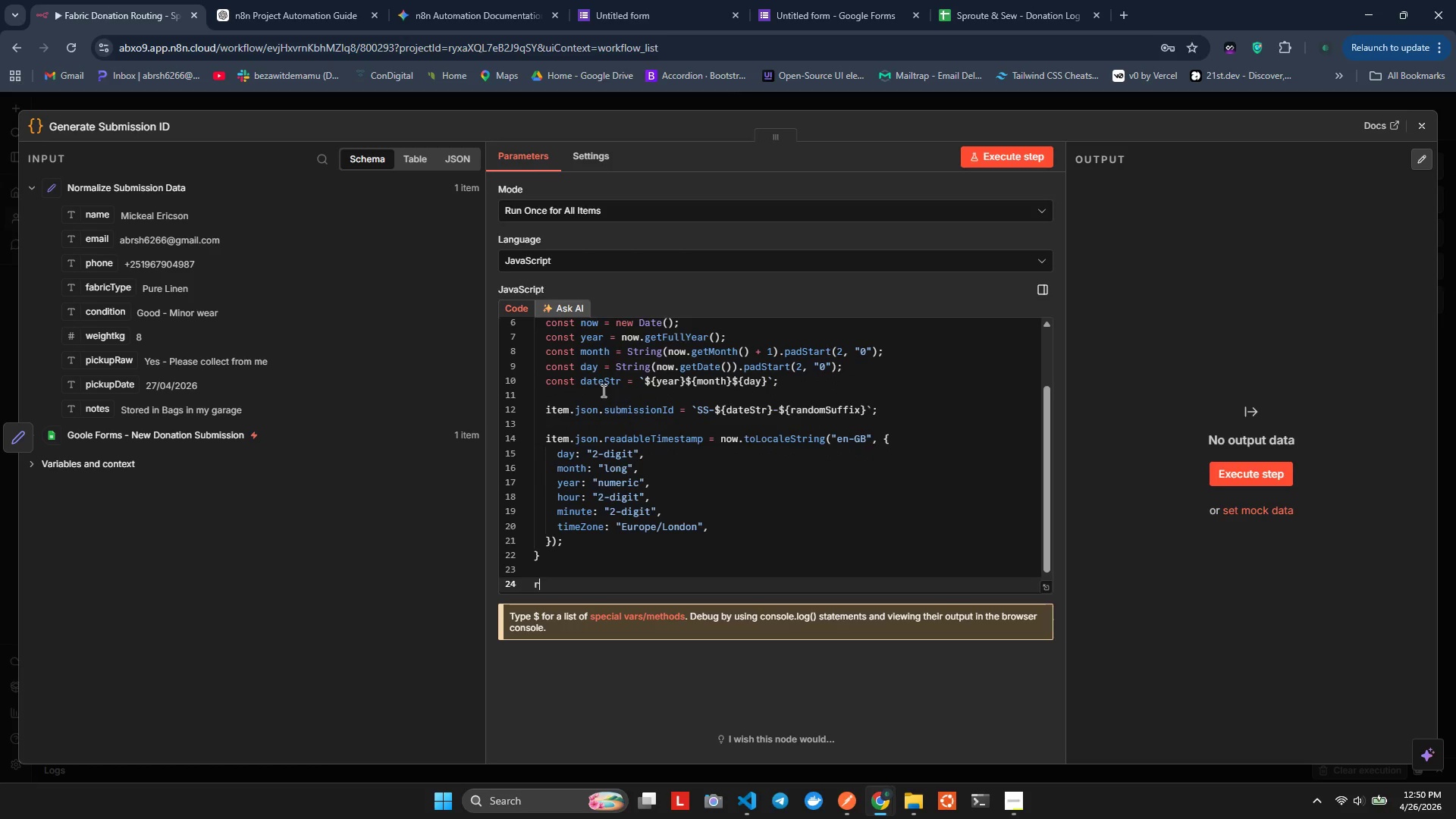 
type(retur)
 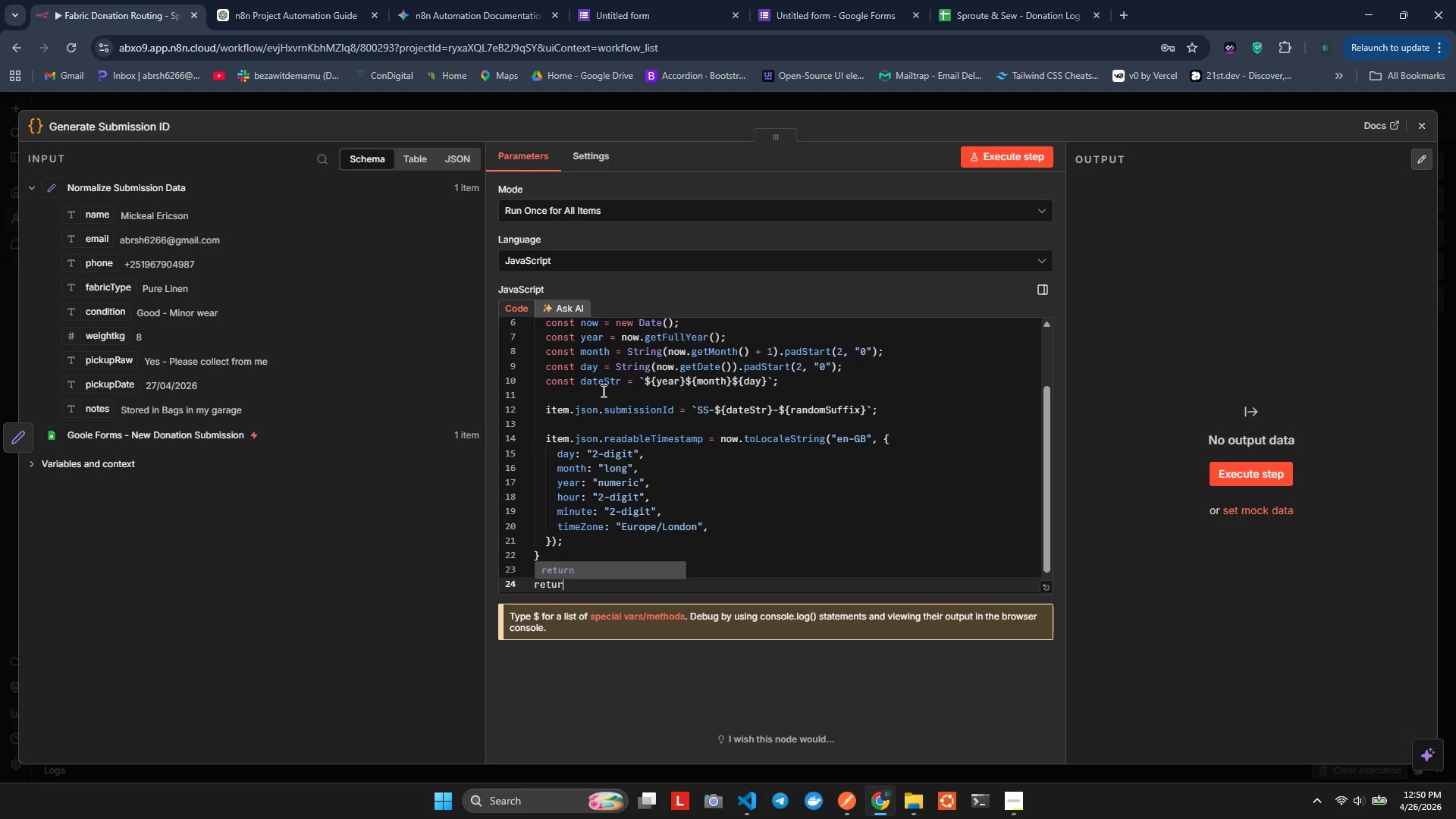 
key(Enter)
 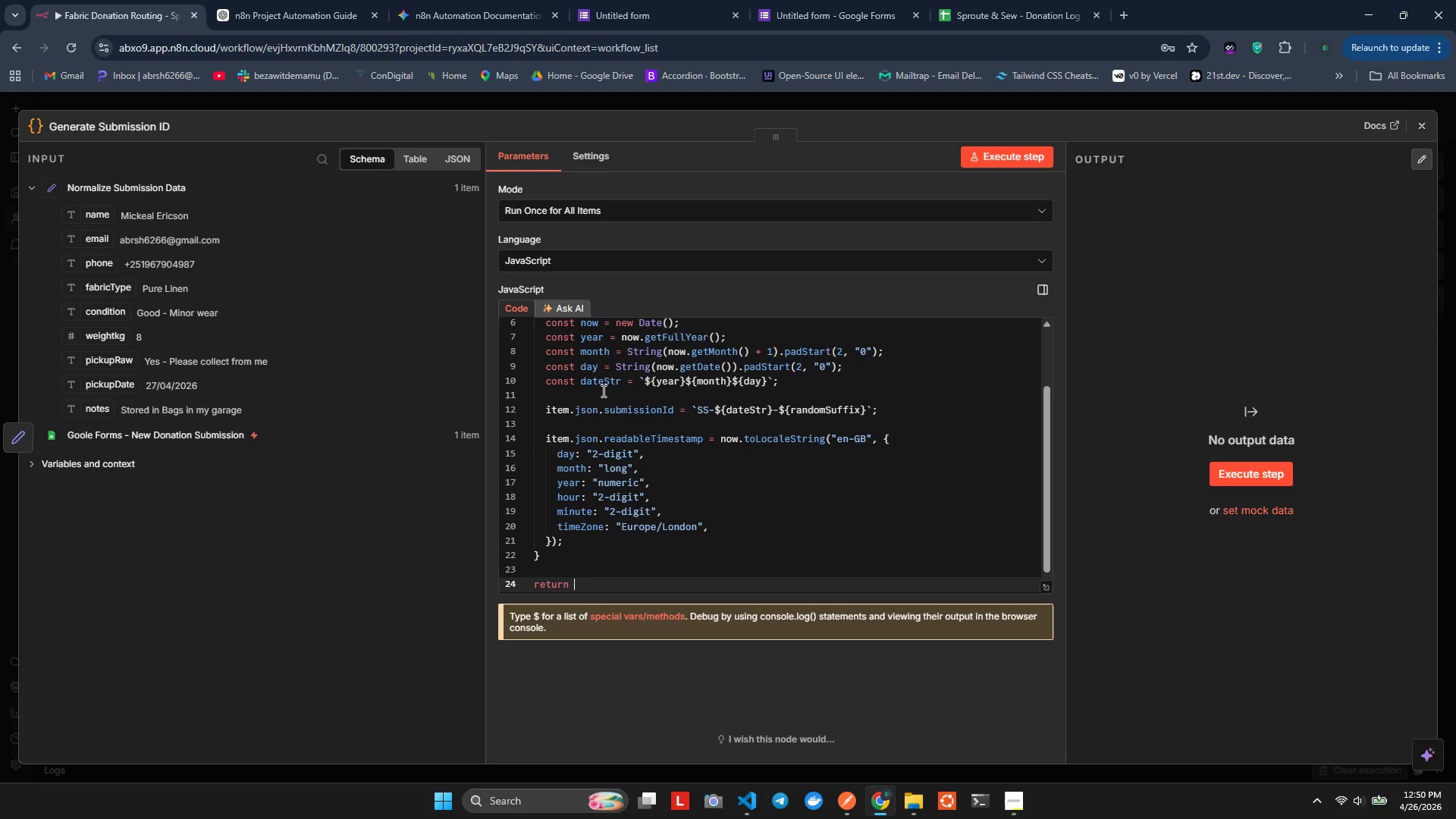 
type( te)
key(Backspace)
key(Backspace)
key(Backspace)
type(tems)
 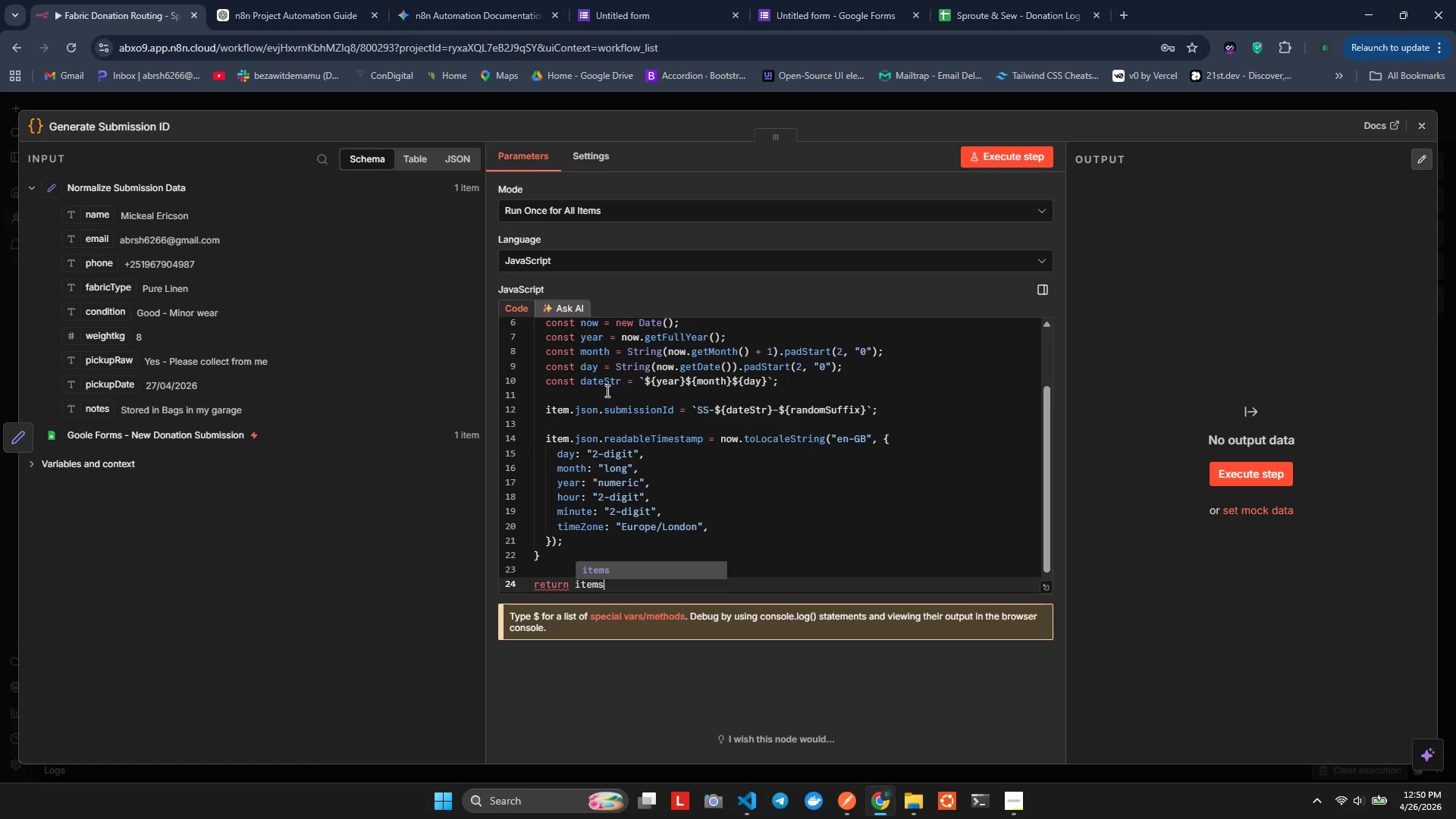 
hold_key(key=U, duration=0.34)
 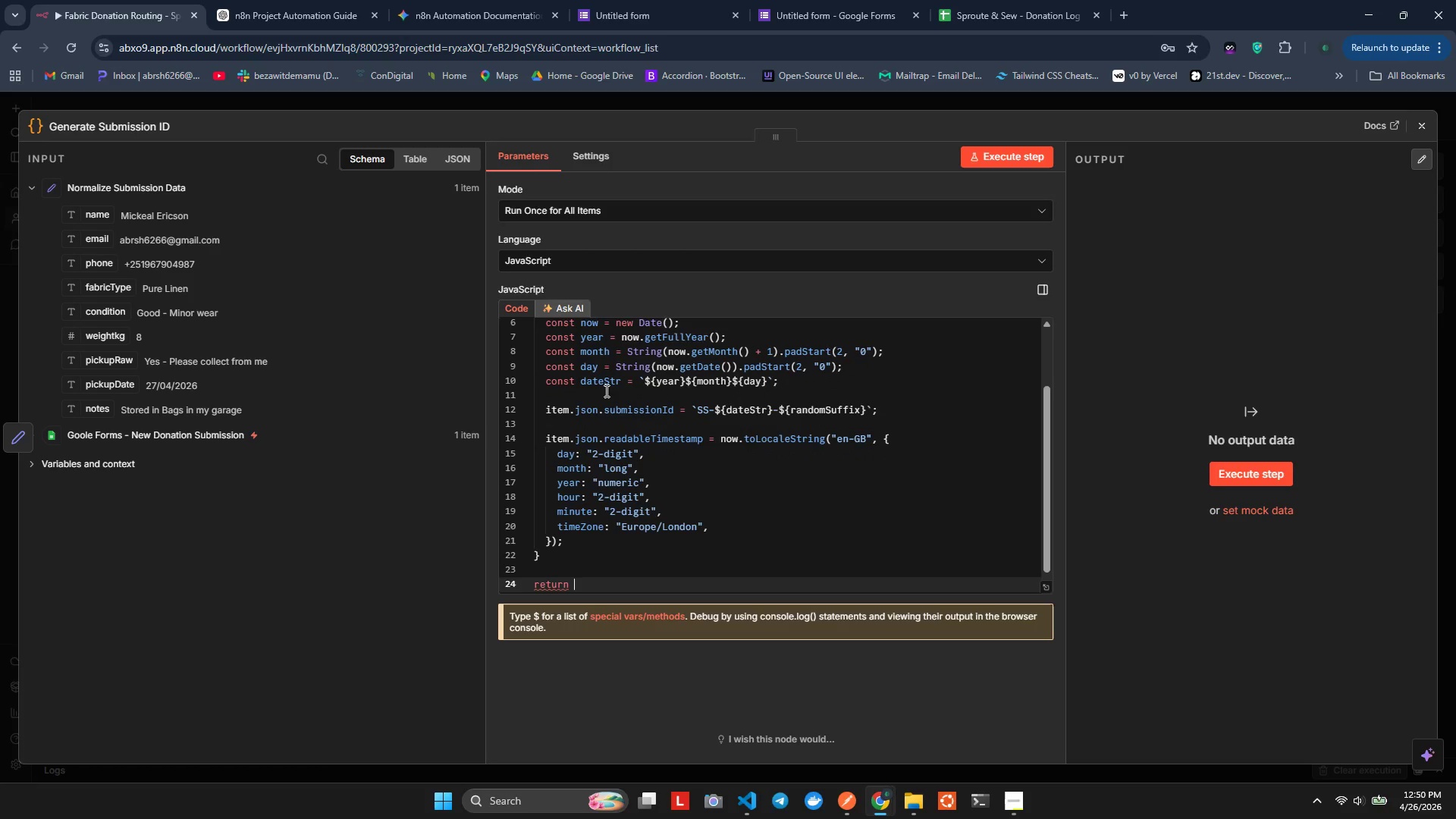 
hold_key(key=I, duration=0.53)
 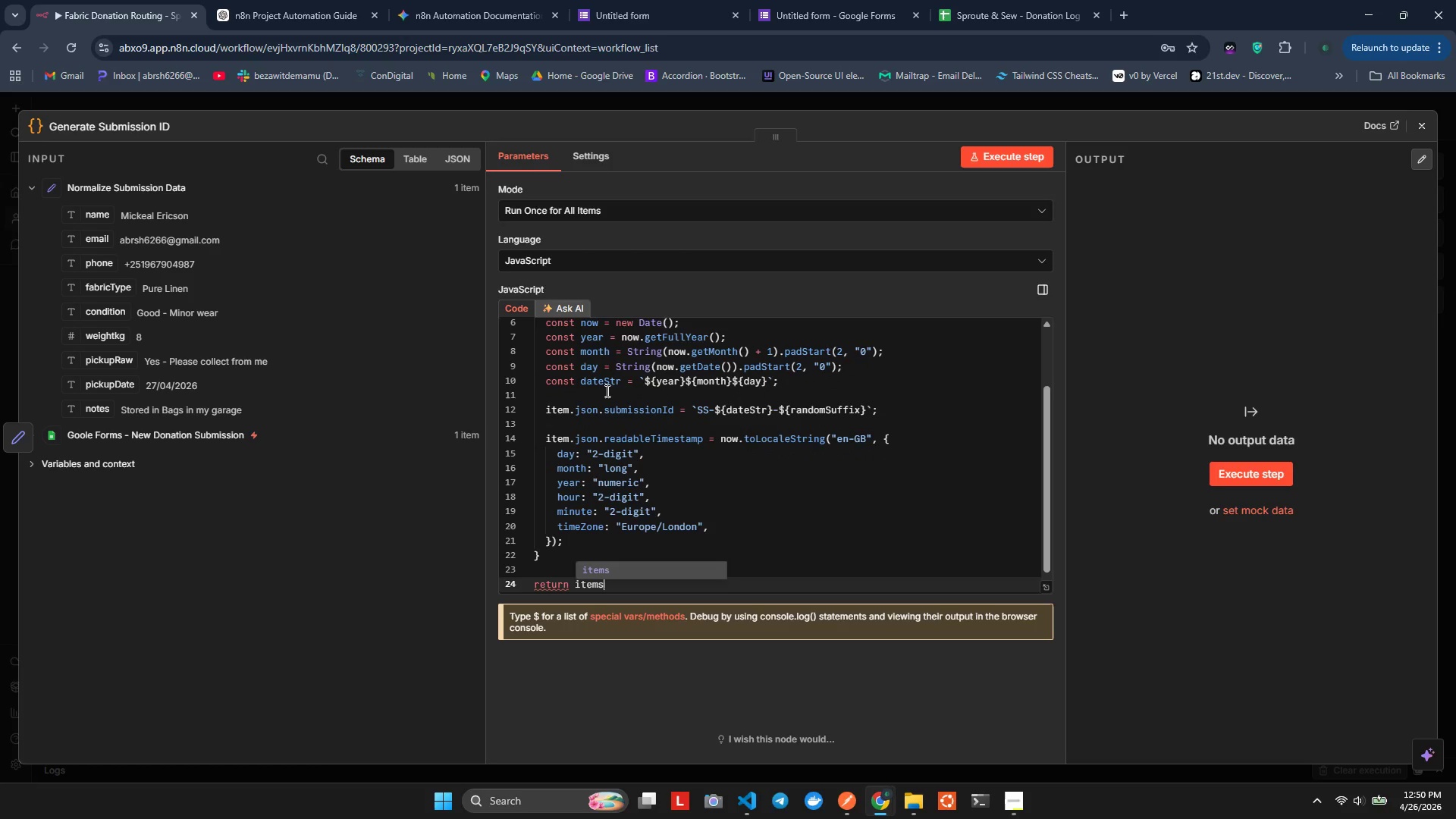 
key(Enter)
 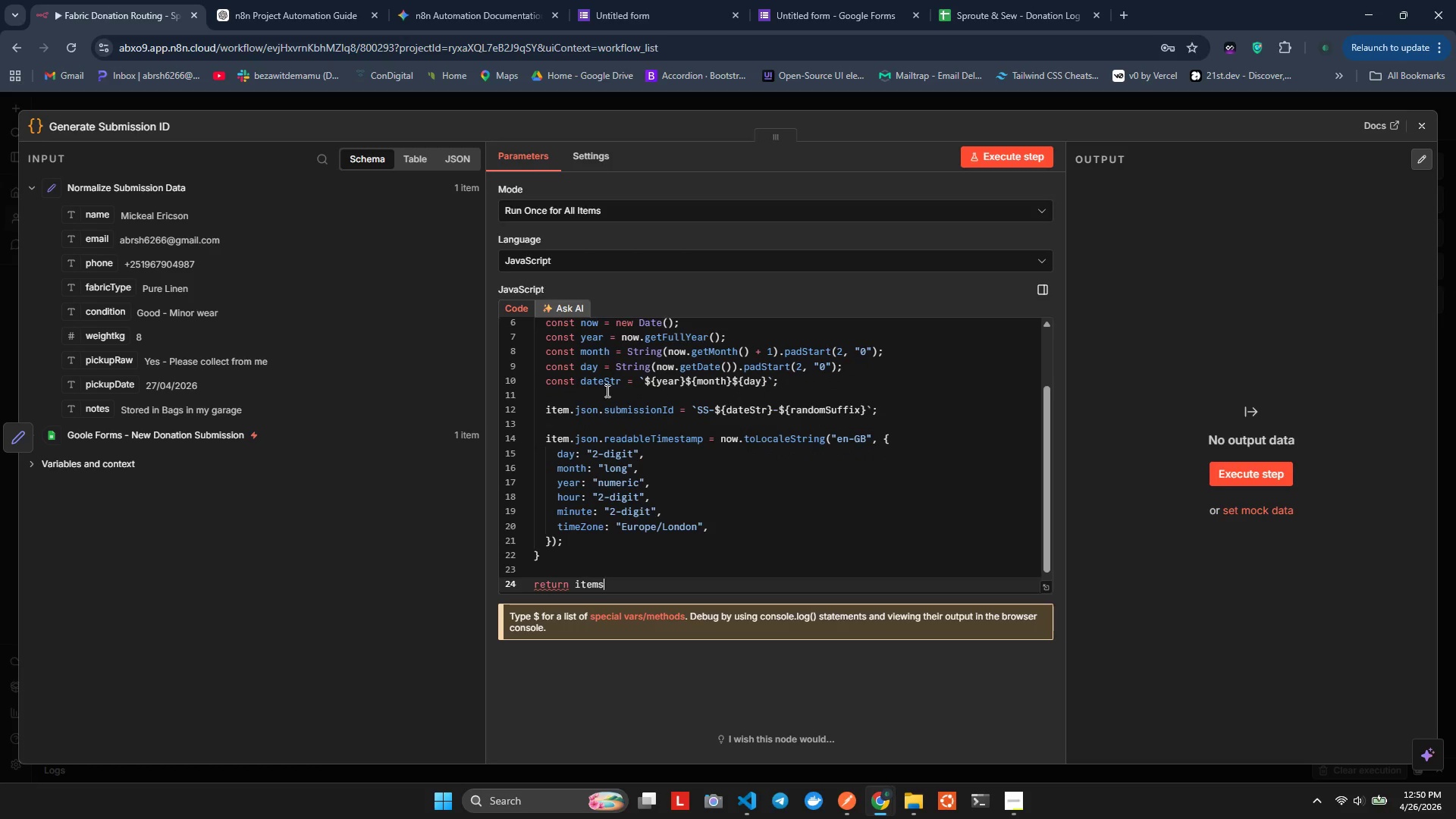 
key(Alt+Shift+AltLeft)
 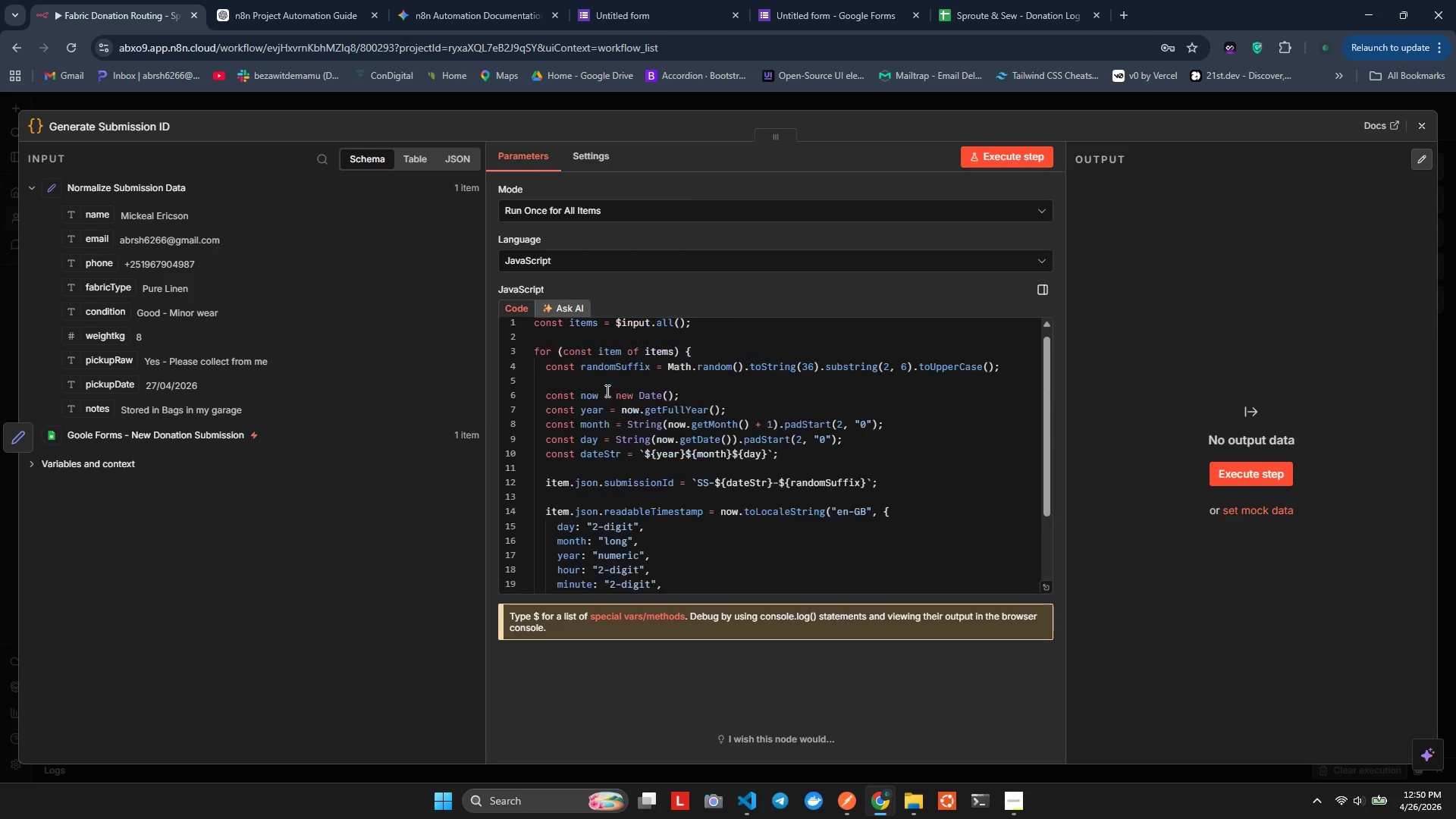 
key(Alt+Shift+F)
 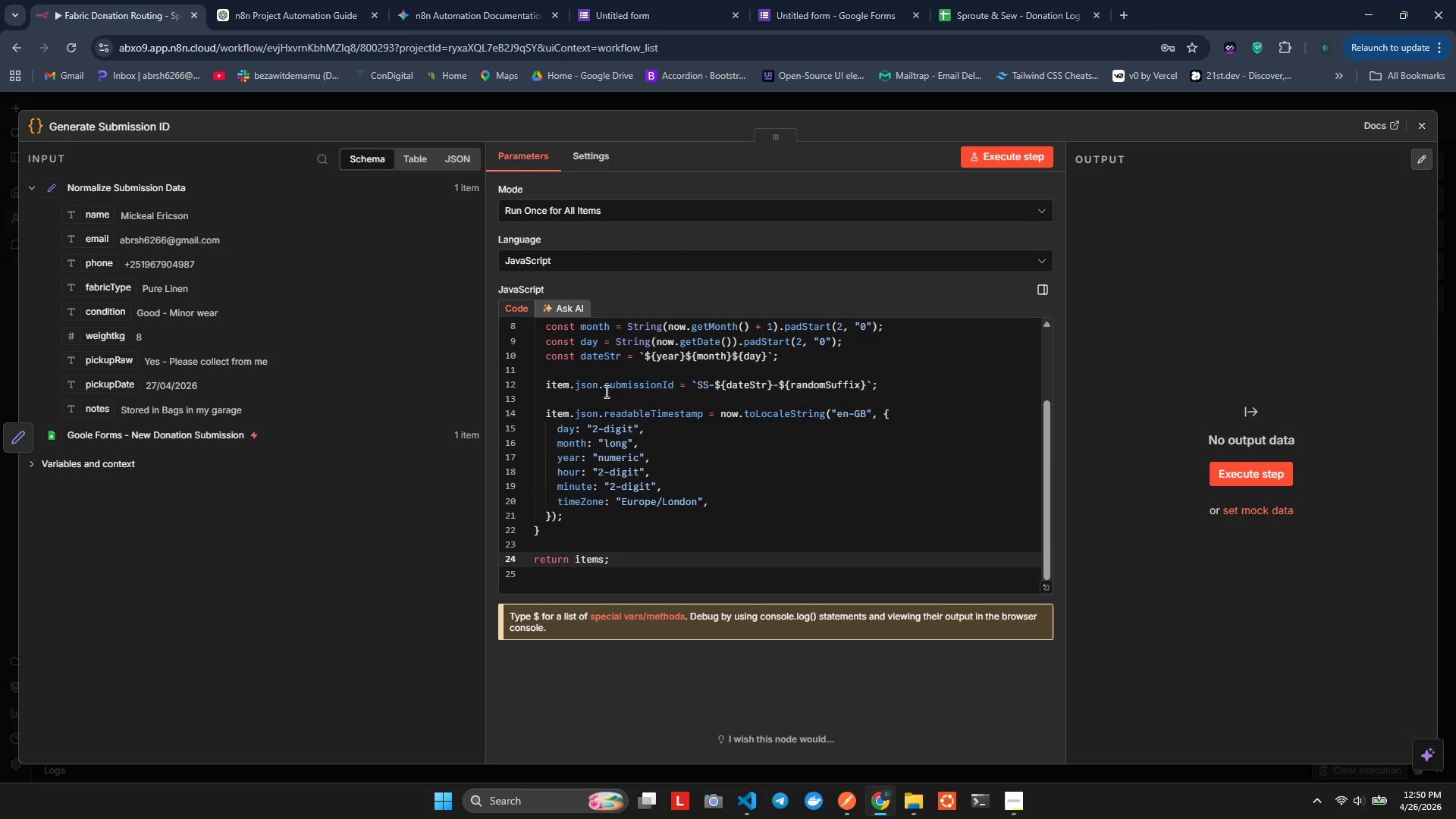 
left_click([970, 157])
 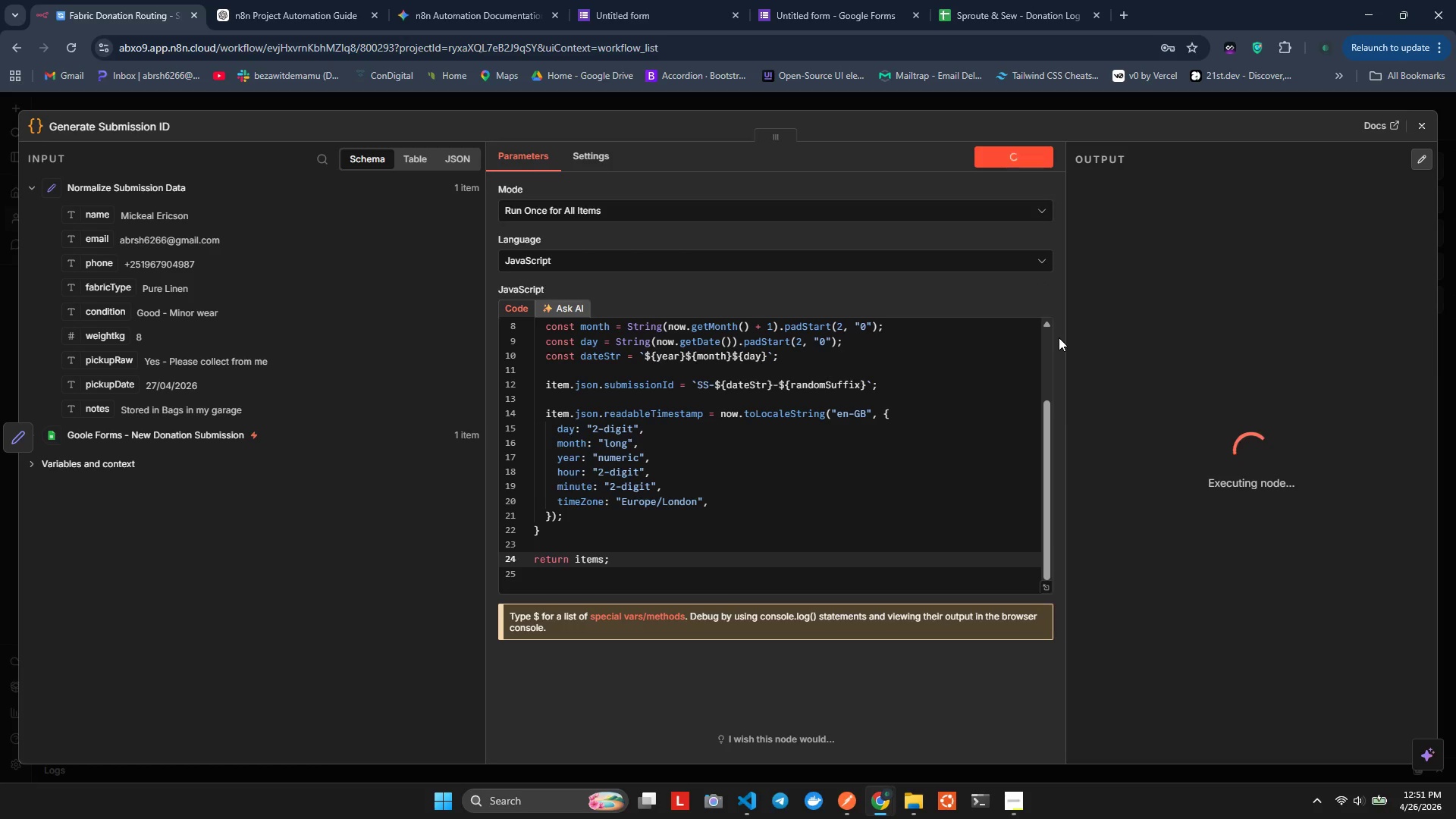 
left_click_drag(start_coordinate=[1065, 338], to_coordinate=[978, 347])
 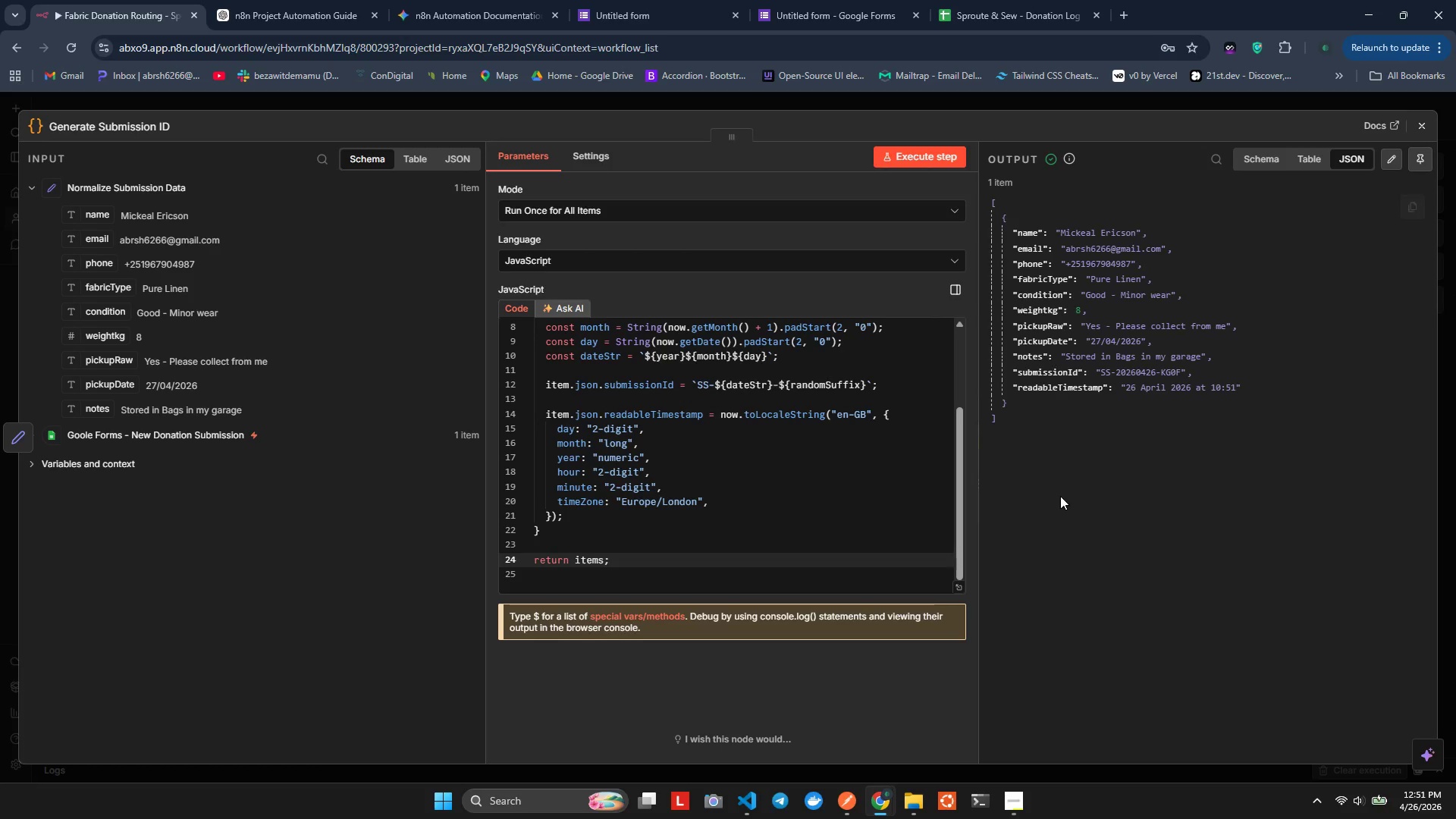 
wait(7.98)
 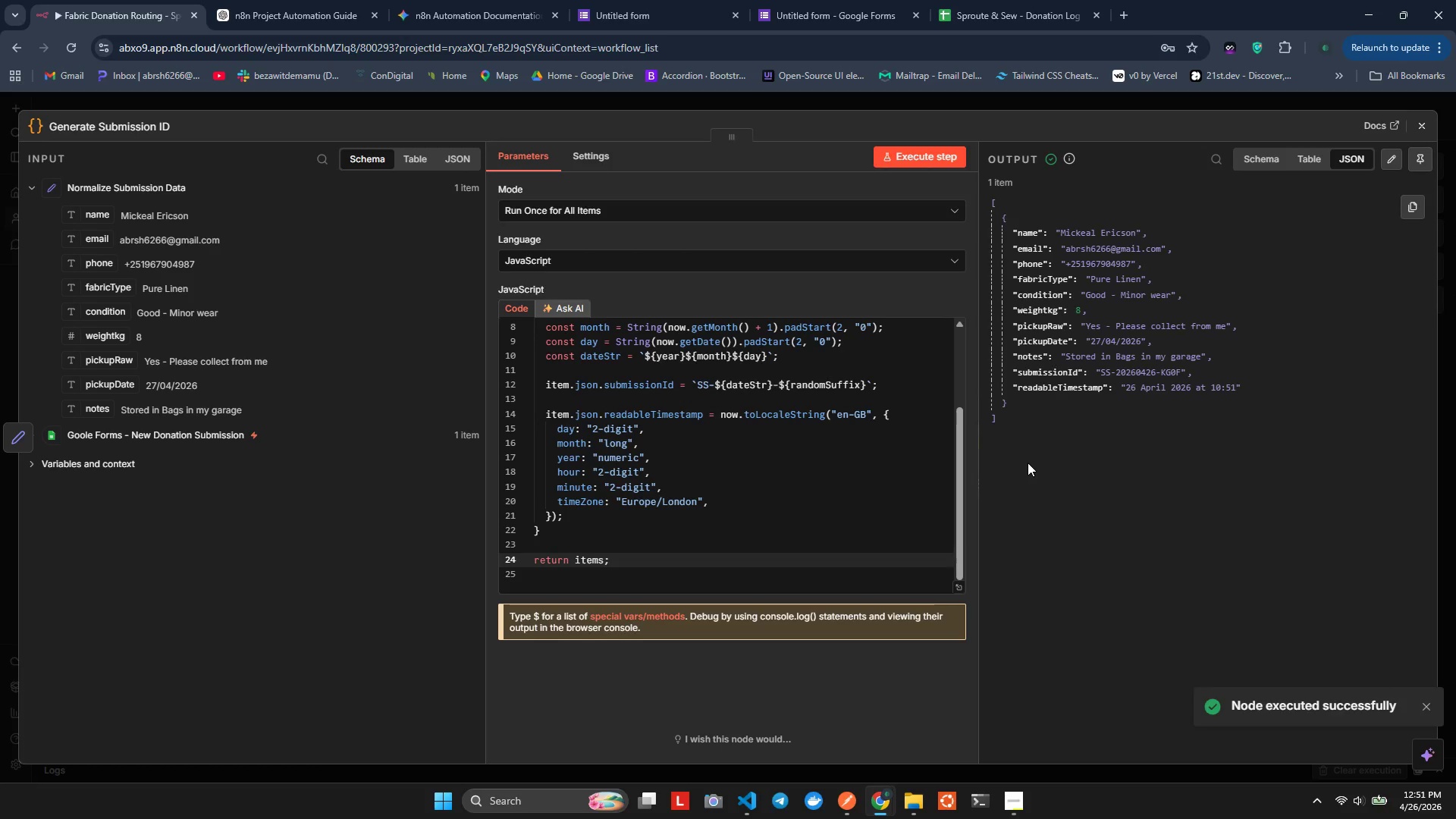 
scroll: coordinate [742, 453], scroll_direction: up, amount: 1.0
 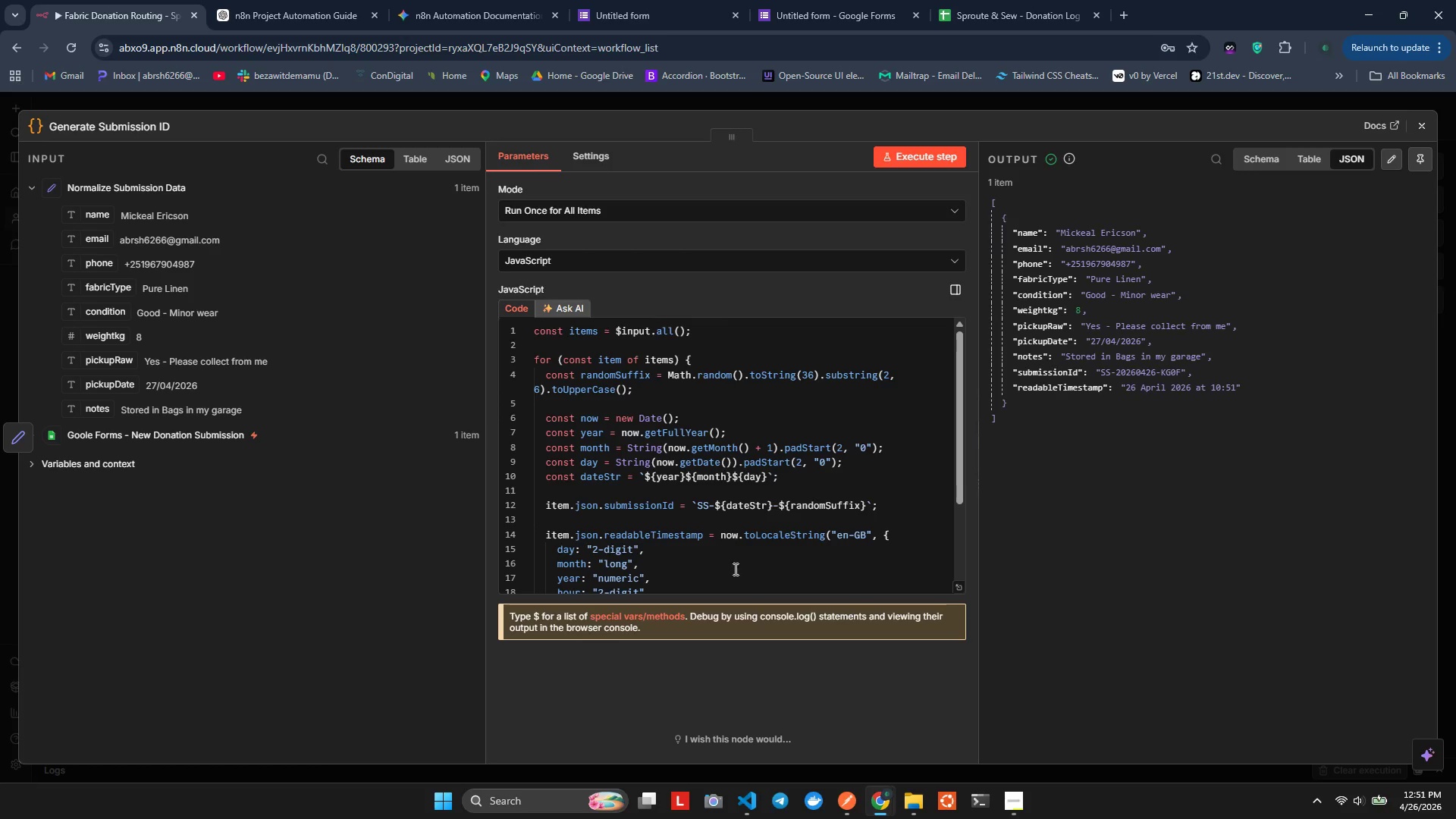 
scroll: coordinate [694, 521], scroll_direction: none, amount: 0.0
 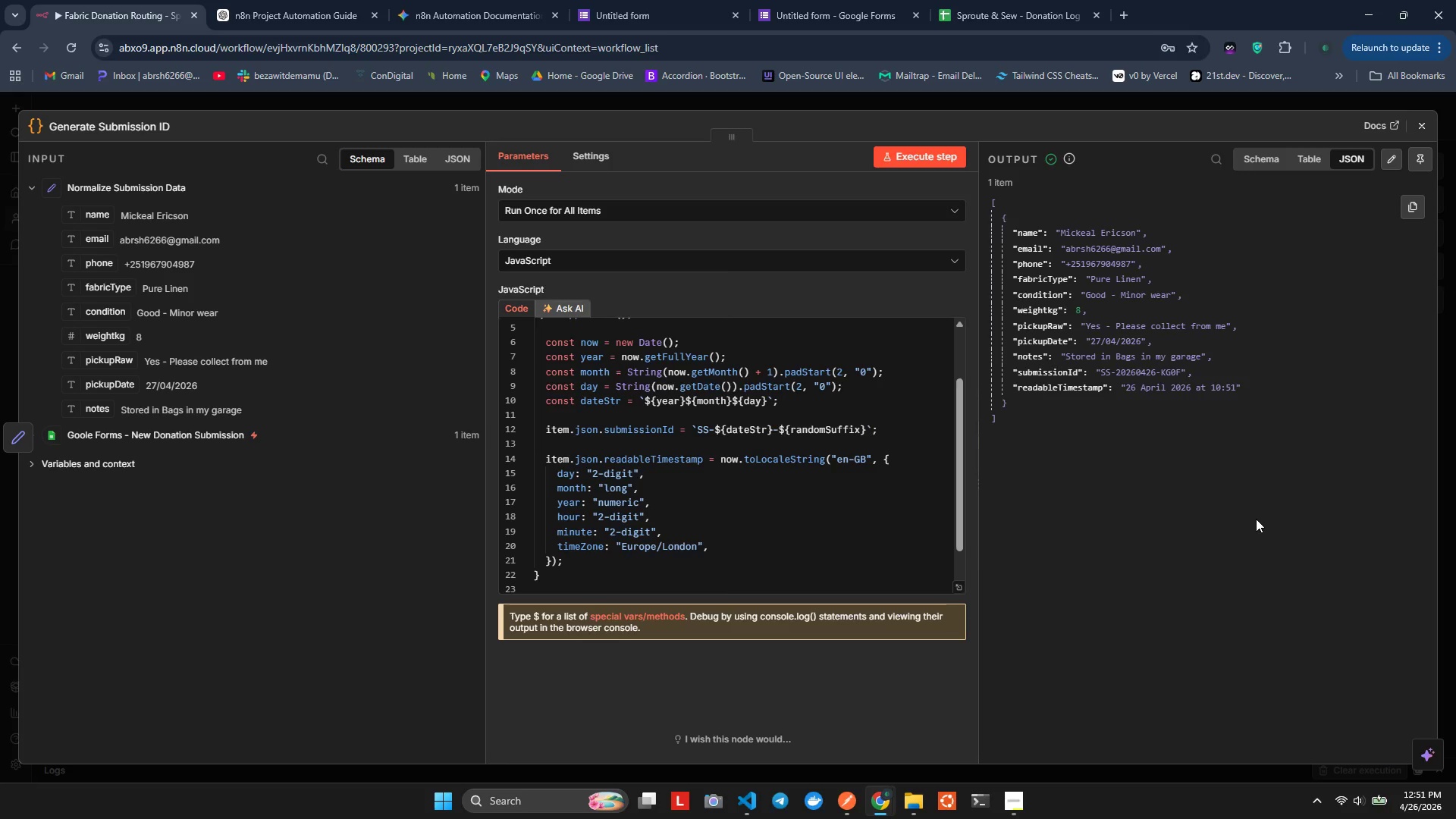 
wait(25.27)
 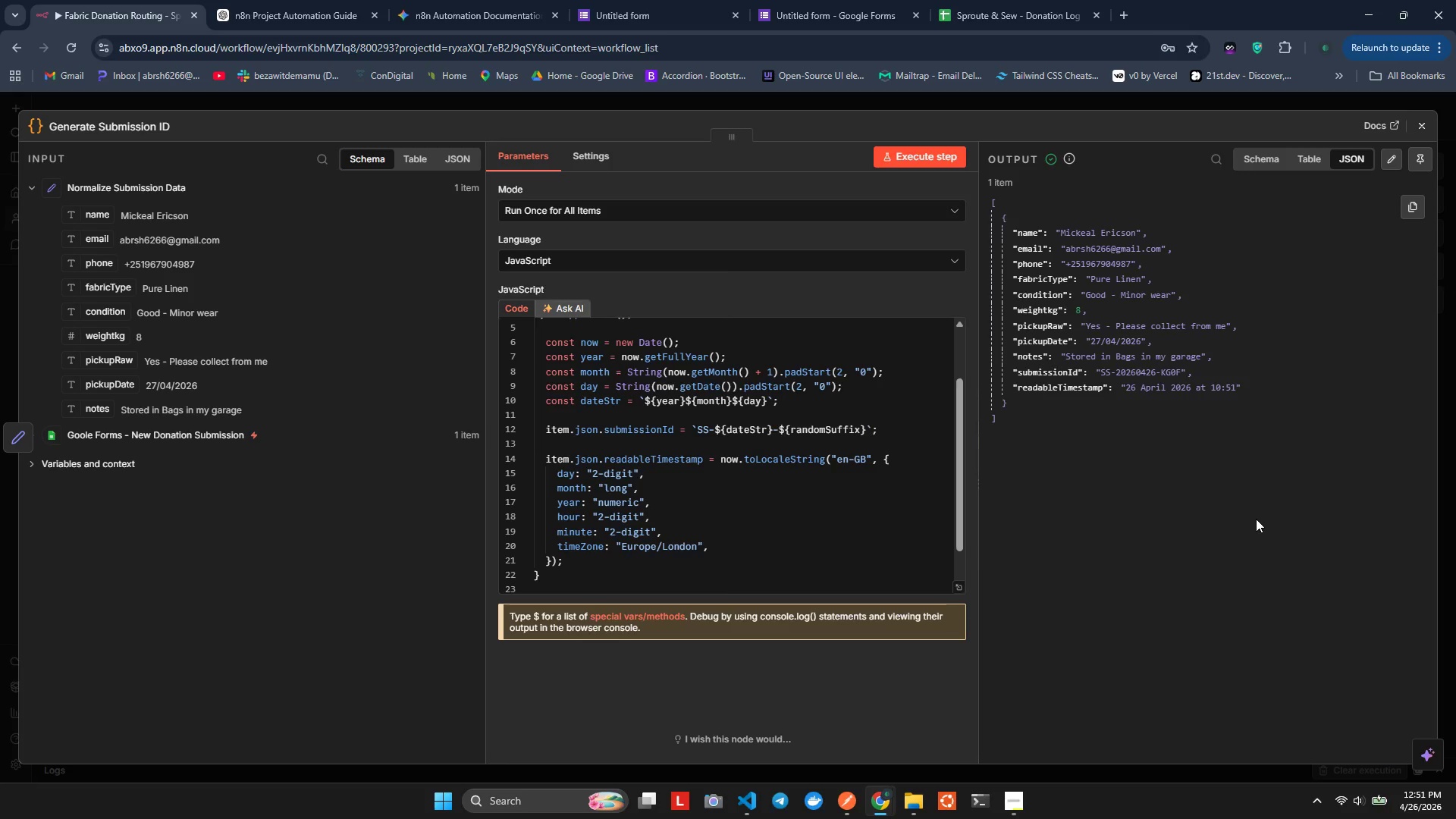 
scroll: coordinate [696, 485], scroll_direction: none, amount: 0.0
 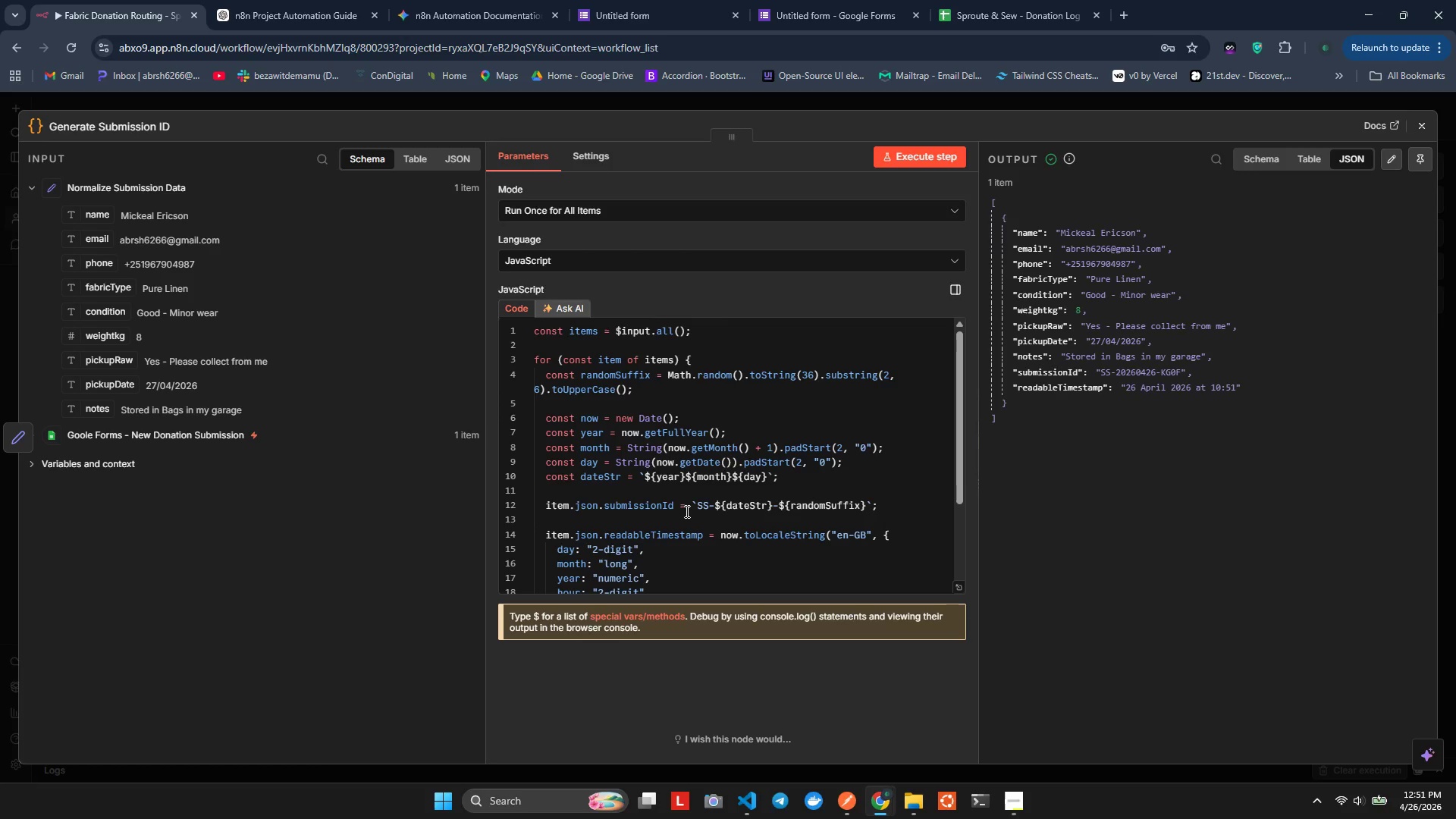 
wait(10.27)
 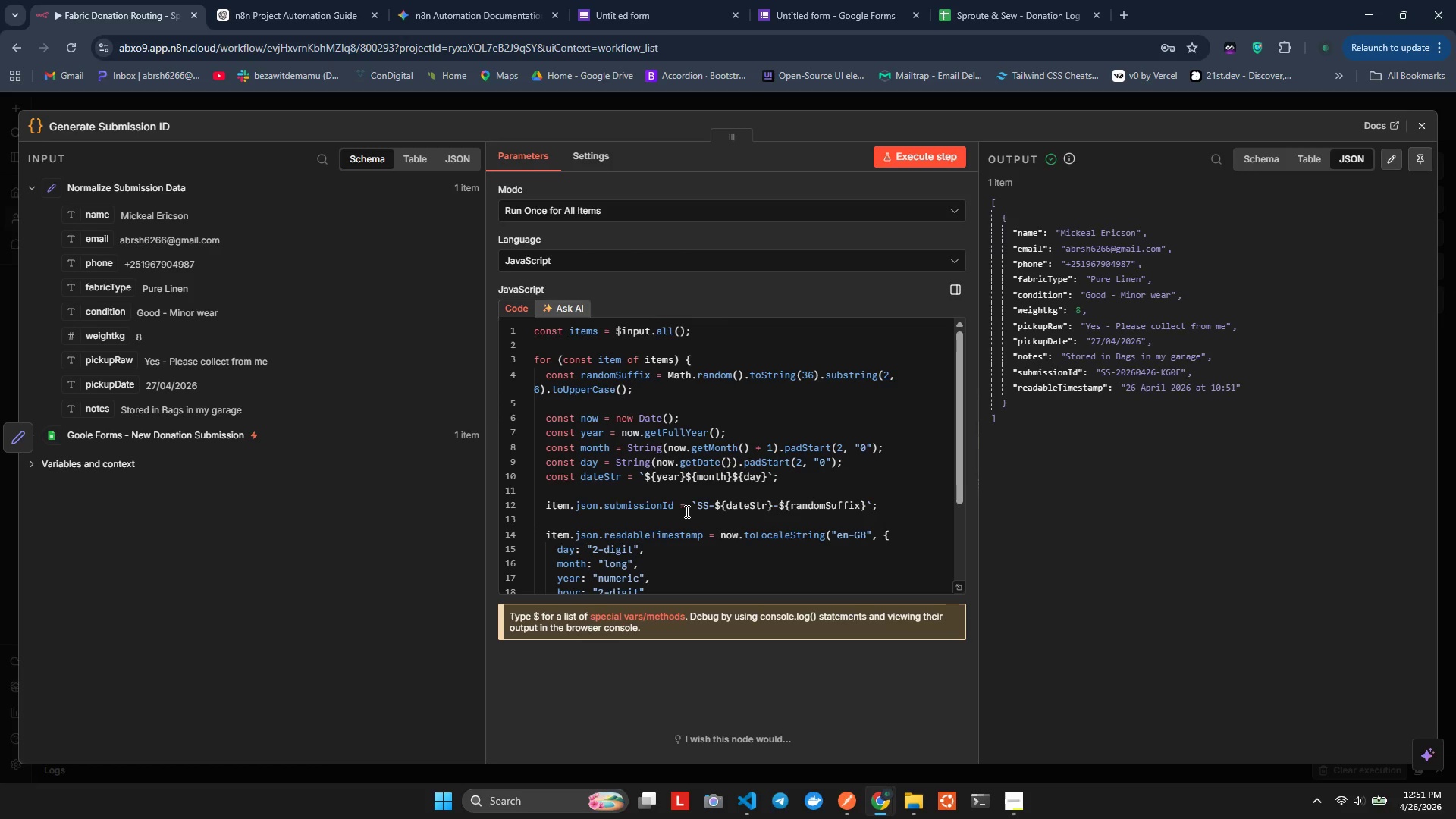 
mouse_move([608, 529])
 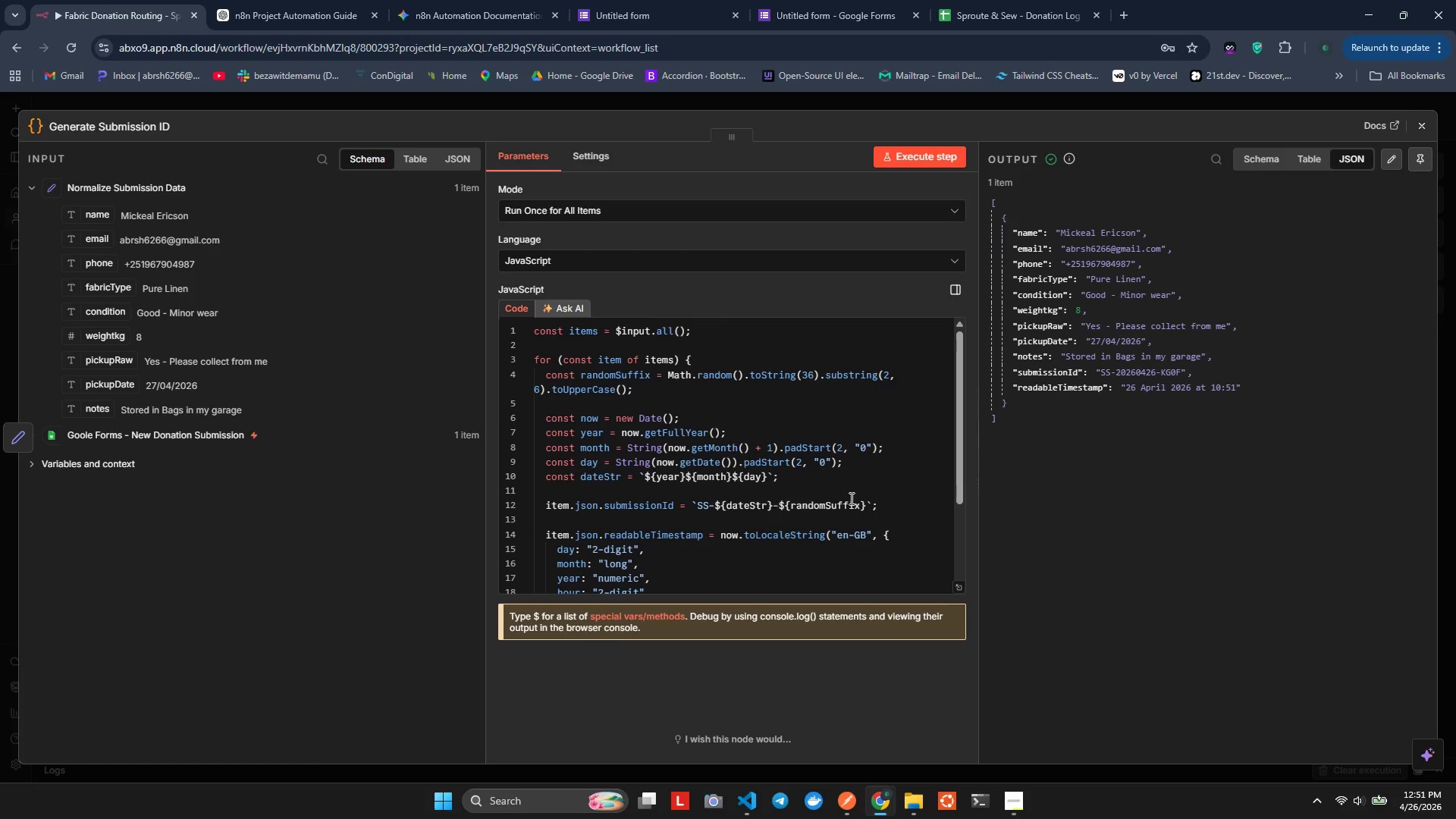 
left_click([895, 502])
 